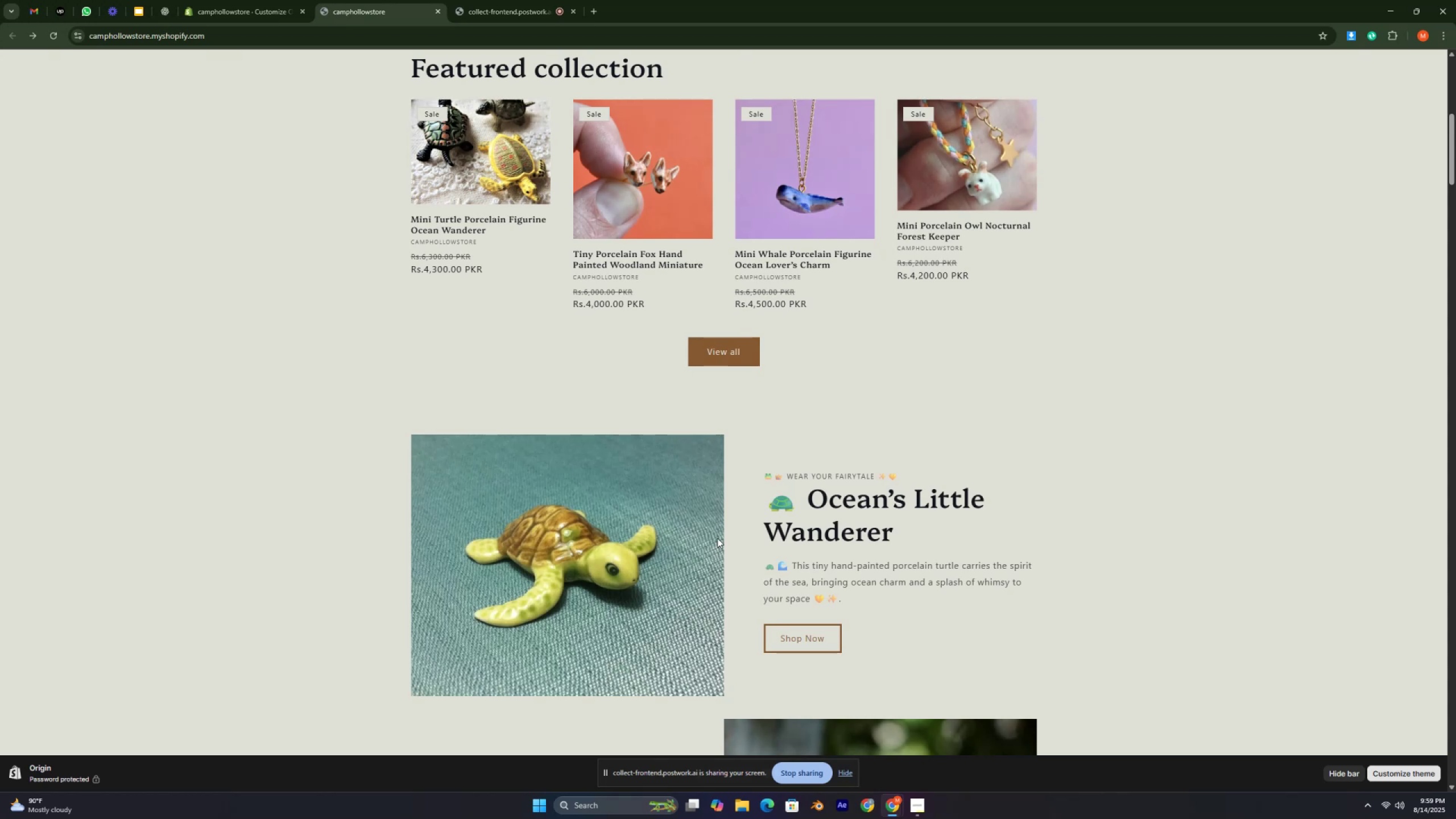 
key(Control+ControlLeft)
 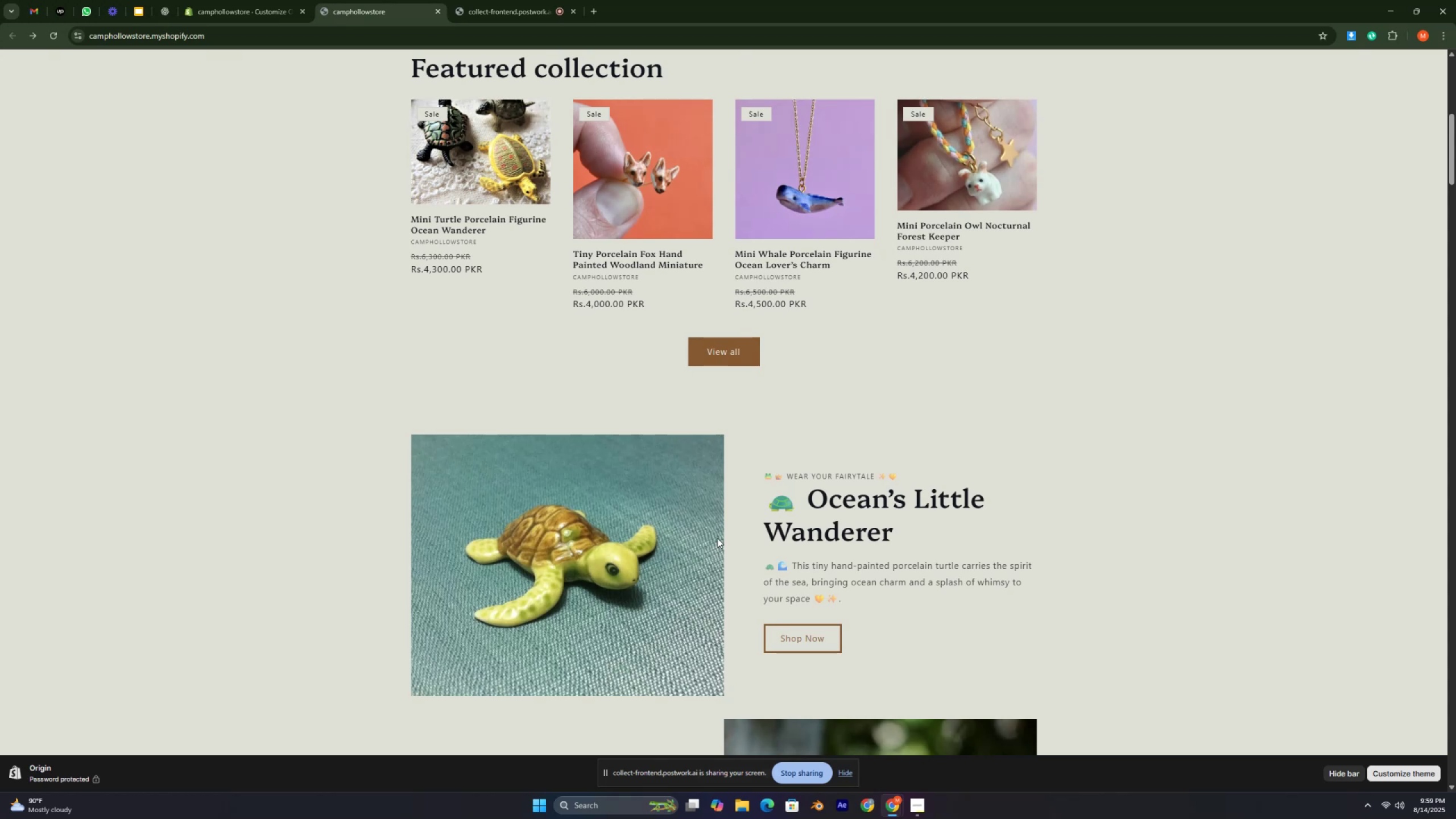 
key(Control+ControlLeft)
 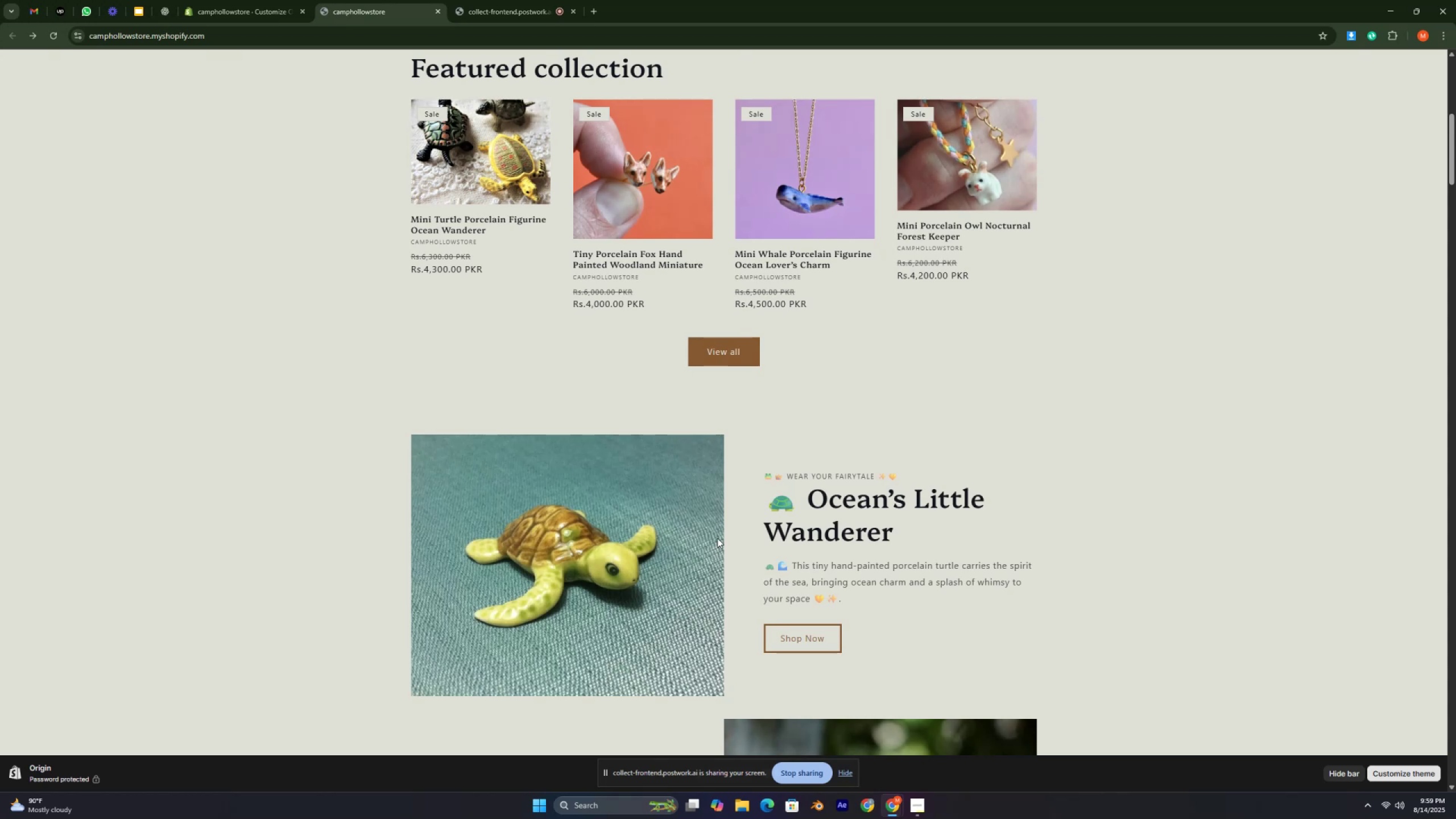 
key(Control+ControlLeft)
 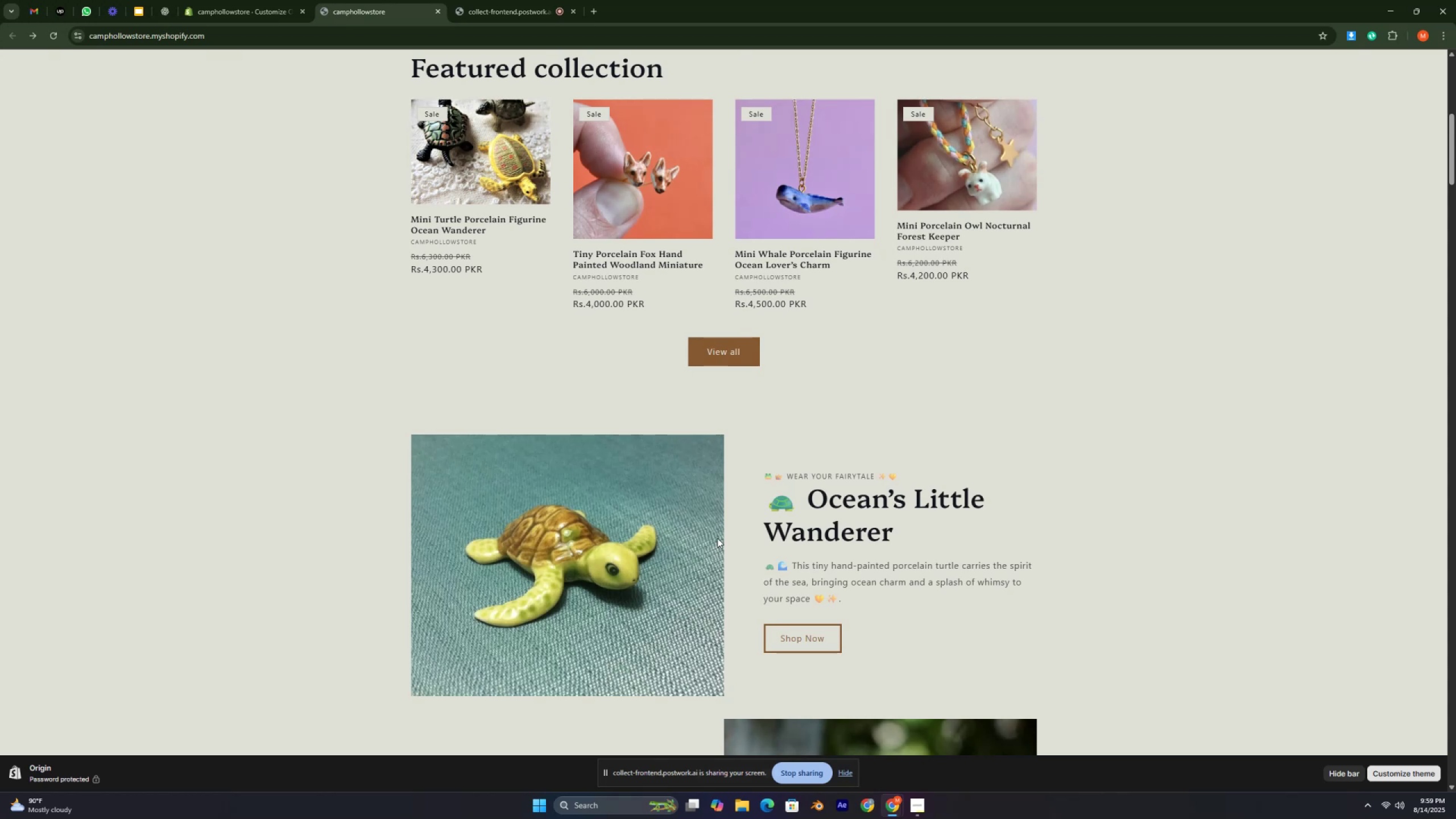 
key(Control+ControlLeft)
 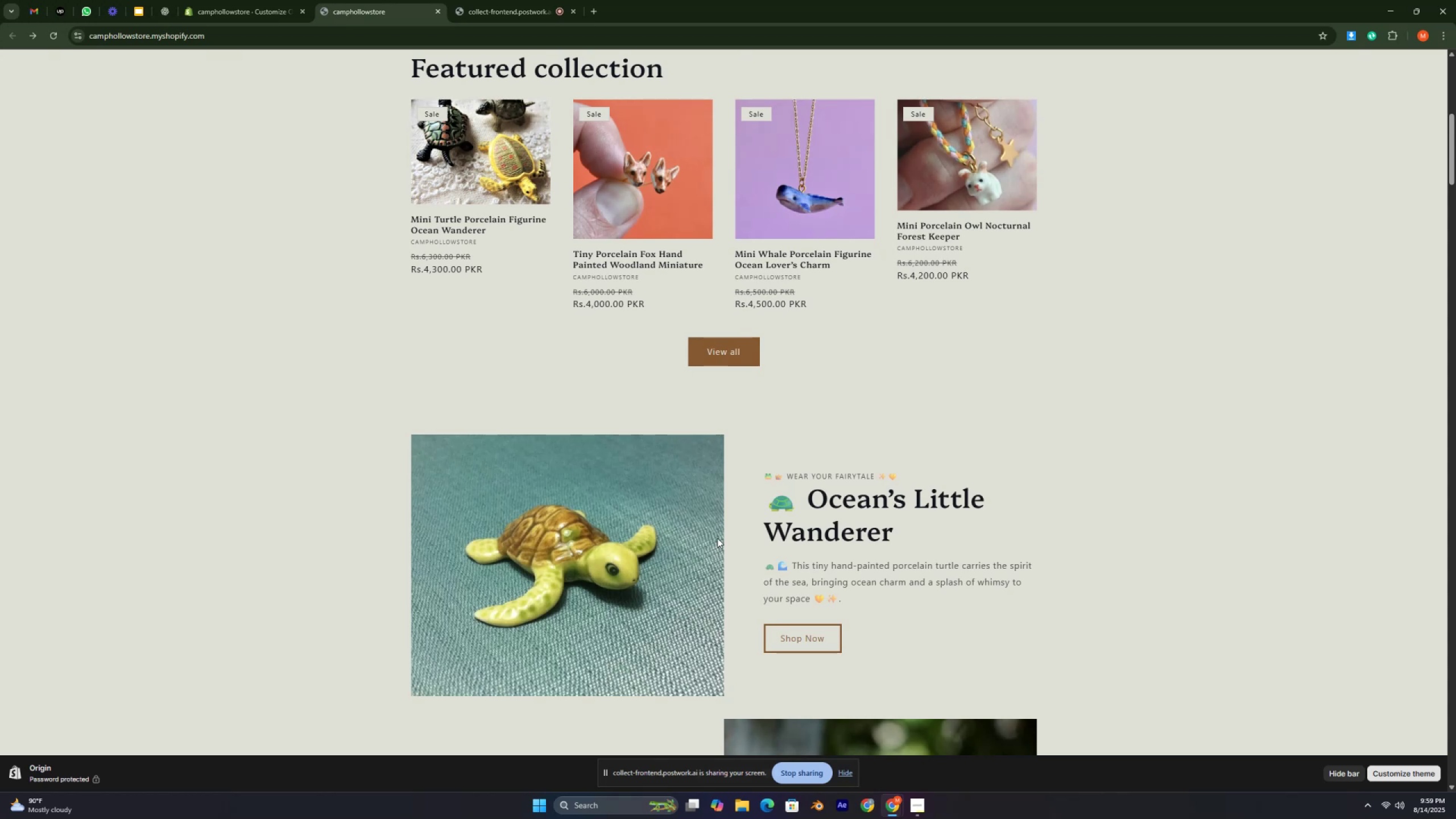 
key(Control+ControlLeft)
 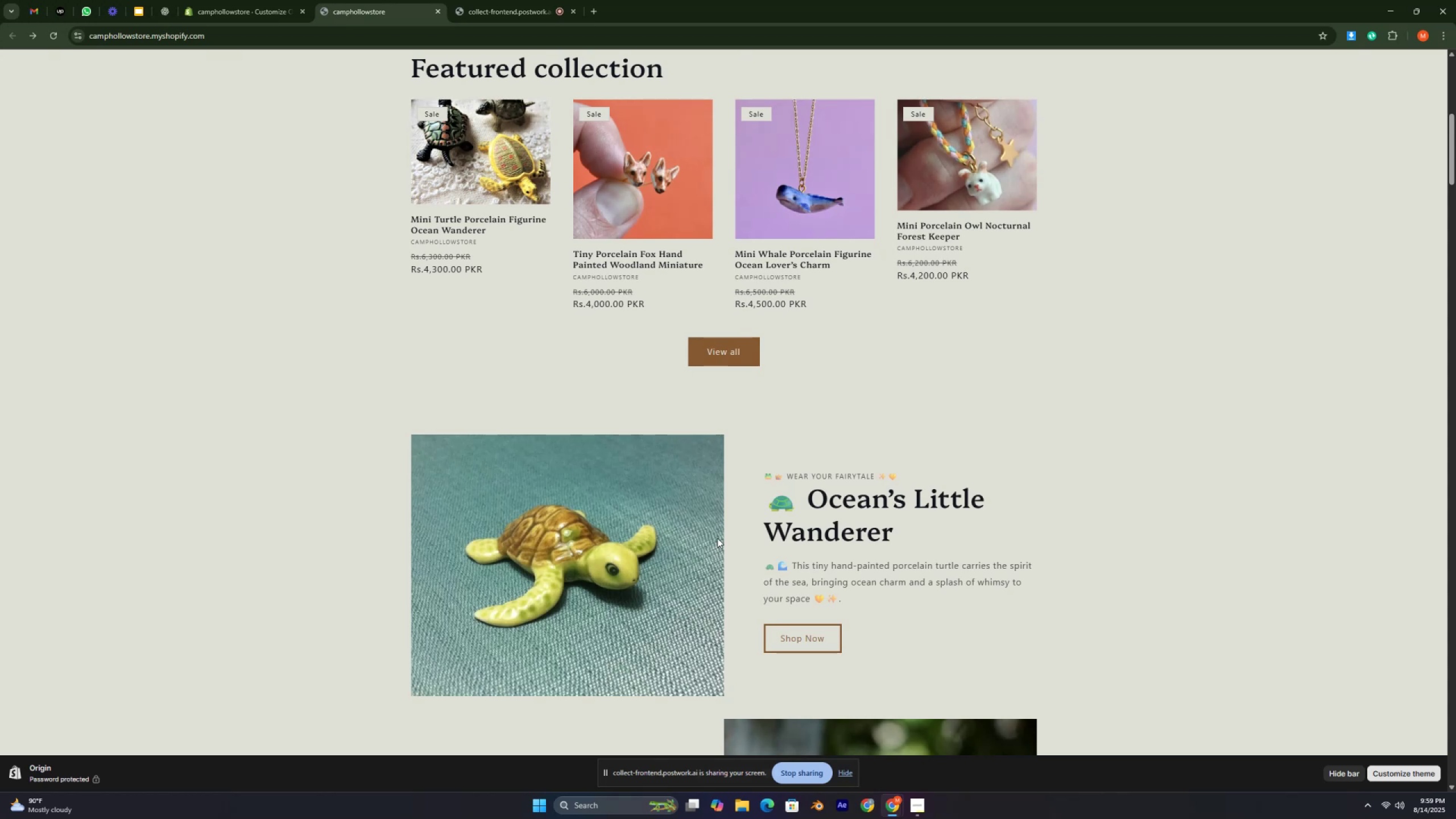 
key(Control+ControlLeft)
 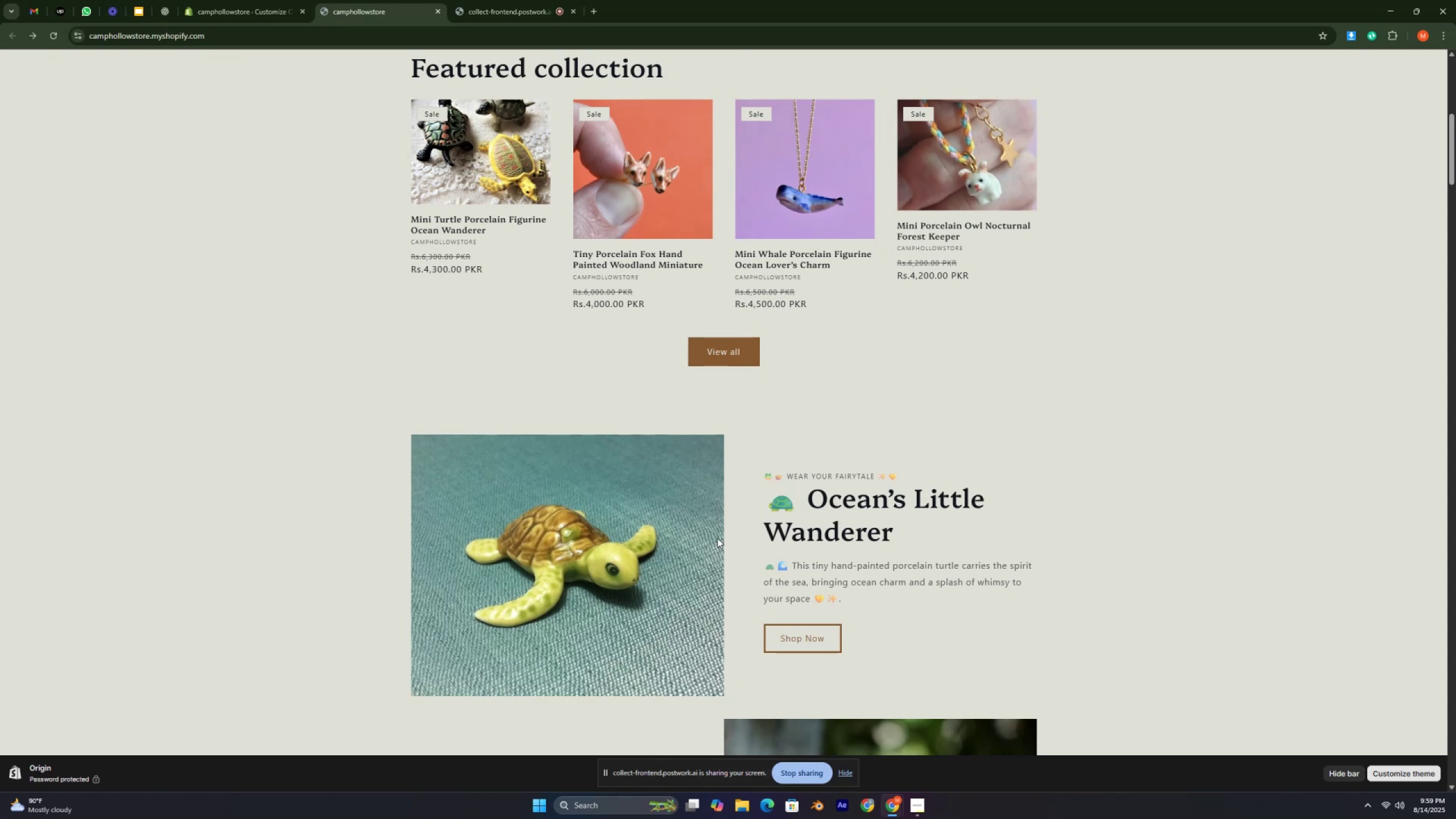 
key(Control+ControlLeft)
 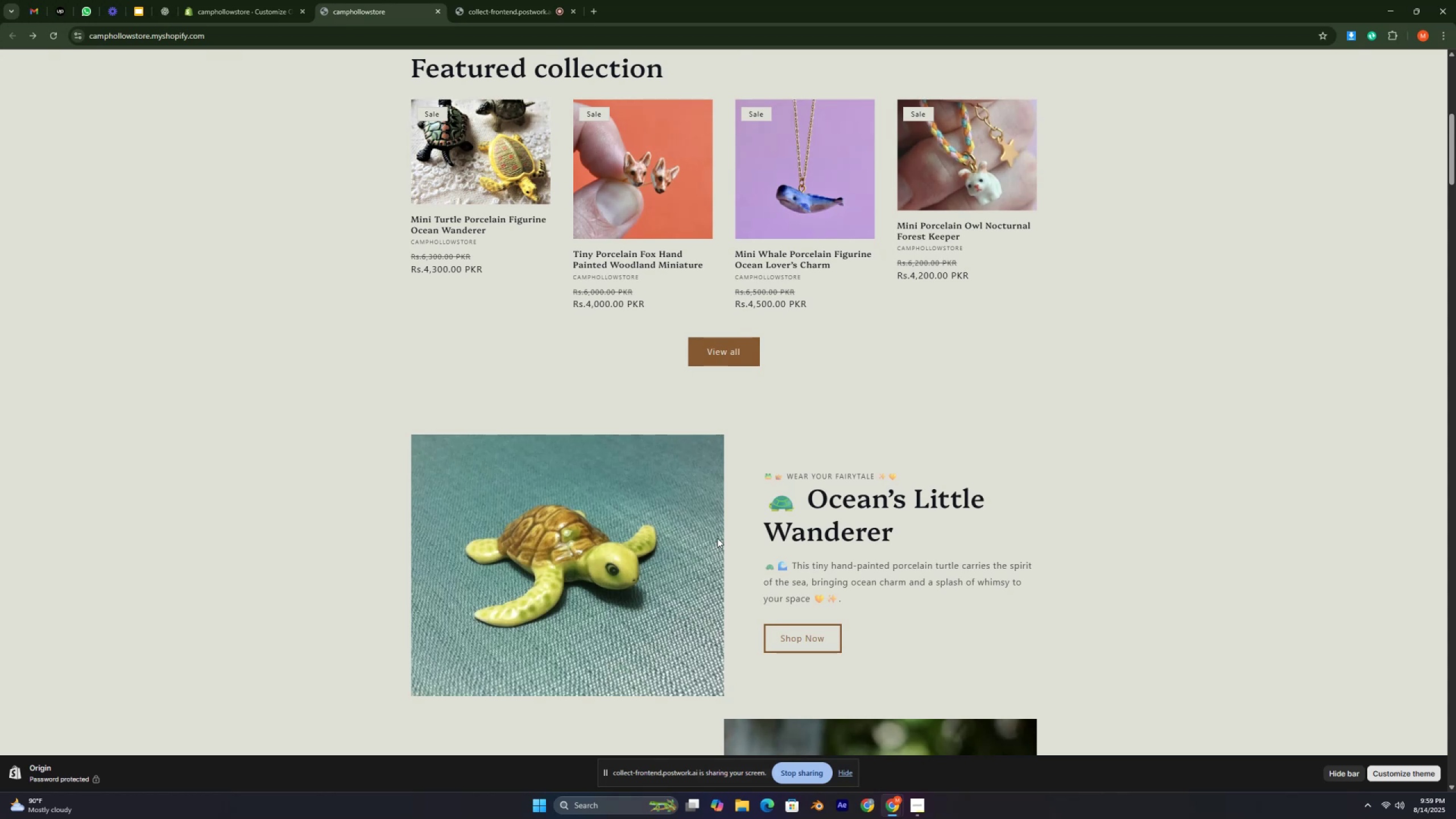 
key(Control+ControlLeft)
 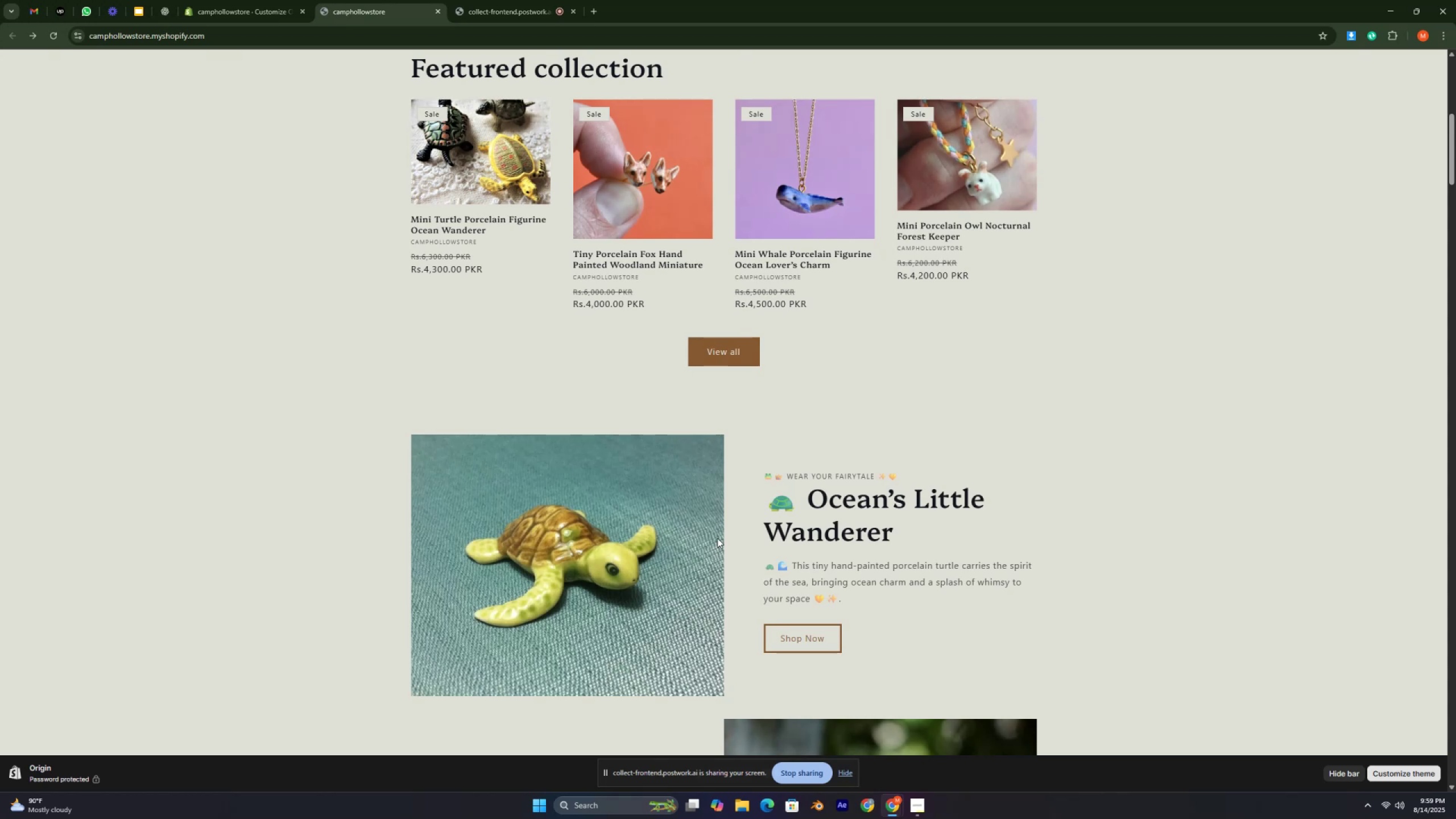 
key(Control+ControlLeft)
 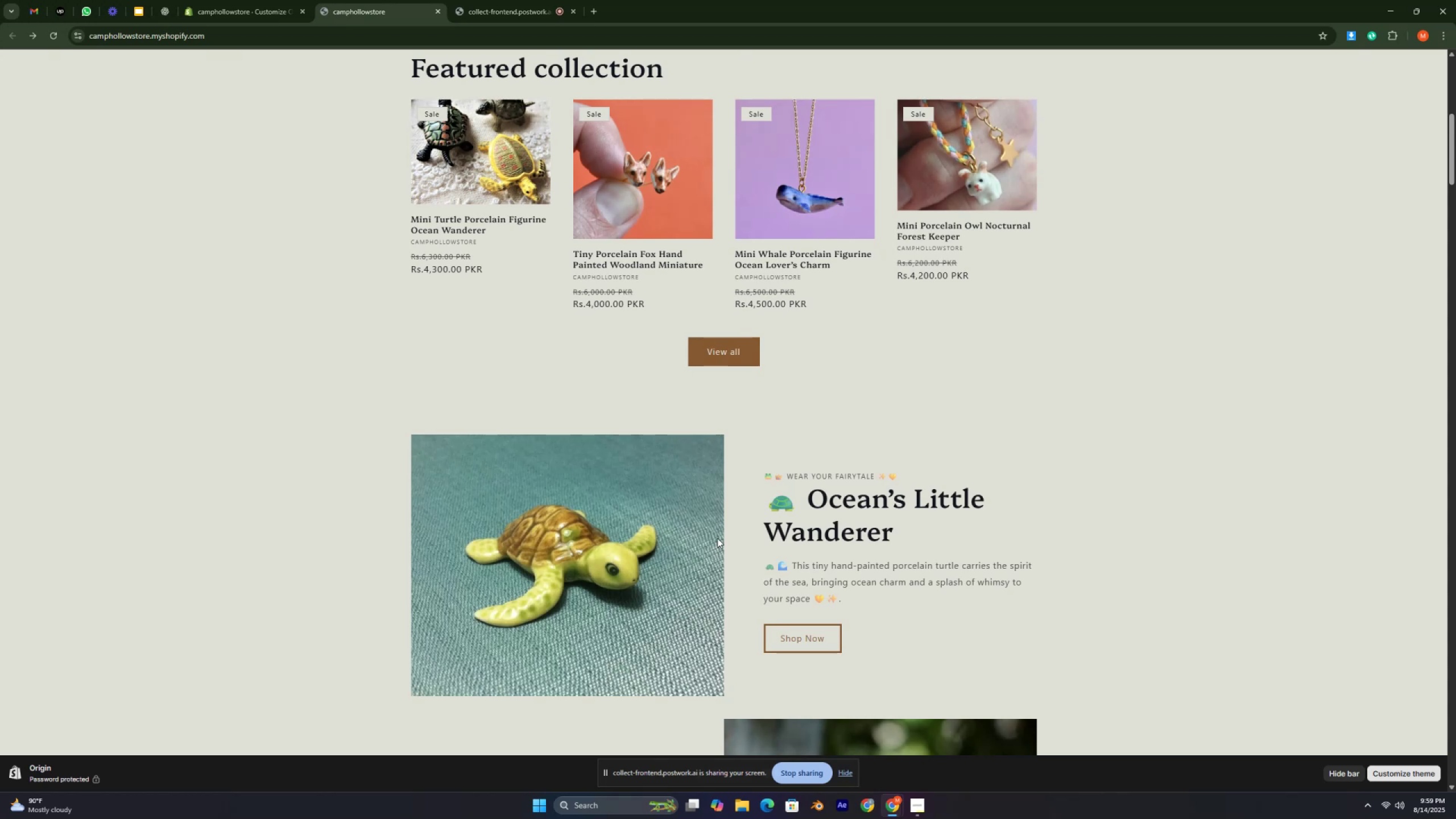 
key(Control+ControlLeft)
 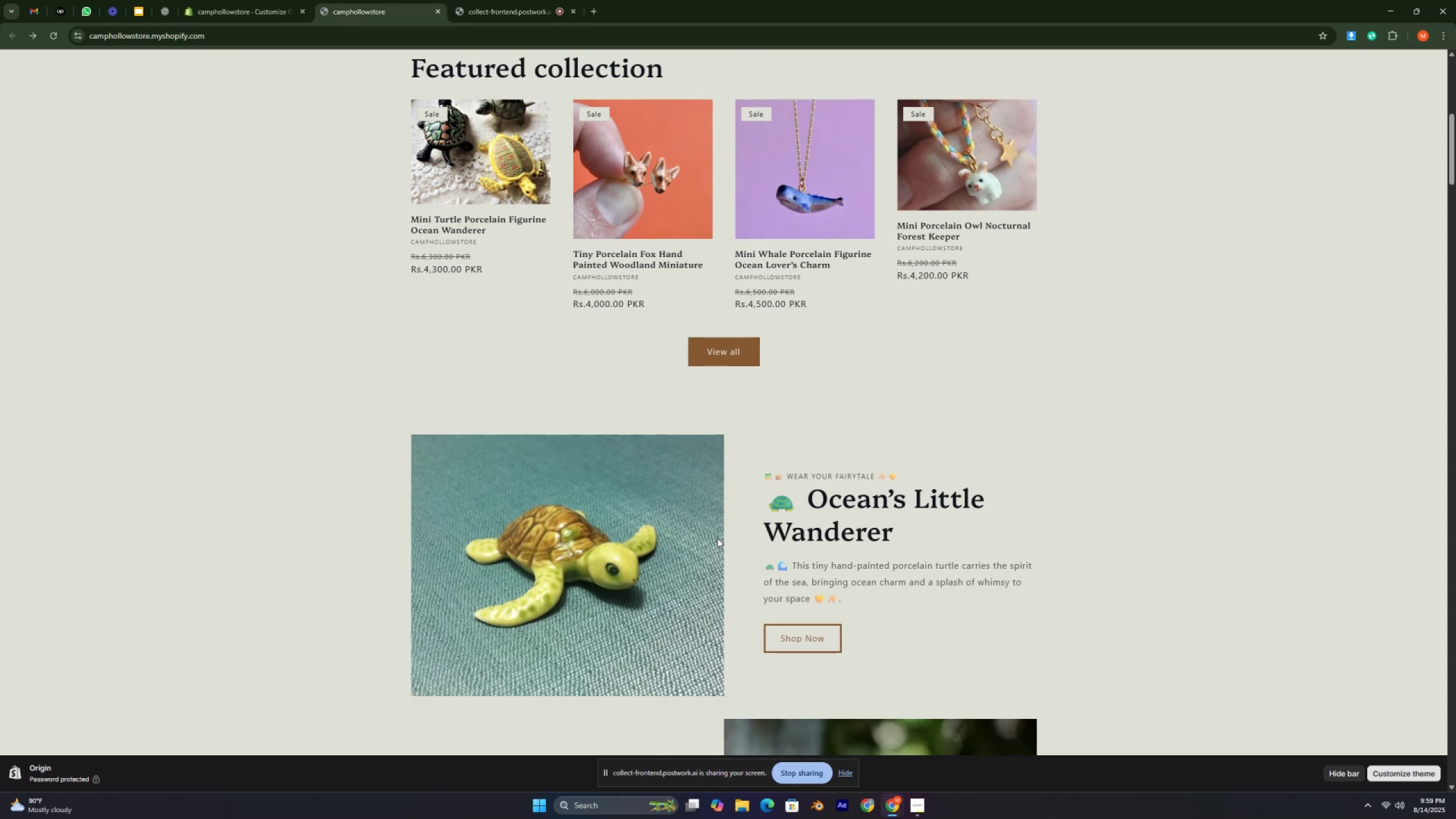 
key(Control+ControlLeft)
 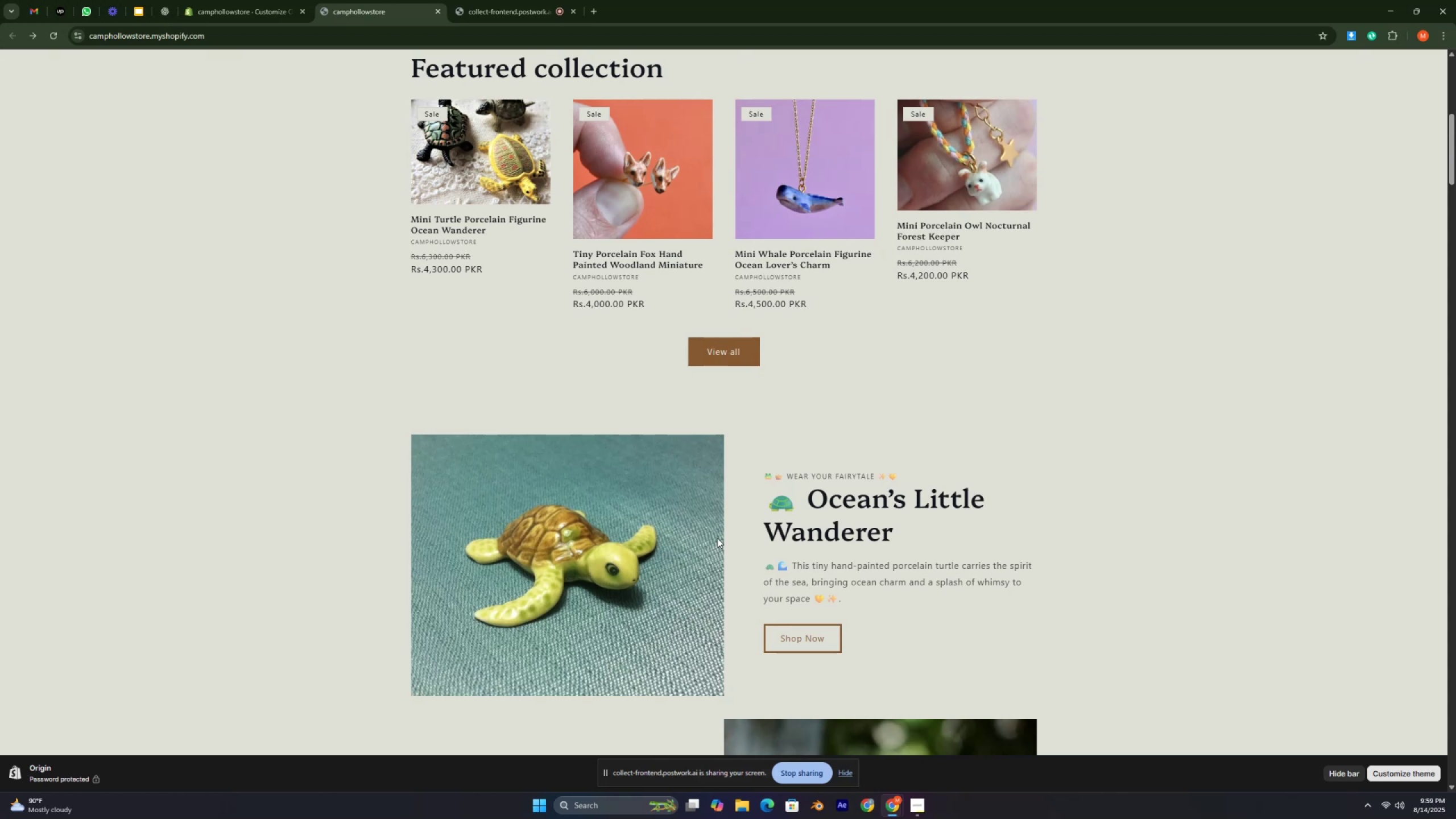 
hold_key(key=ControlLeft, duration=0.95)
 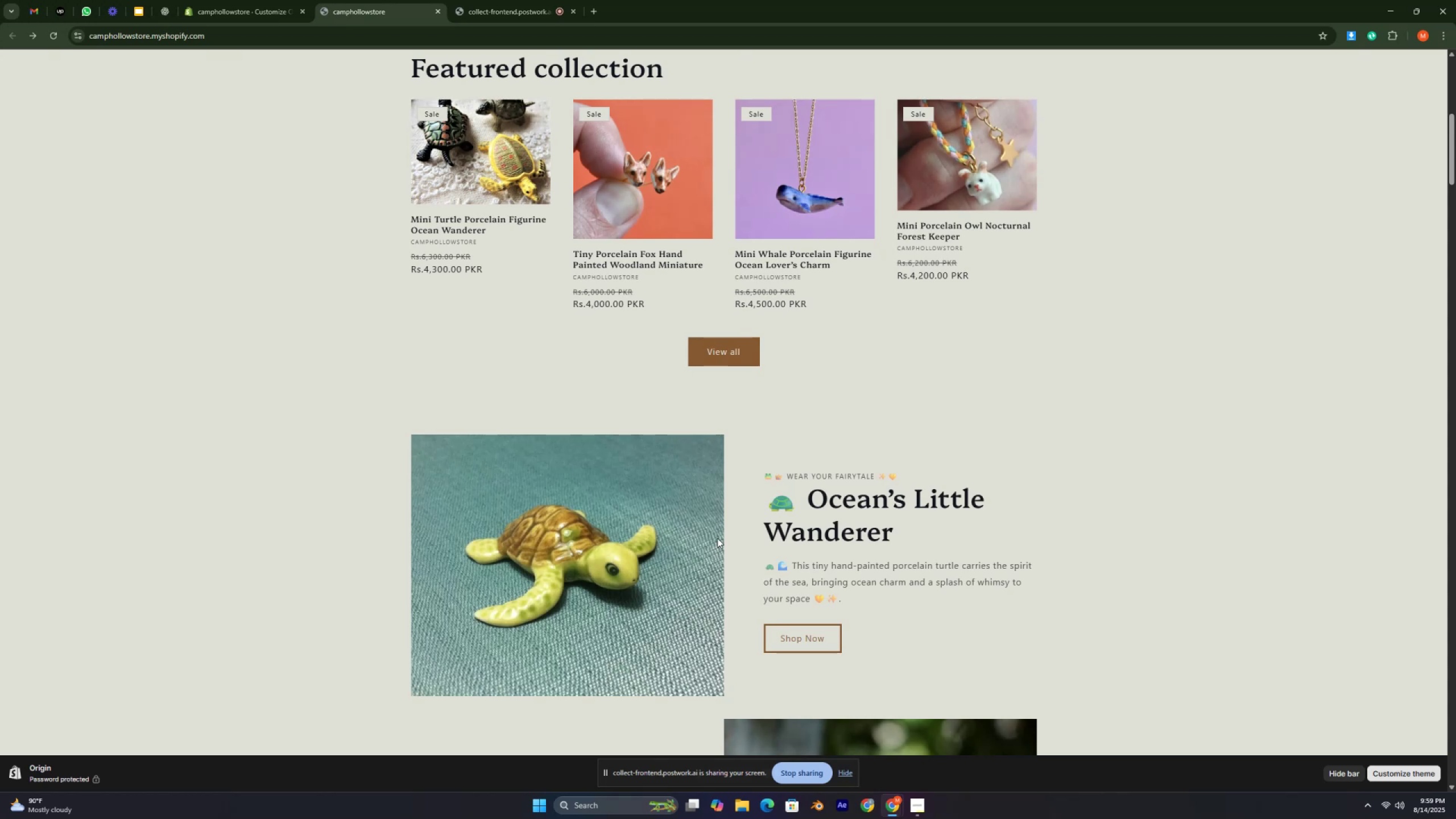 
hold_key(key=ControlLeft, duration=0.39)
 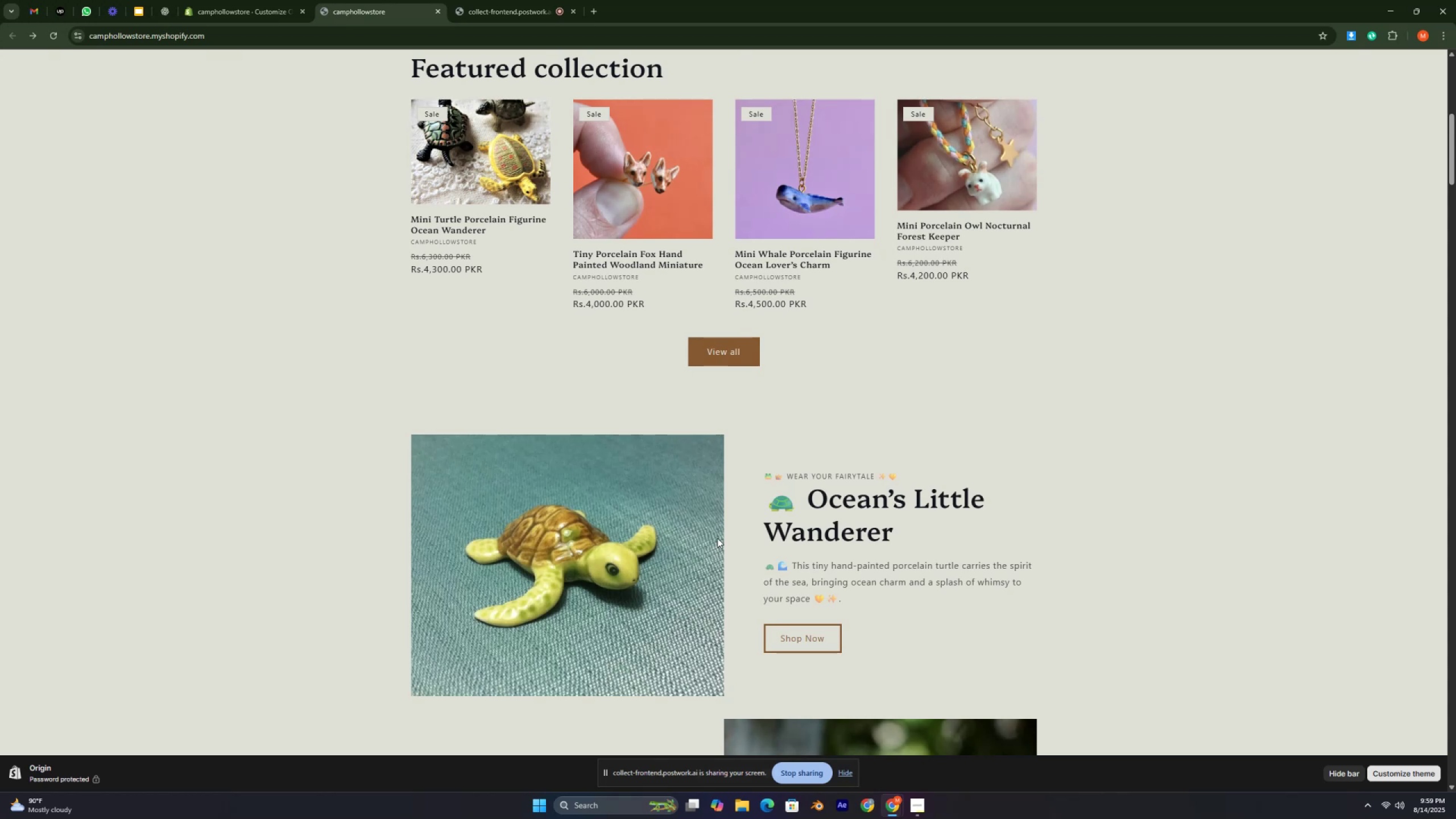 
key(Control+ControlLeft)
 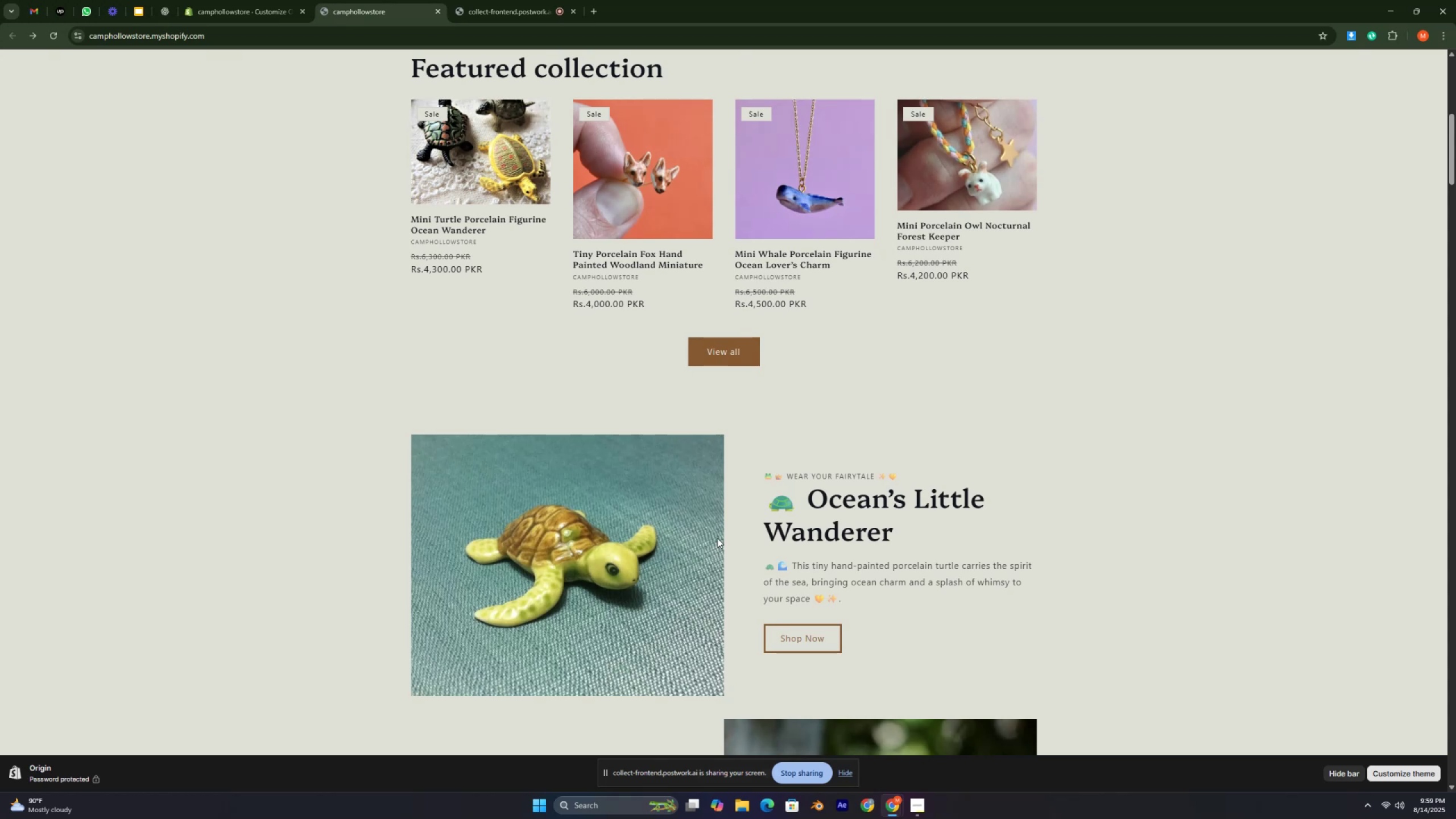 
key(Control+ControlLeft)
 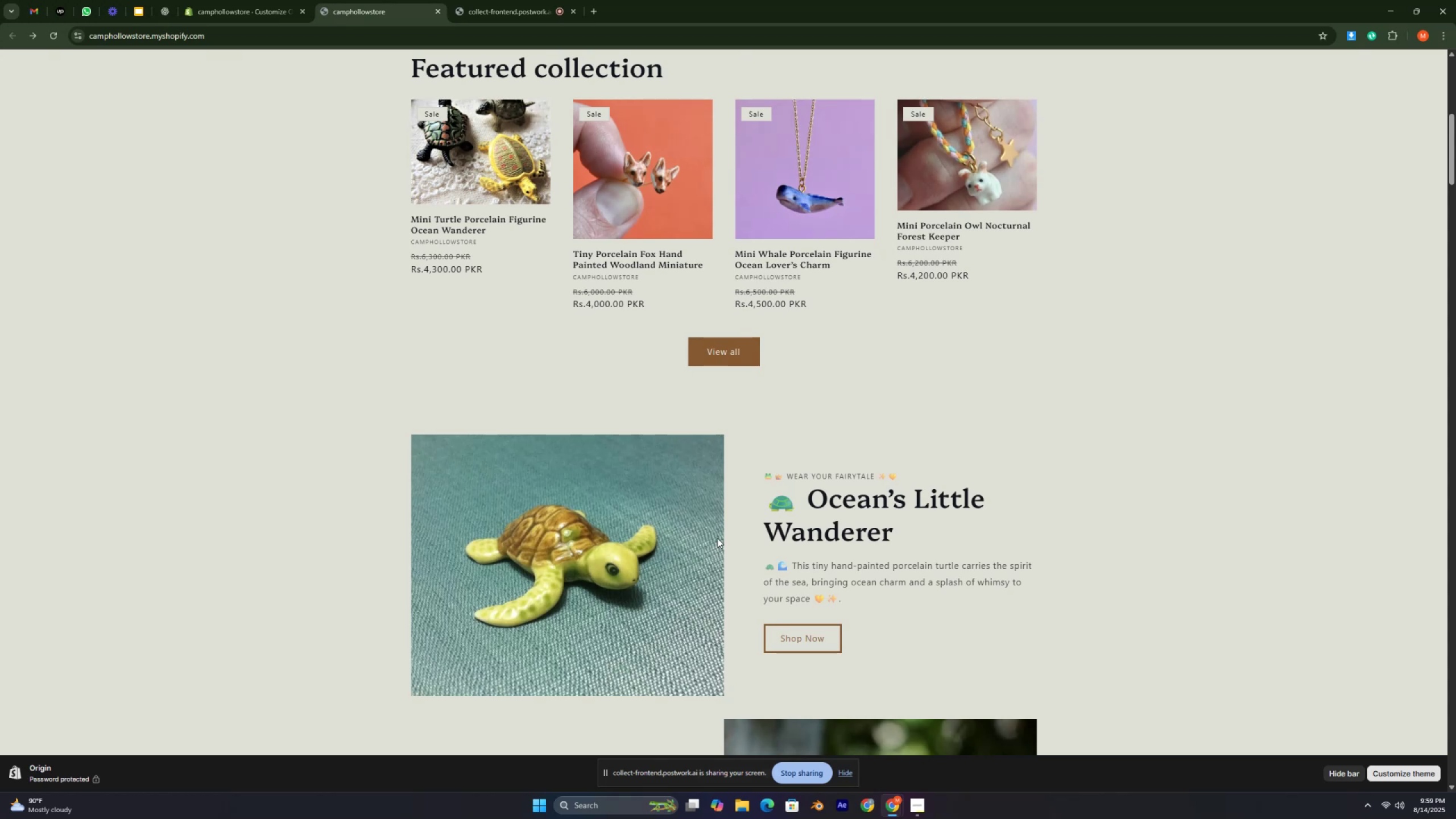 
key(Control+ControlLeft)
 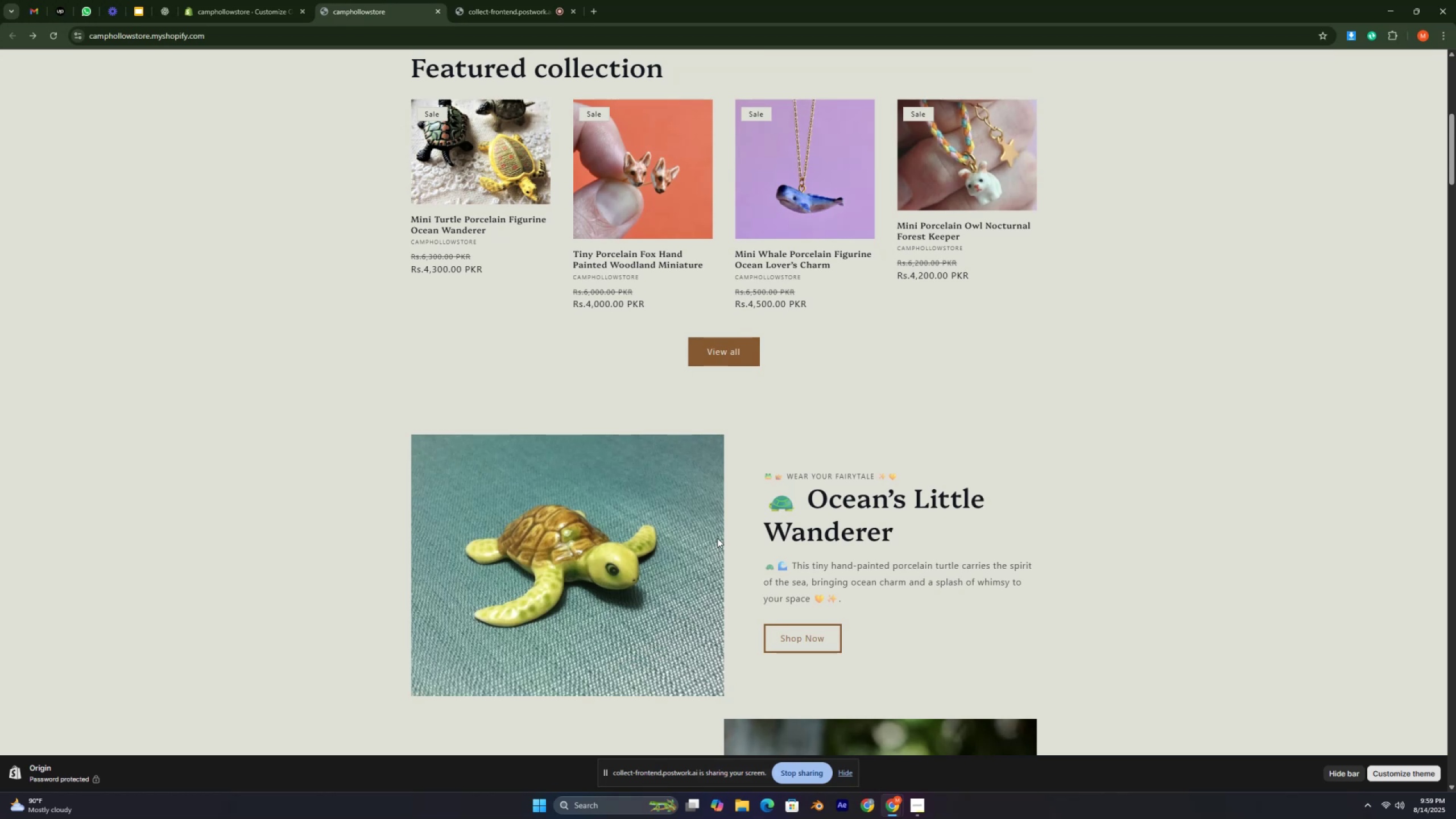 
key(Control+ControlLeft)
 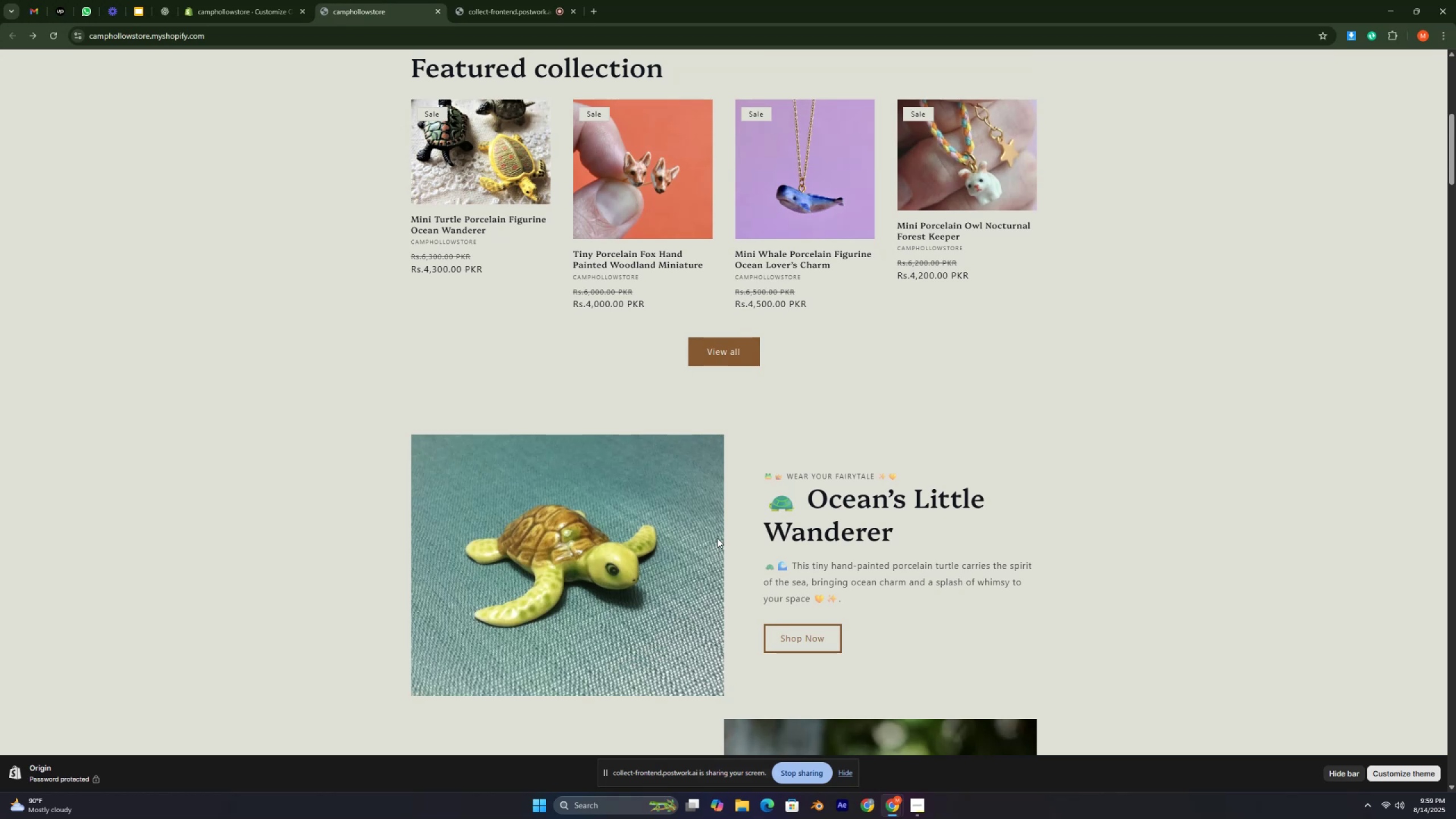 
hold_key(key=ControlLeft, duration=0.38)
 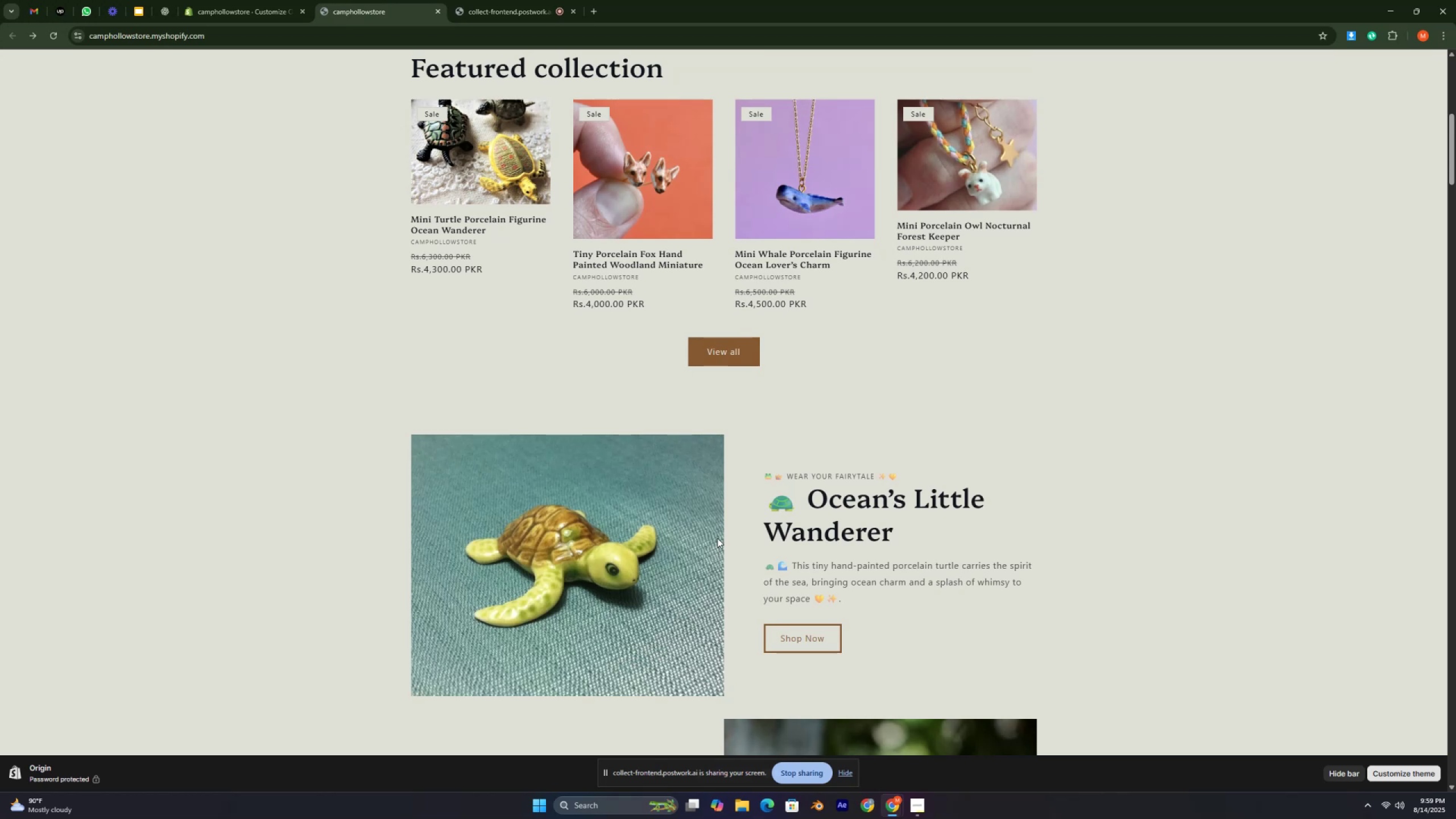 
key(Control+ControlLeft)
 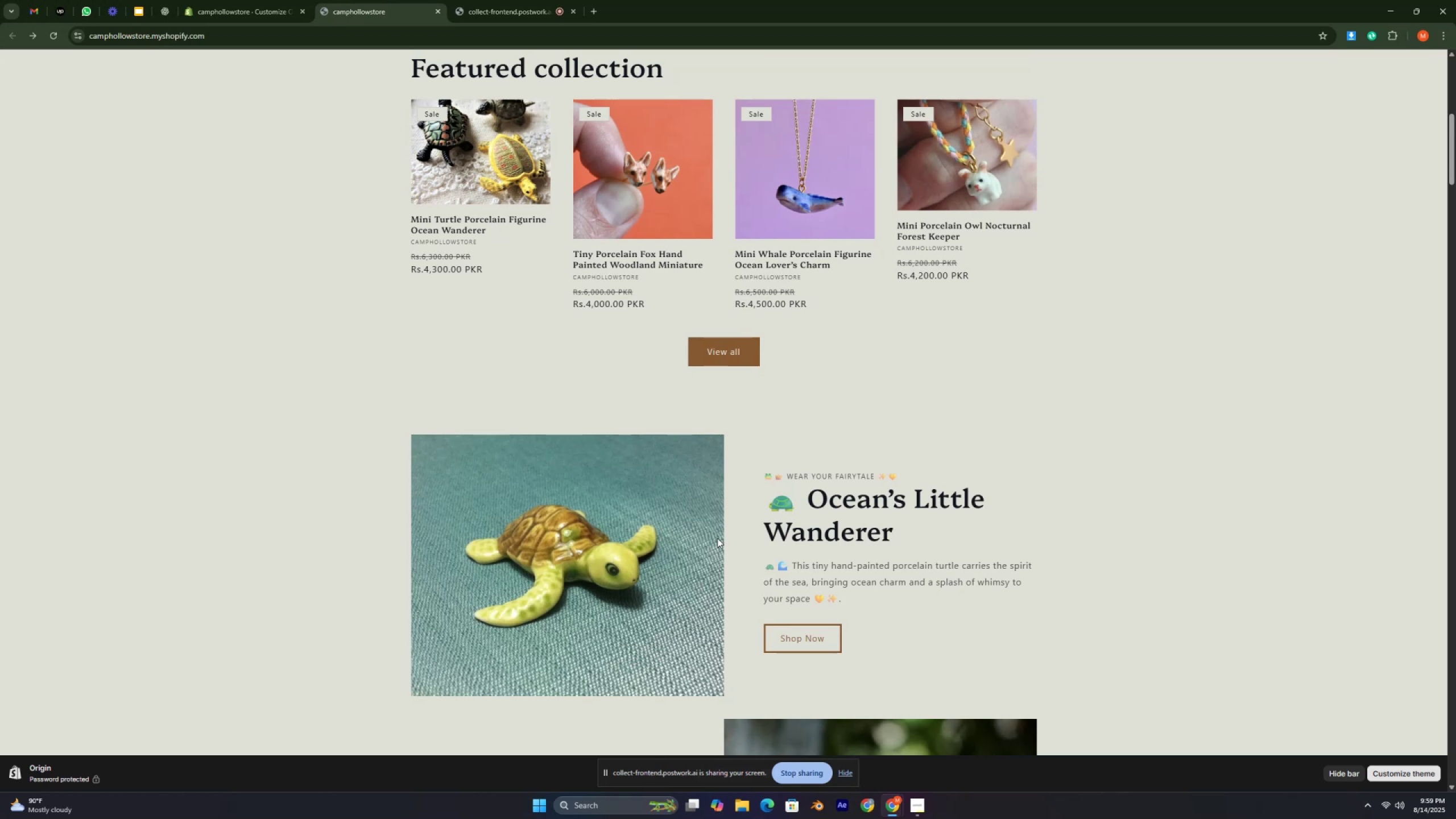 
key(Control+ControlLeft)
 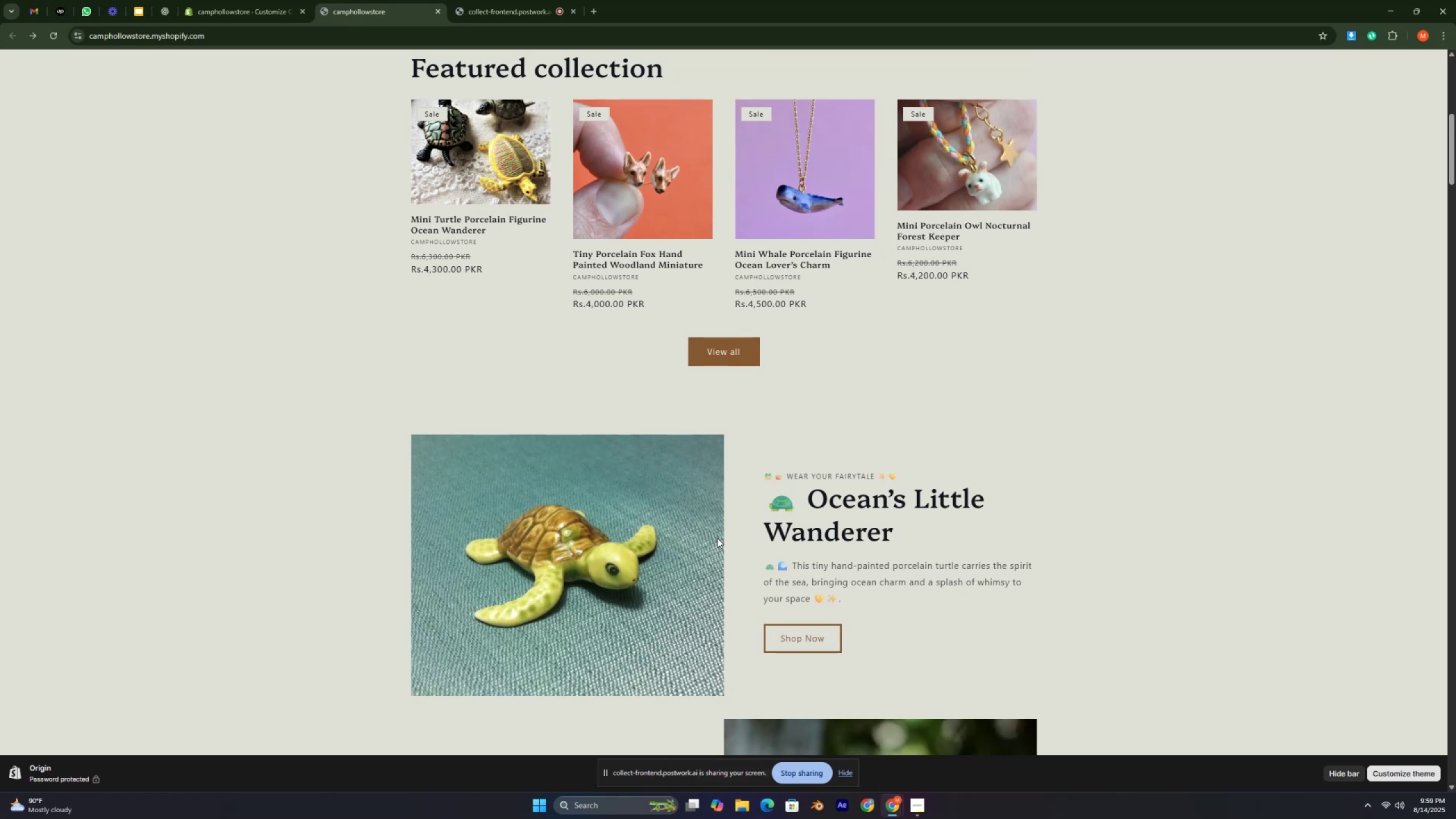 
key(Control+ControlLeft)
 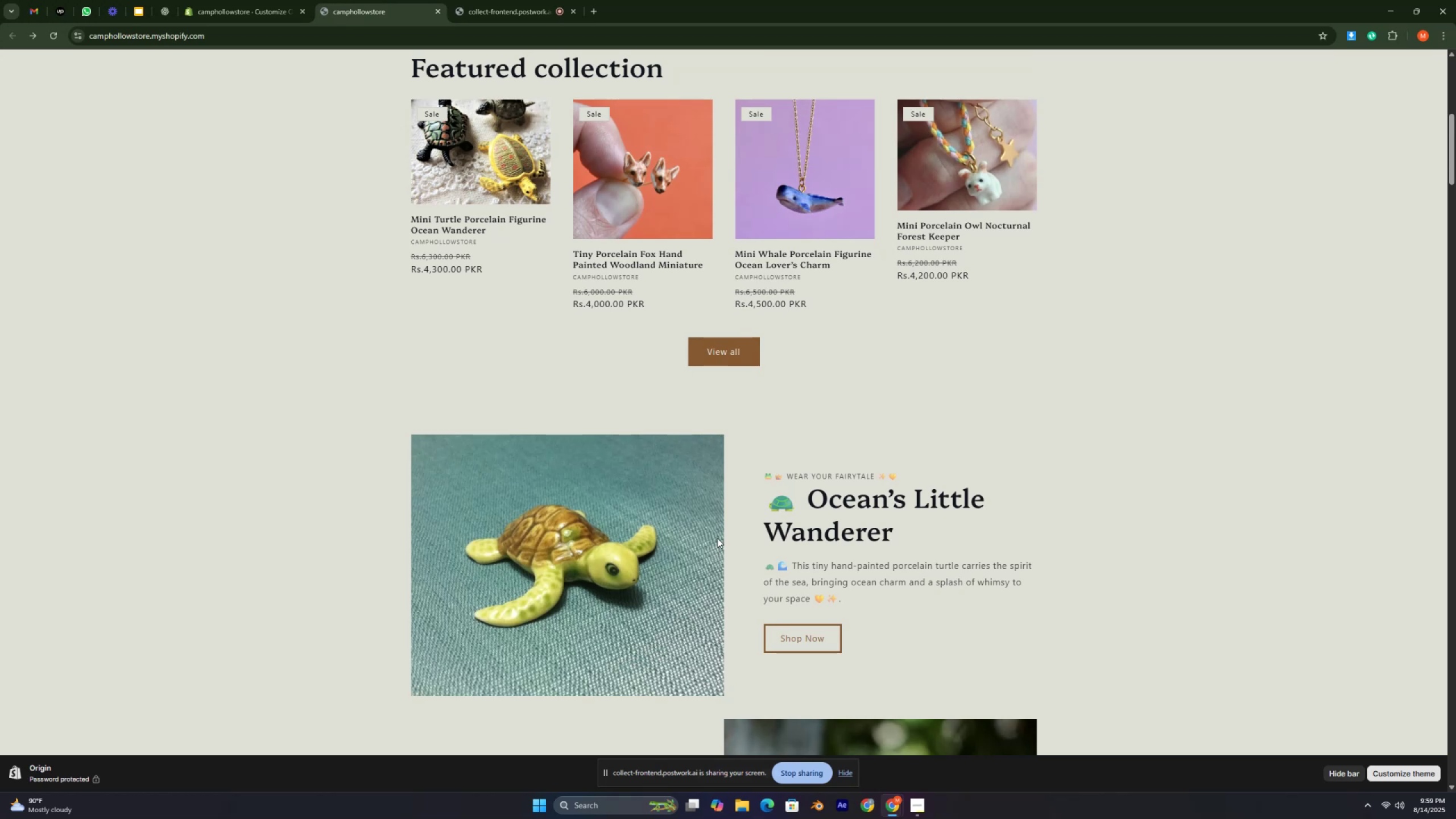 
key(Control+ControlLeft)
 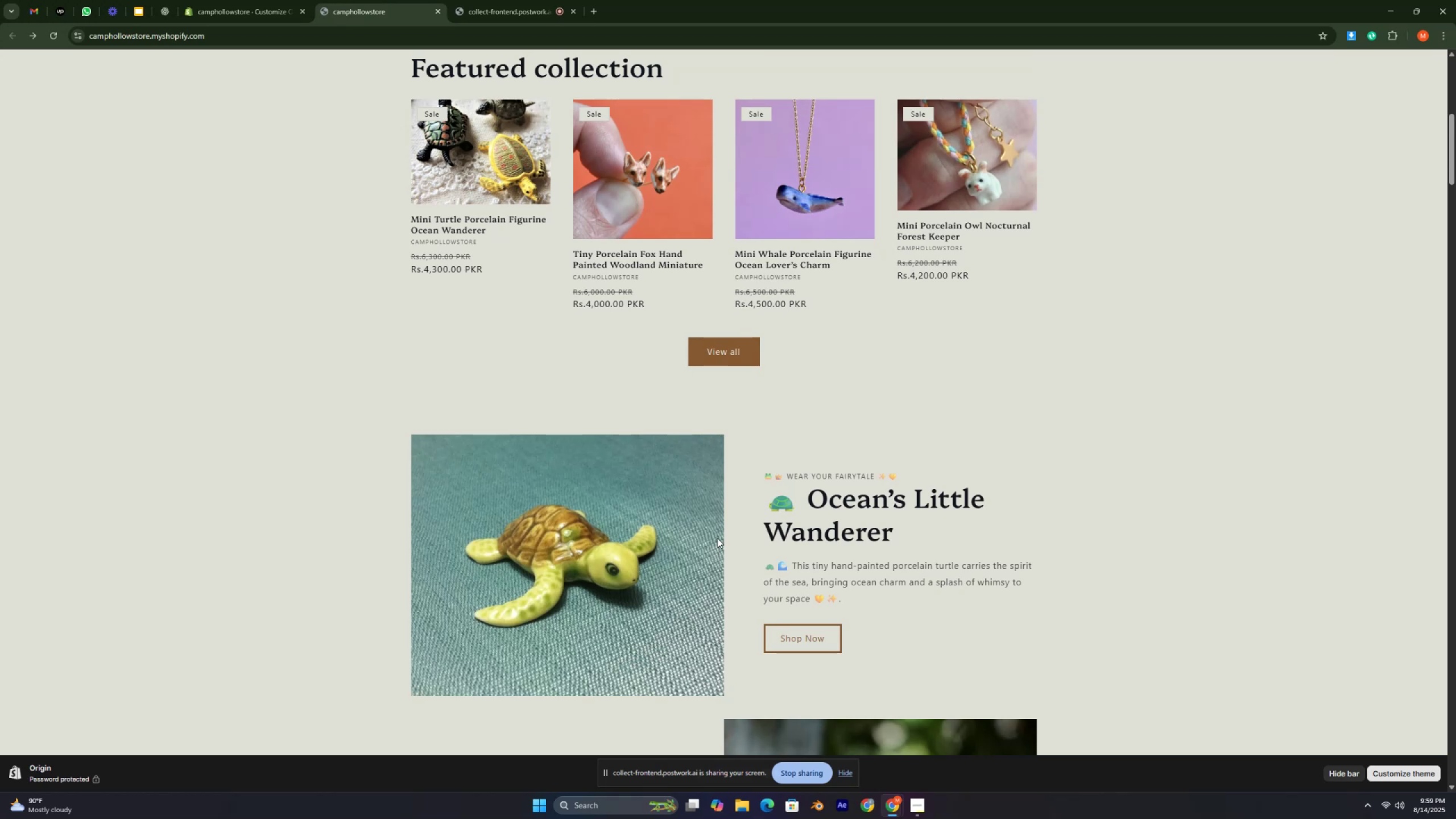 
key(Control+ControlLeft)
 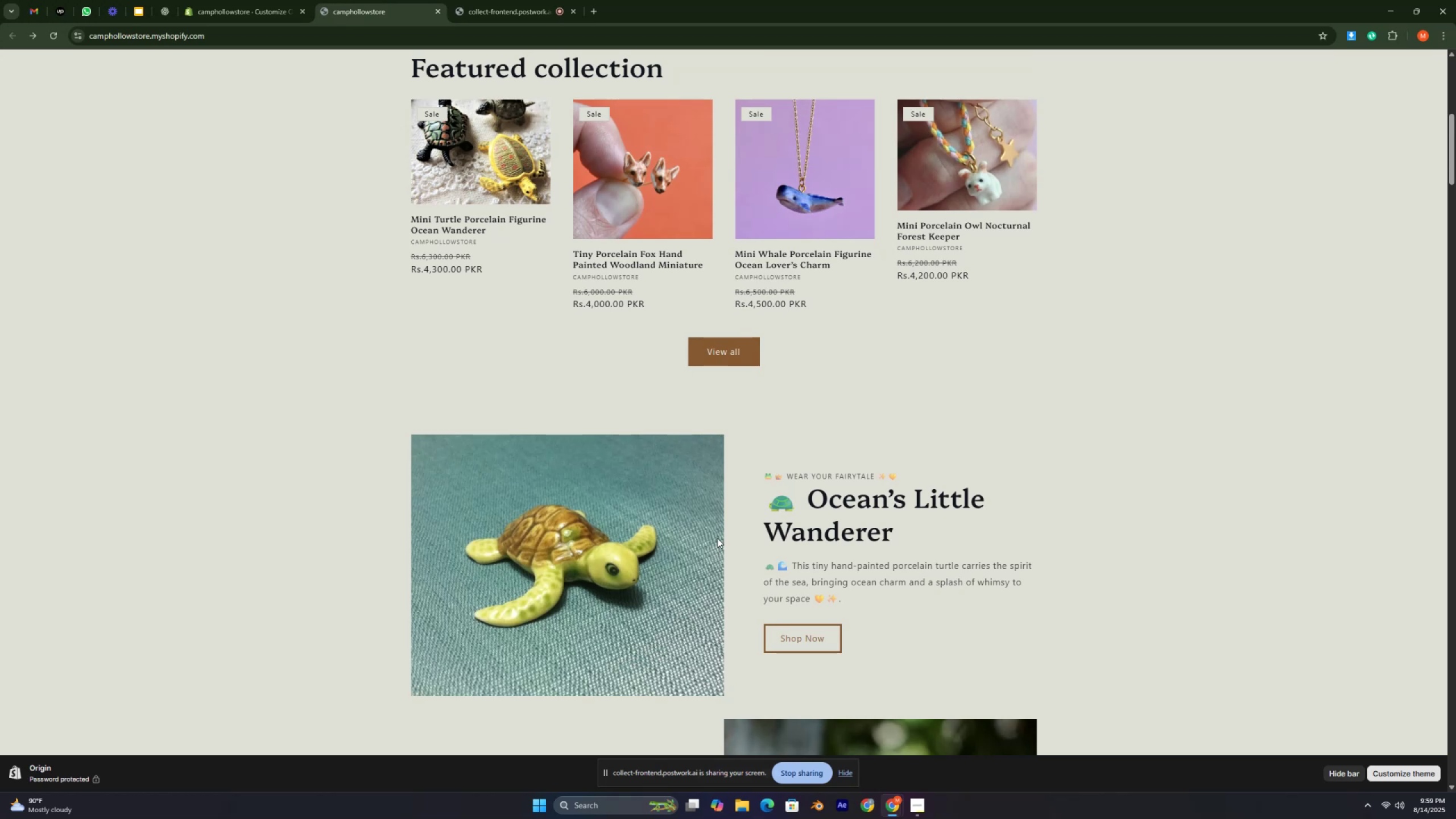 
hold_key(key=ControlLeft, duration=0.39)
 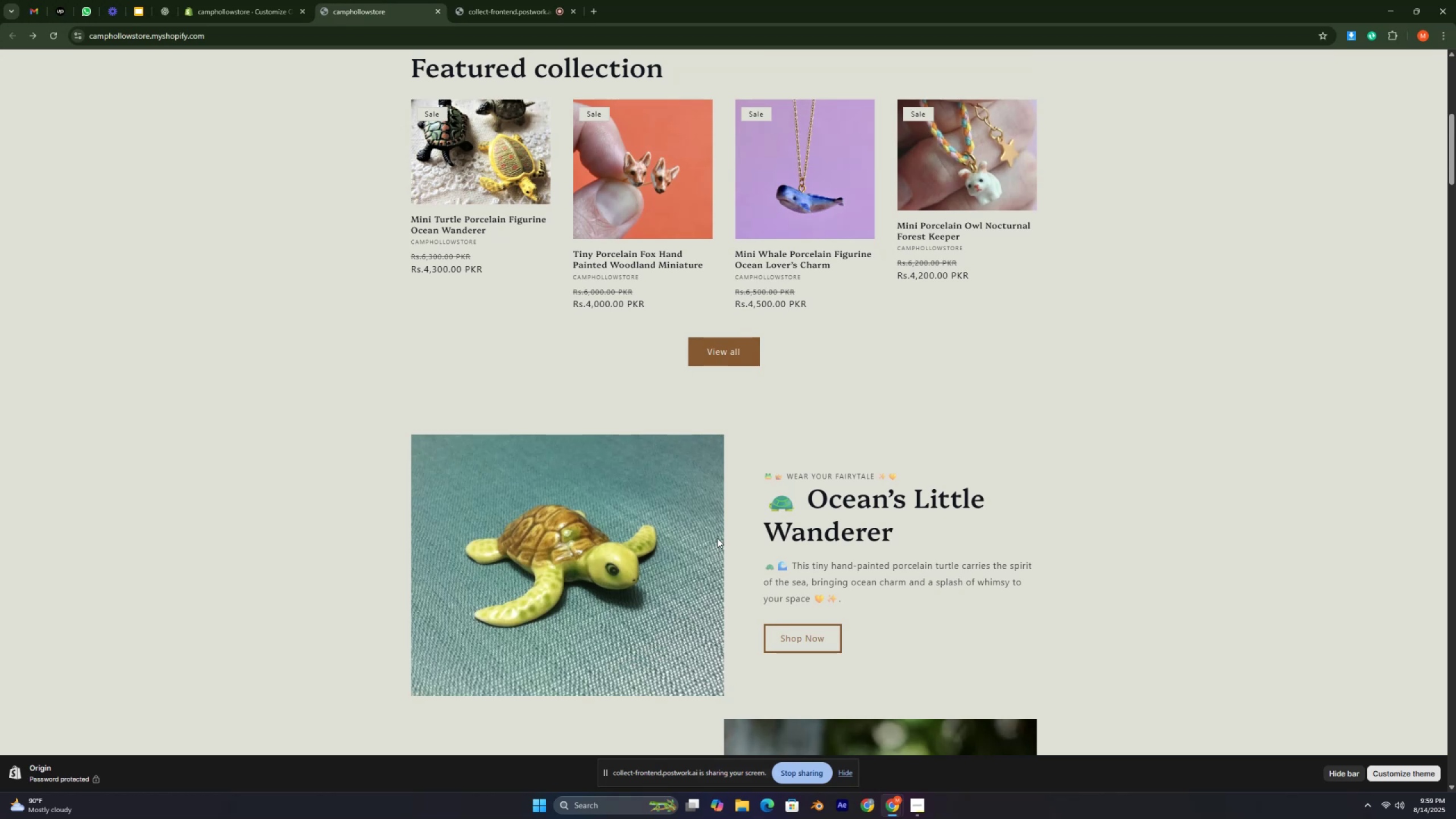 
key(Control+ControlLeft)
 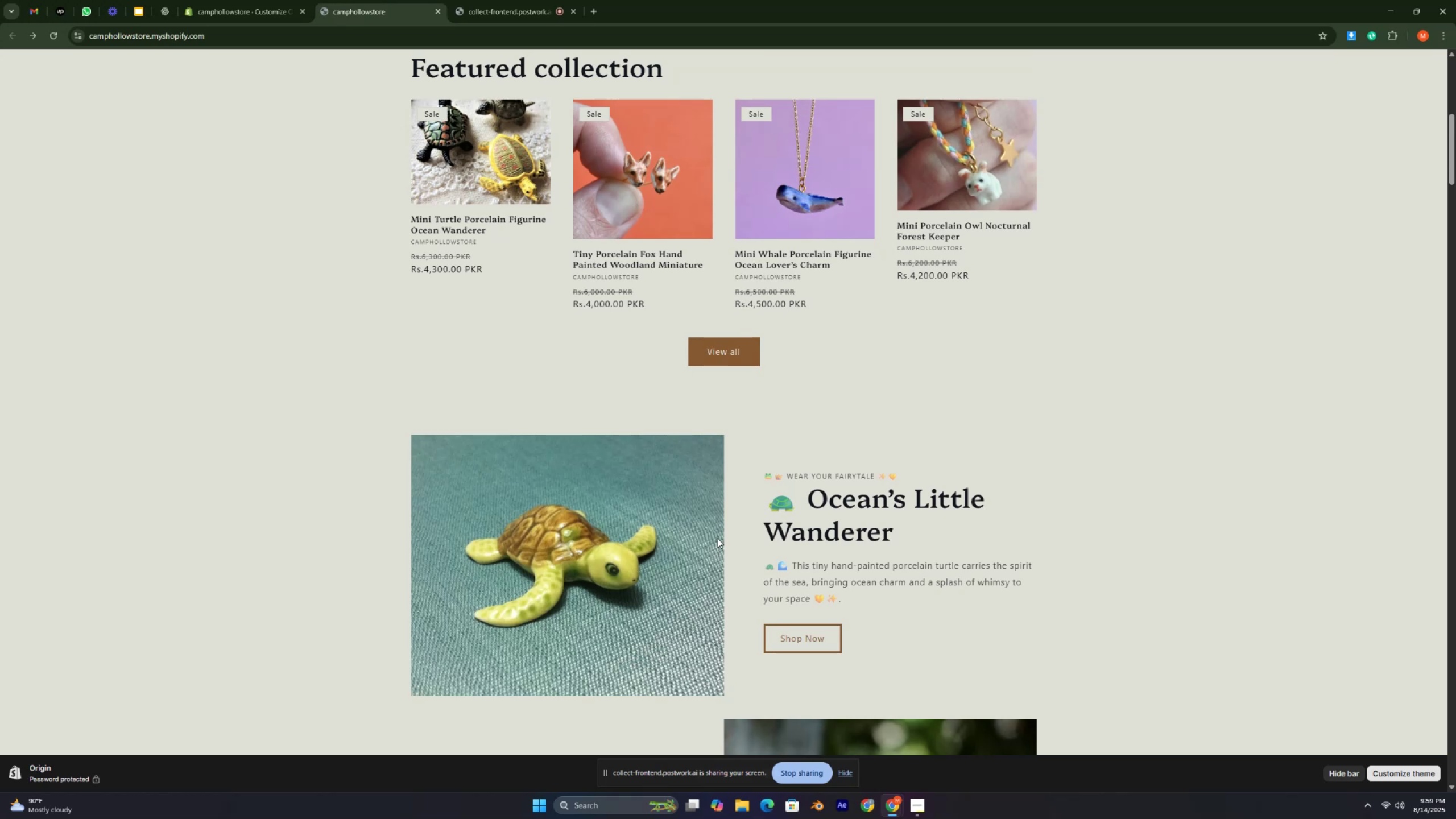 
key(Control+ControlLeft)
 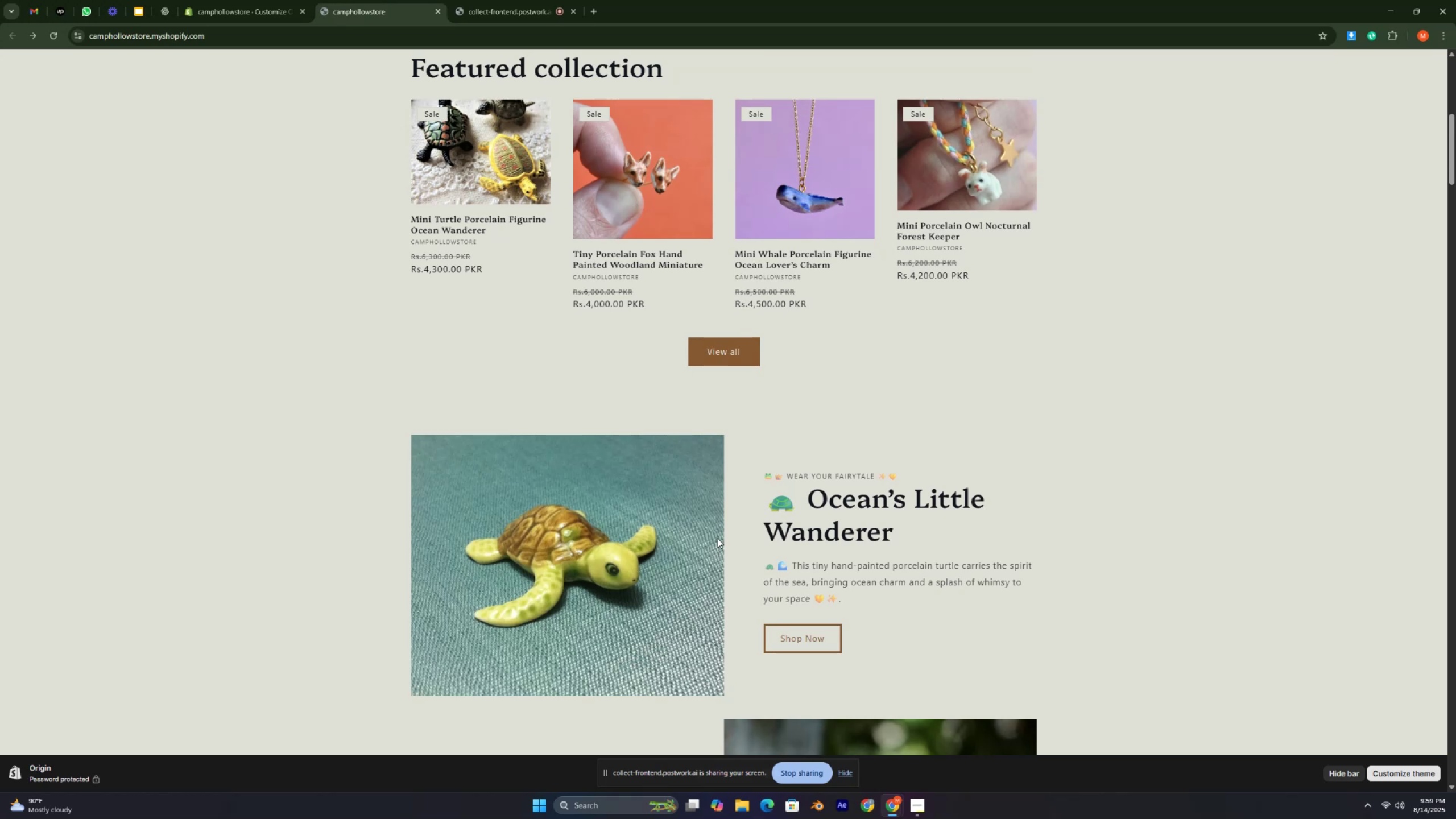 
key(Control+ControlLeft)
 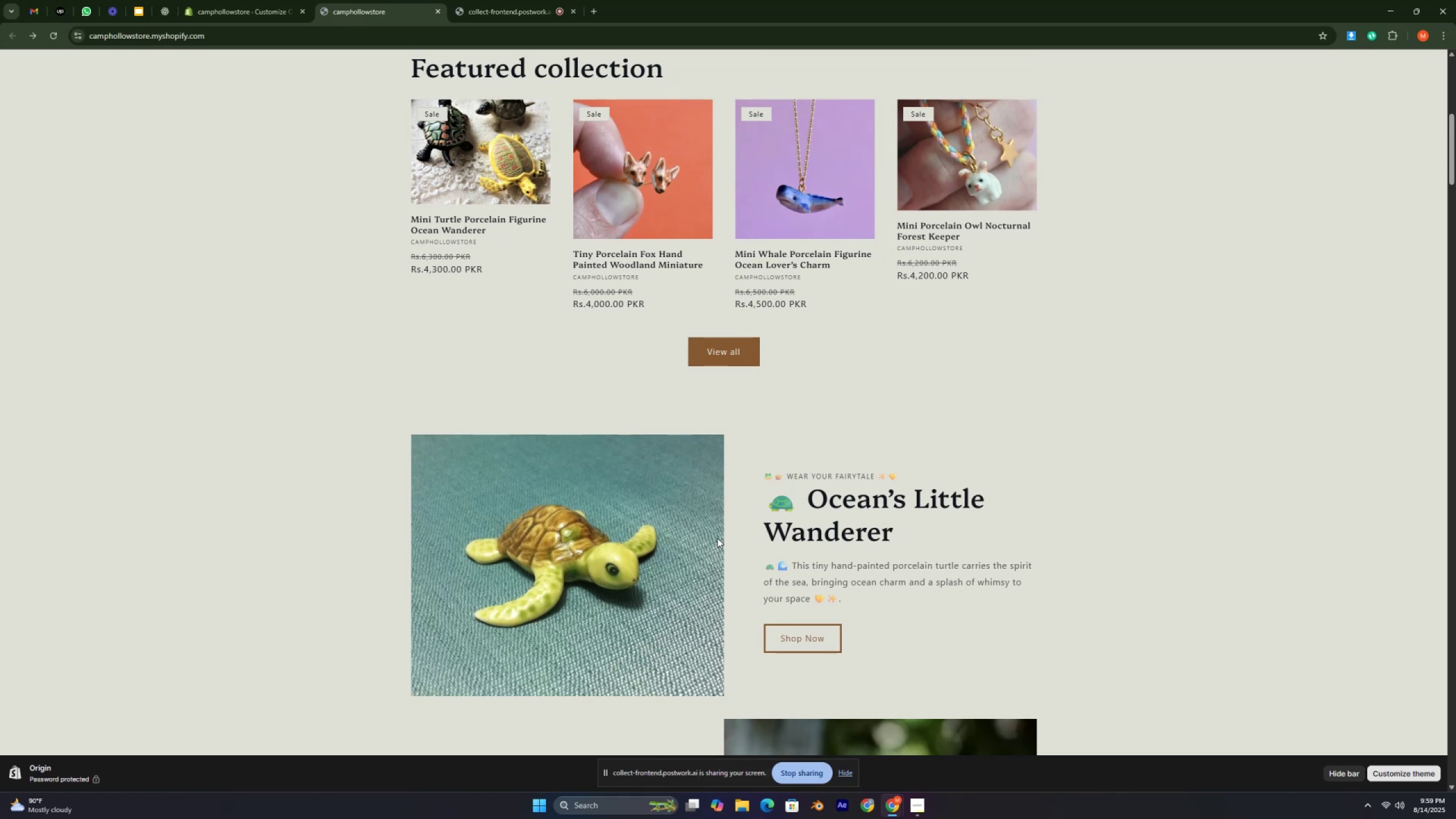 
key(Control+ControlLeft)
 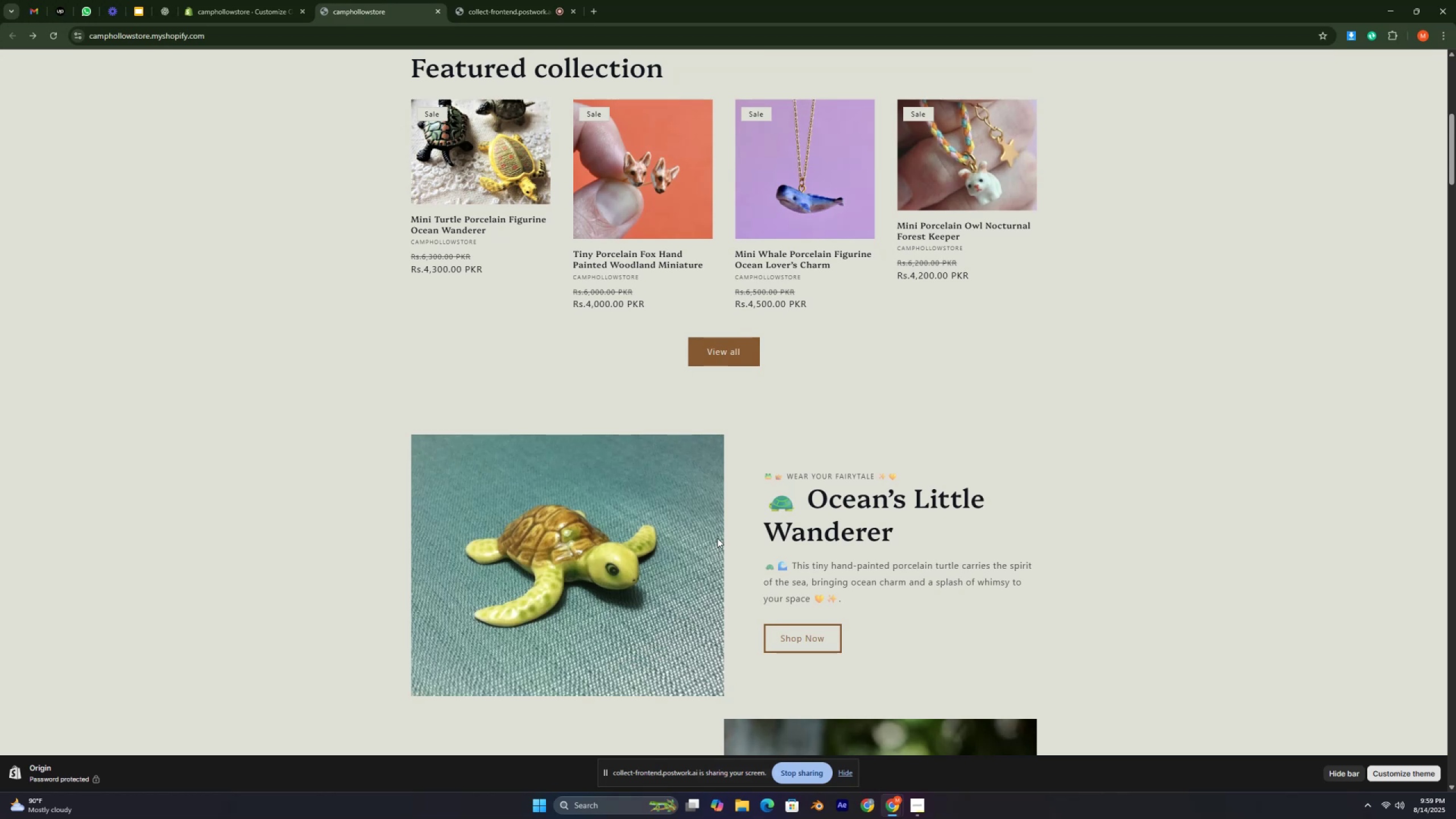 
key(Control+ControlLeft)
 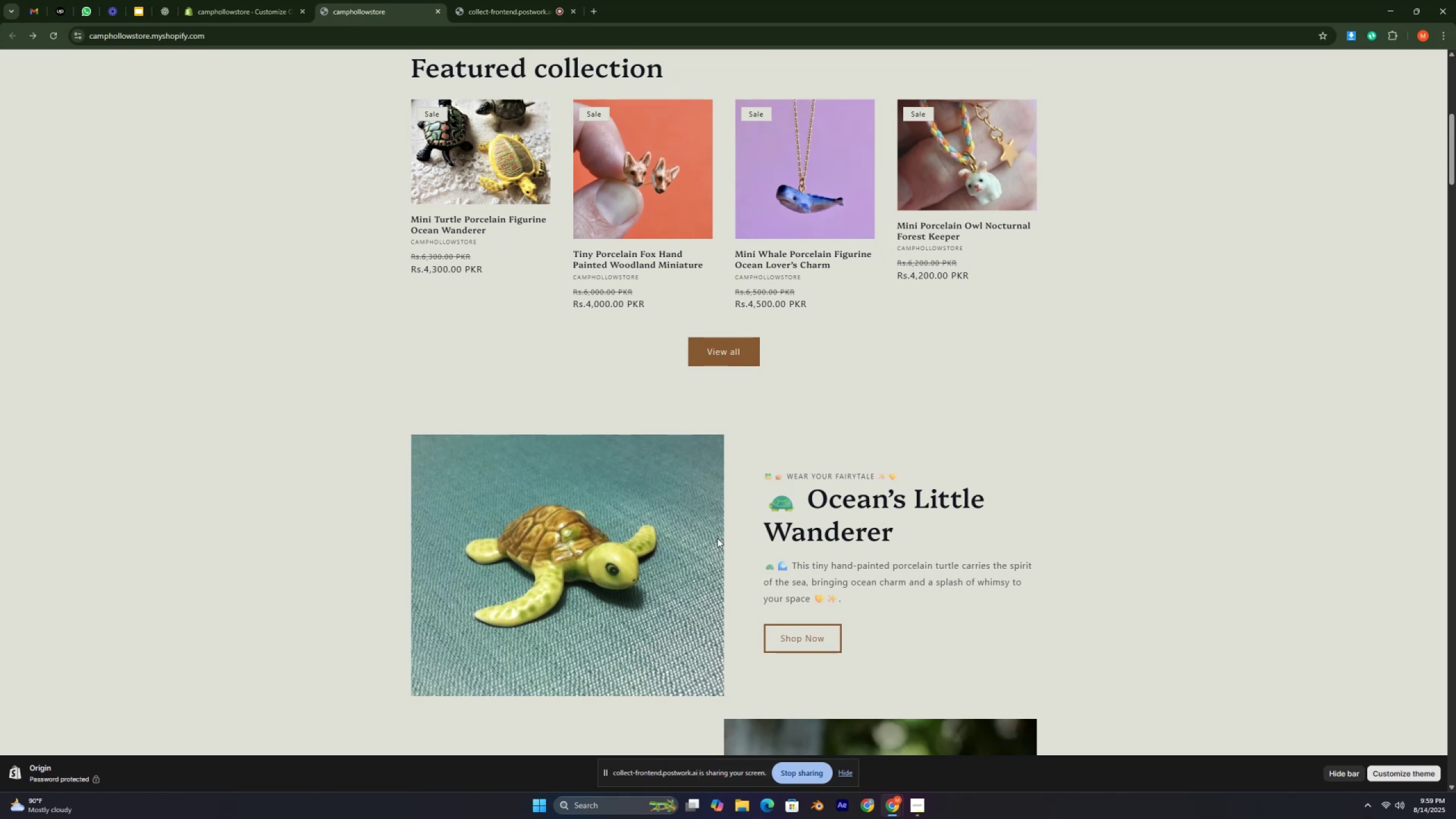 
key(Control+ControlLeft)
 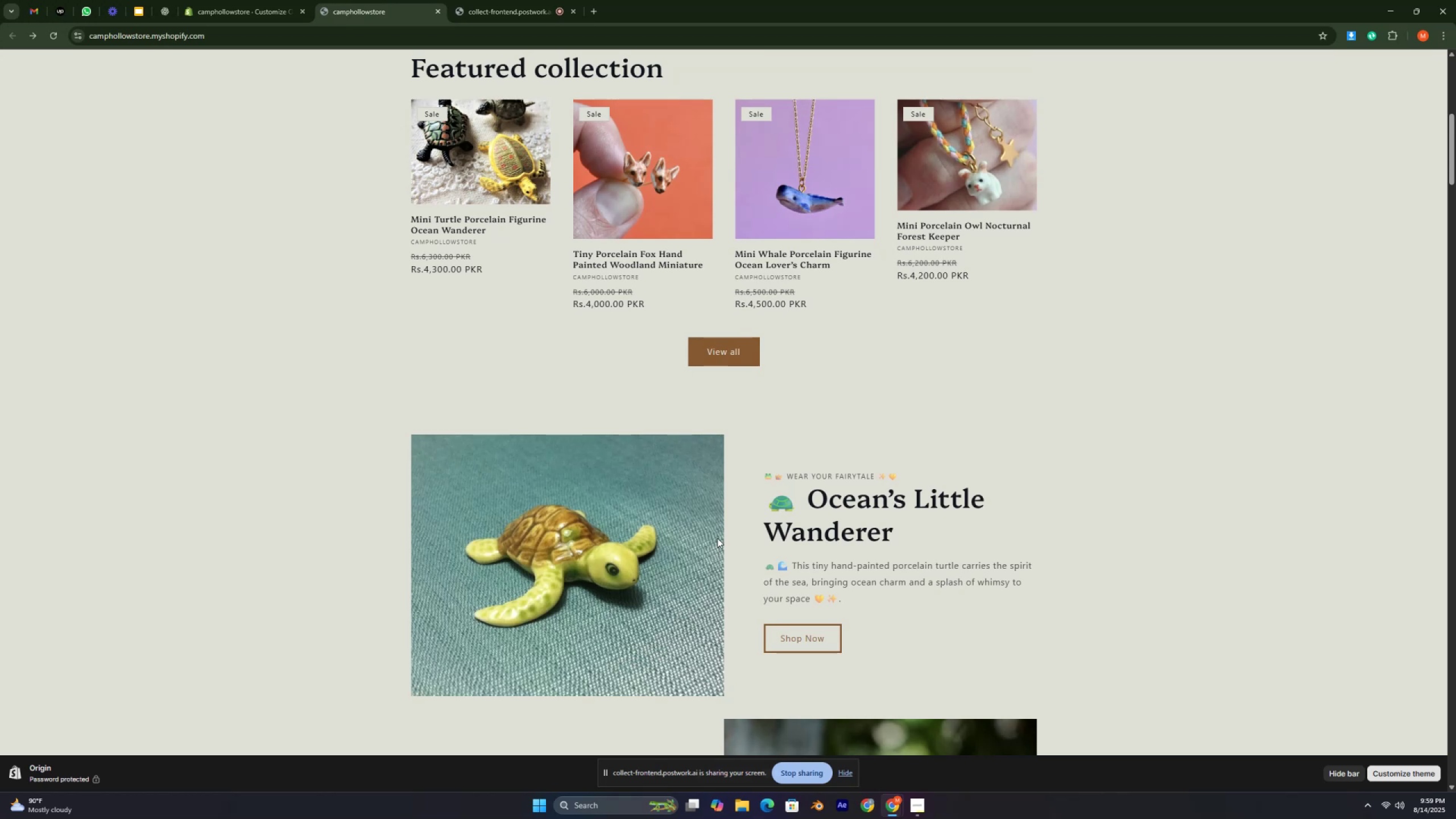 
key(Control+ControlLeft)
 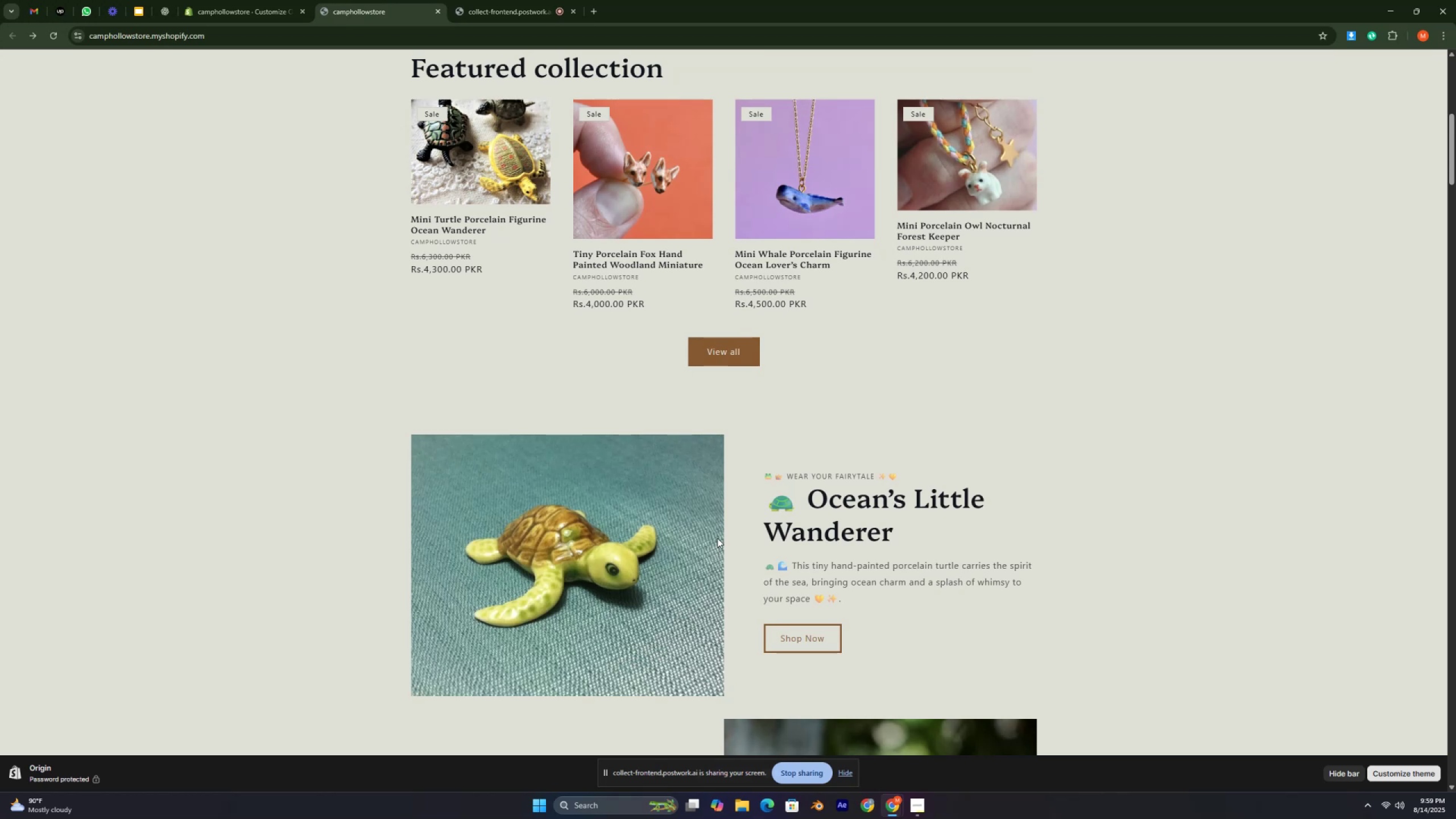 
key(Control+ControlLeft)
 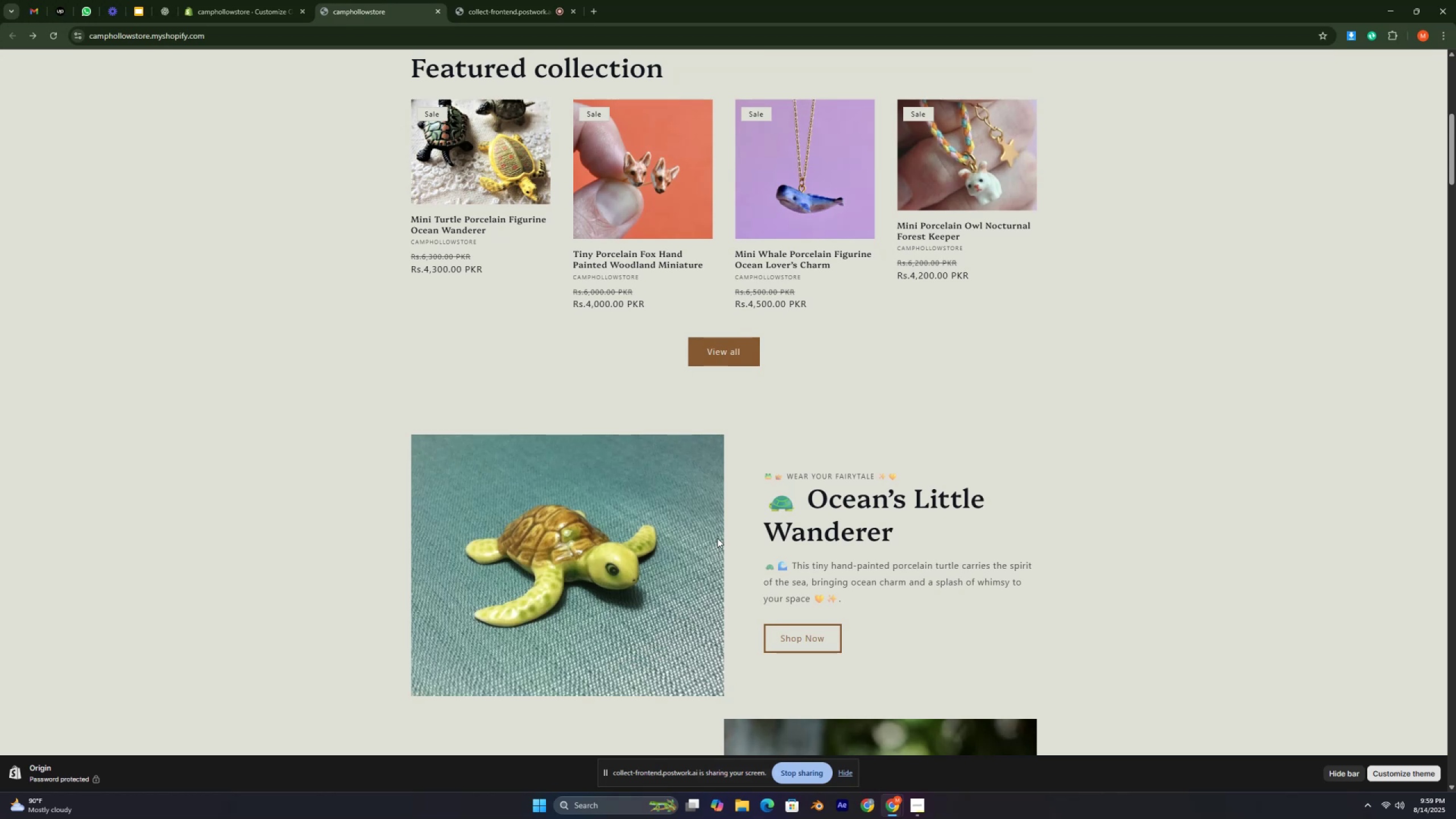 
hold_key(key=ControlLeft, duration=0.47)
 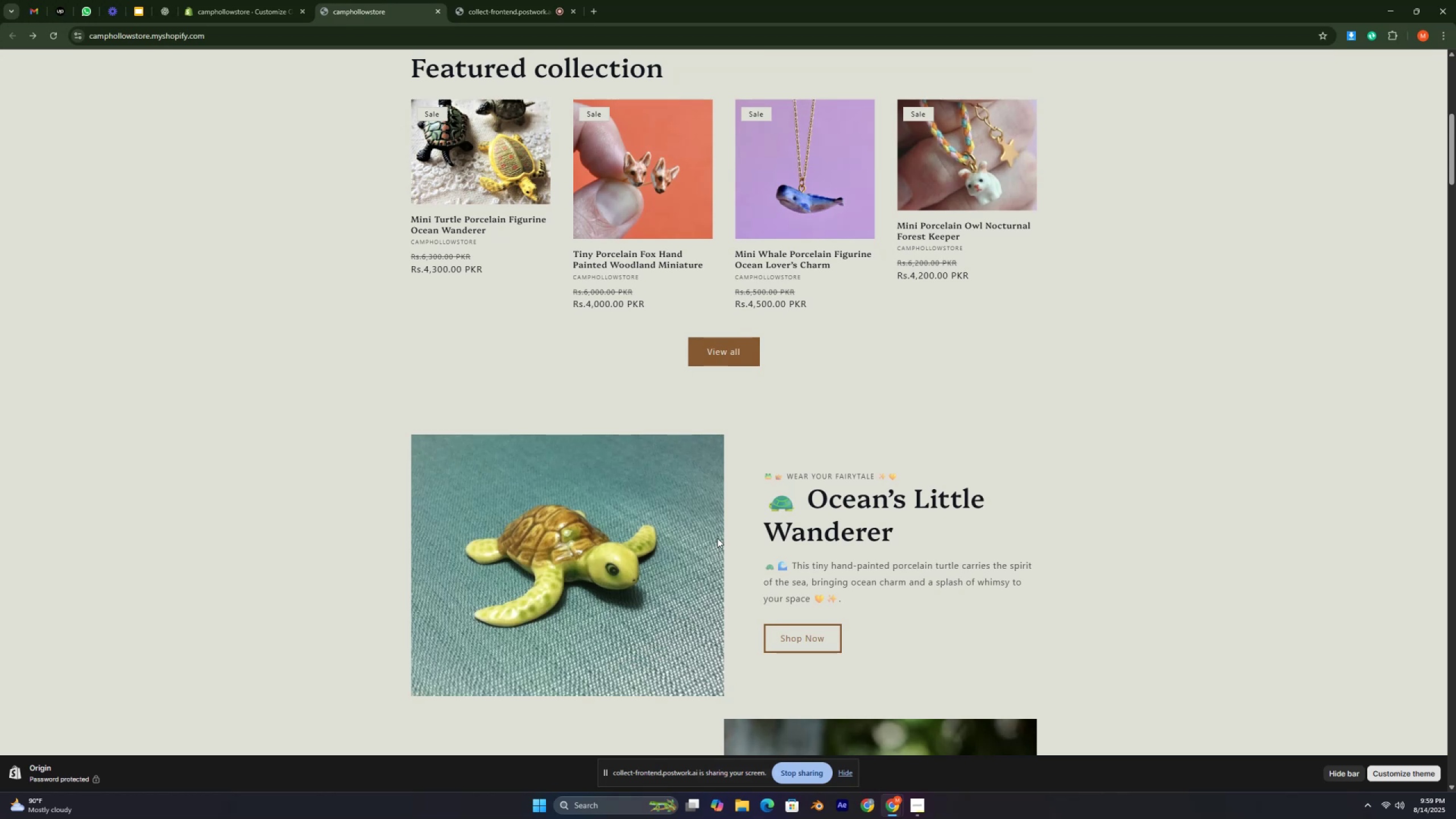 
key(Control+ControlLeft)
 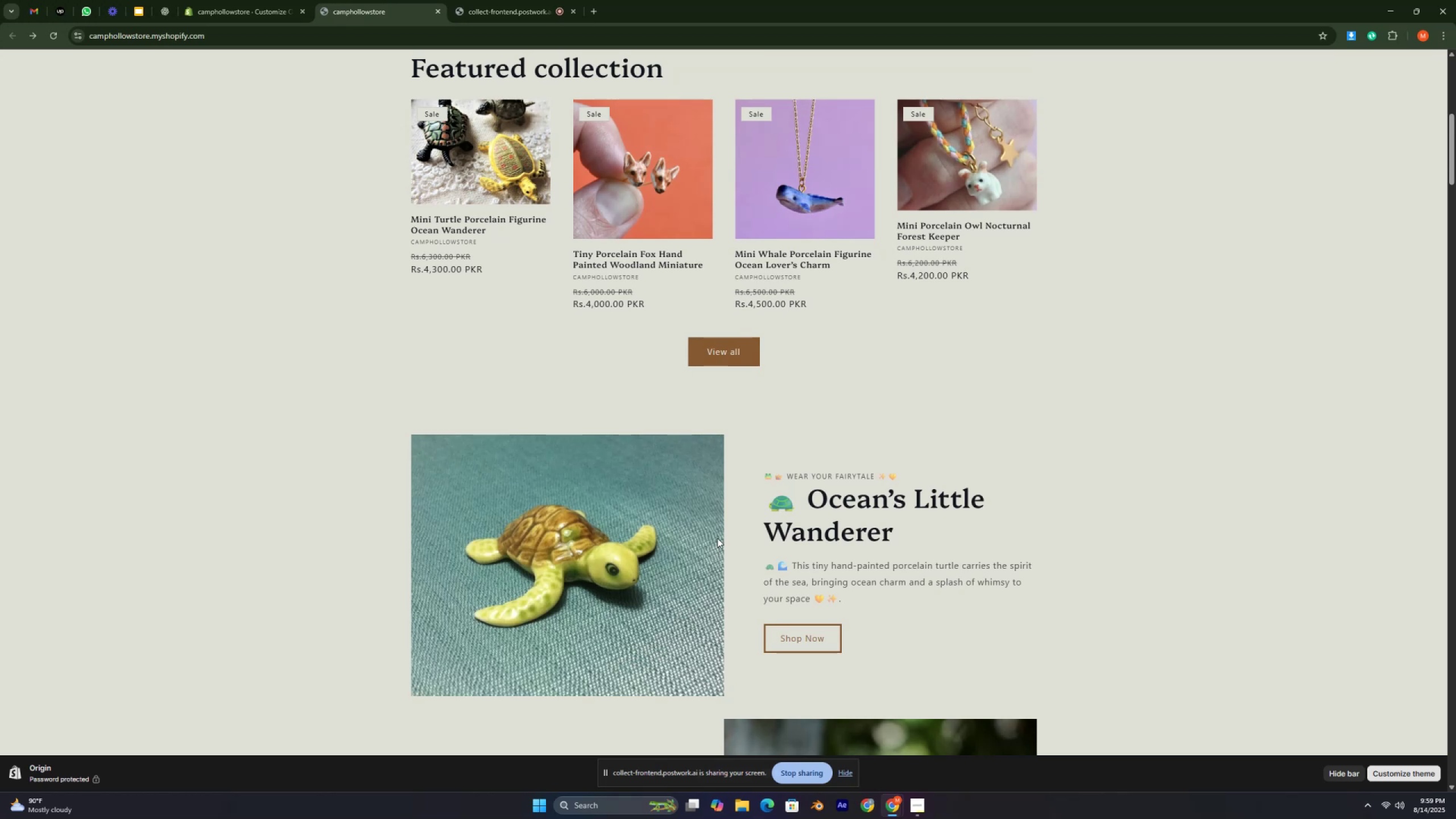 
key(Control+ControlLeft)
 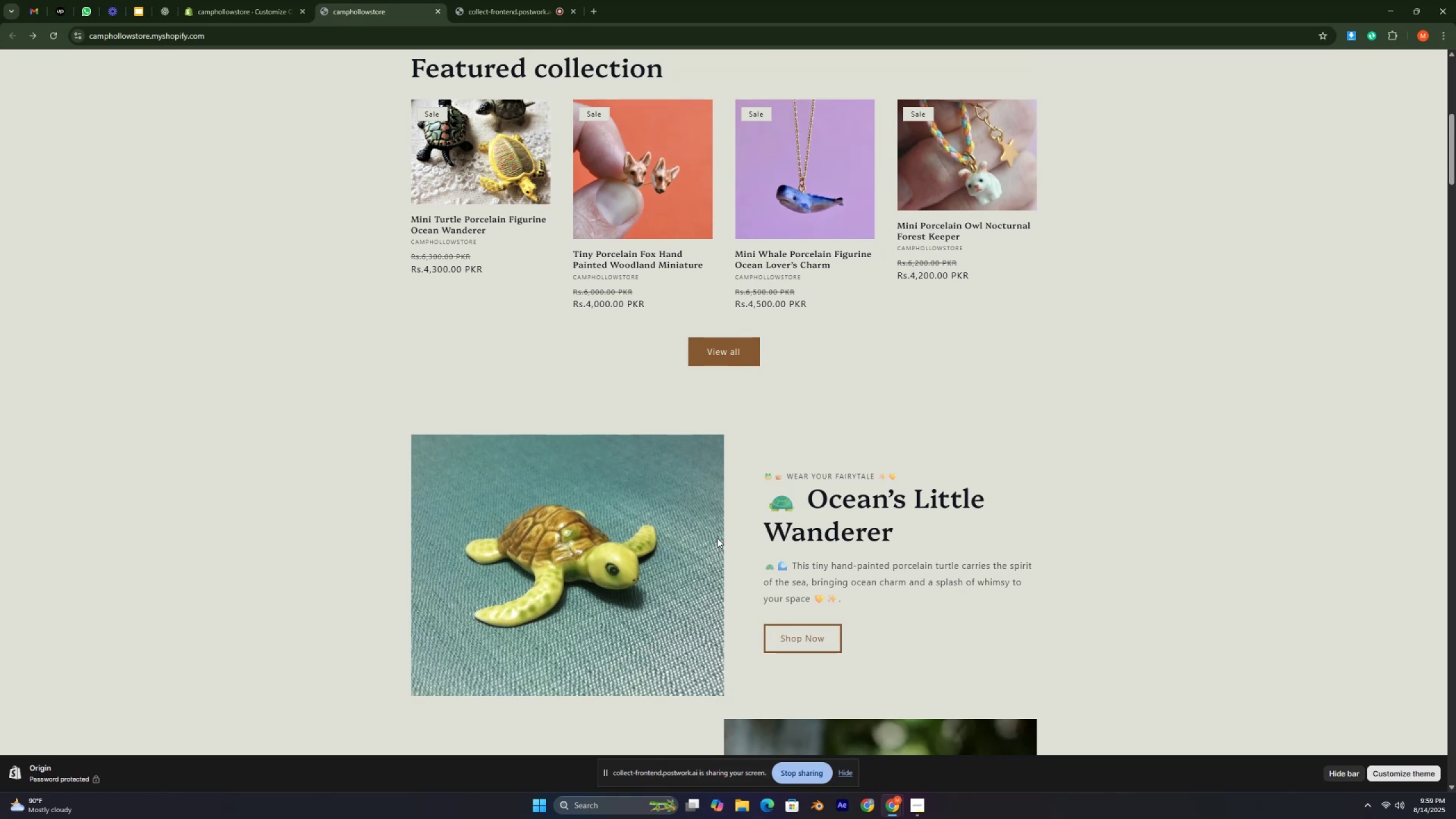 
key(Control+ControlLeft)
 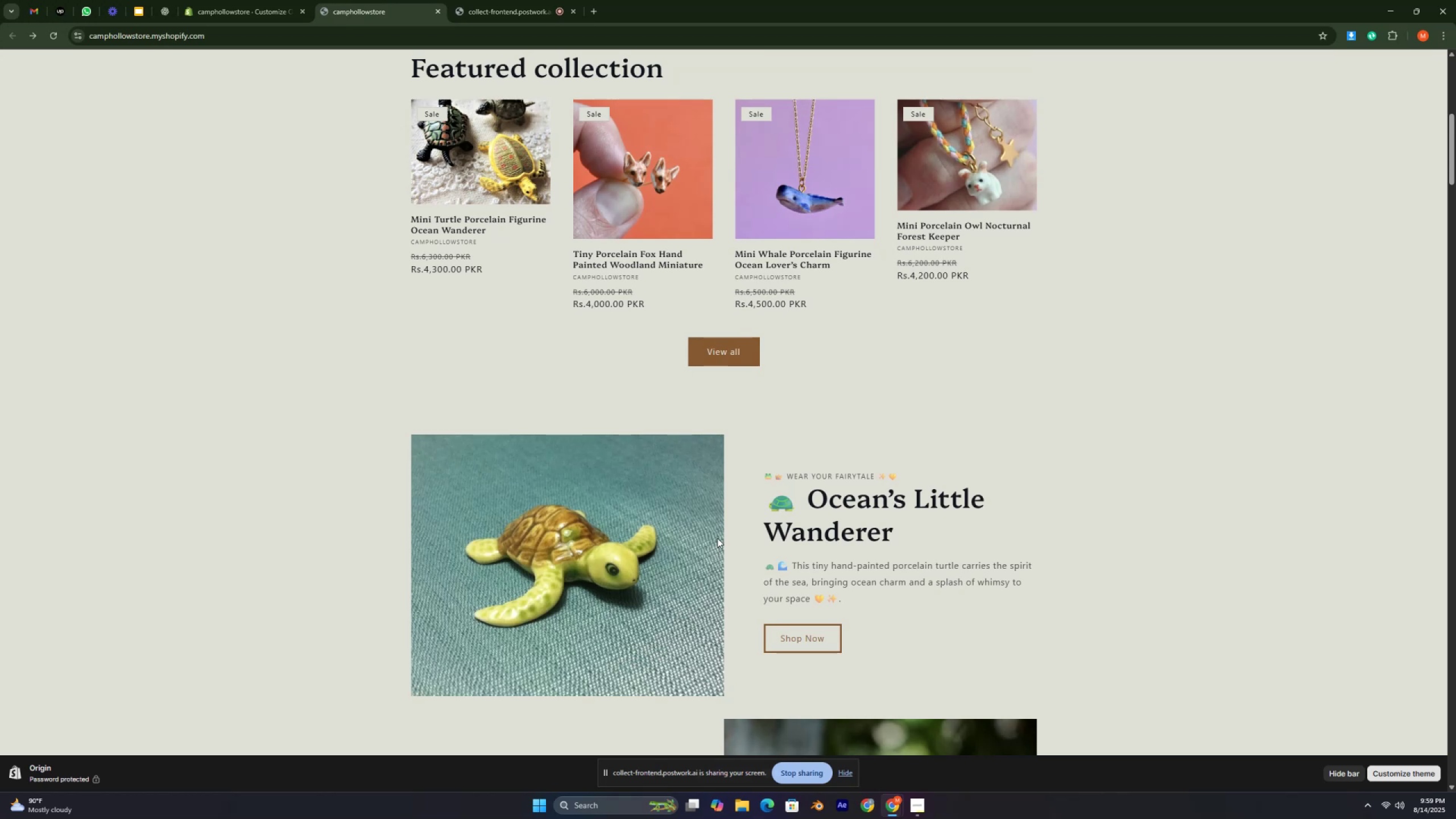 
key(Control+ControlLeft)
 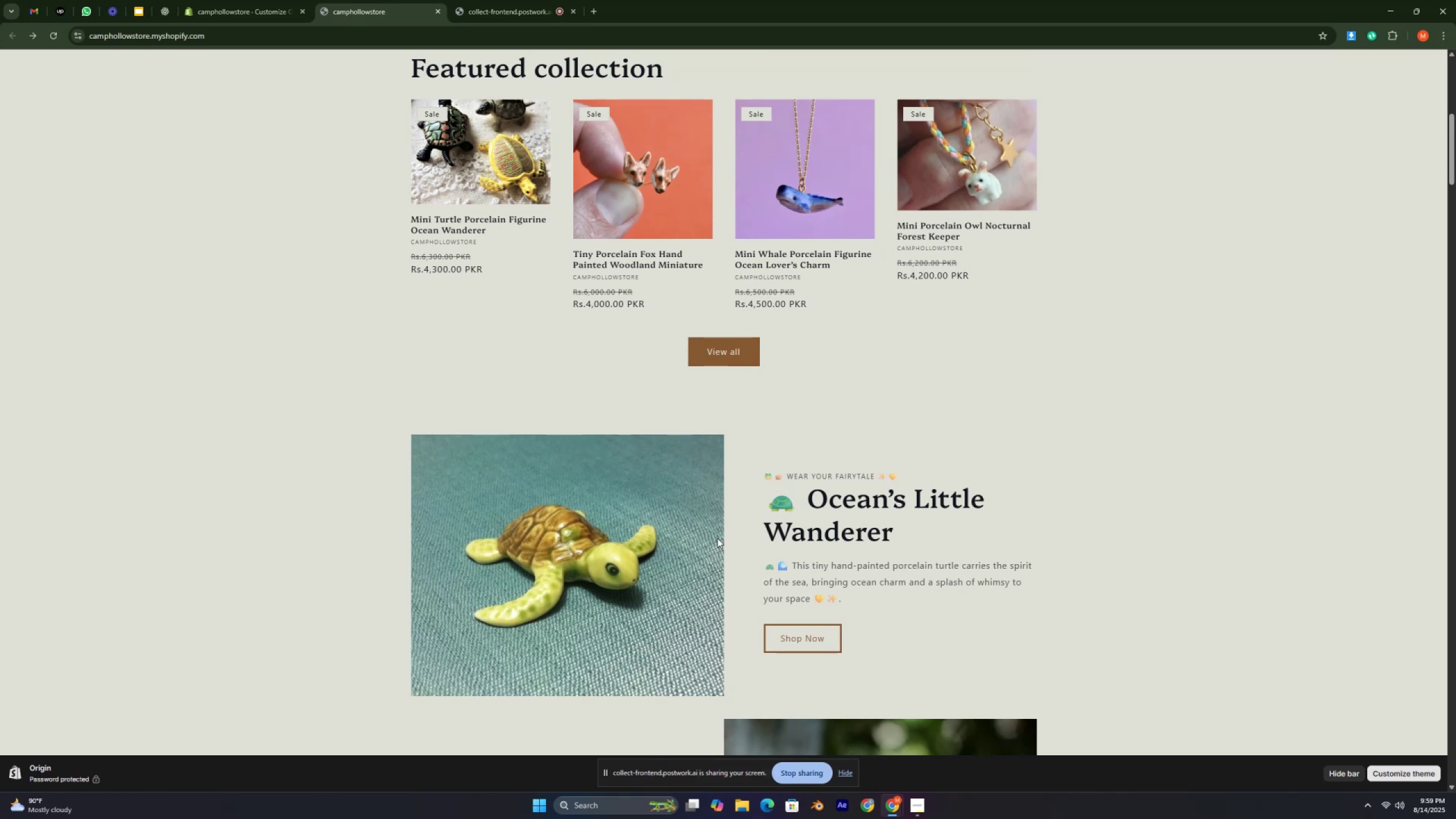 
key(Control+ControlLeft)
 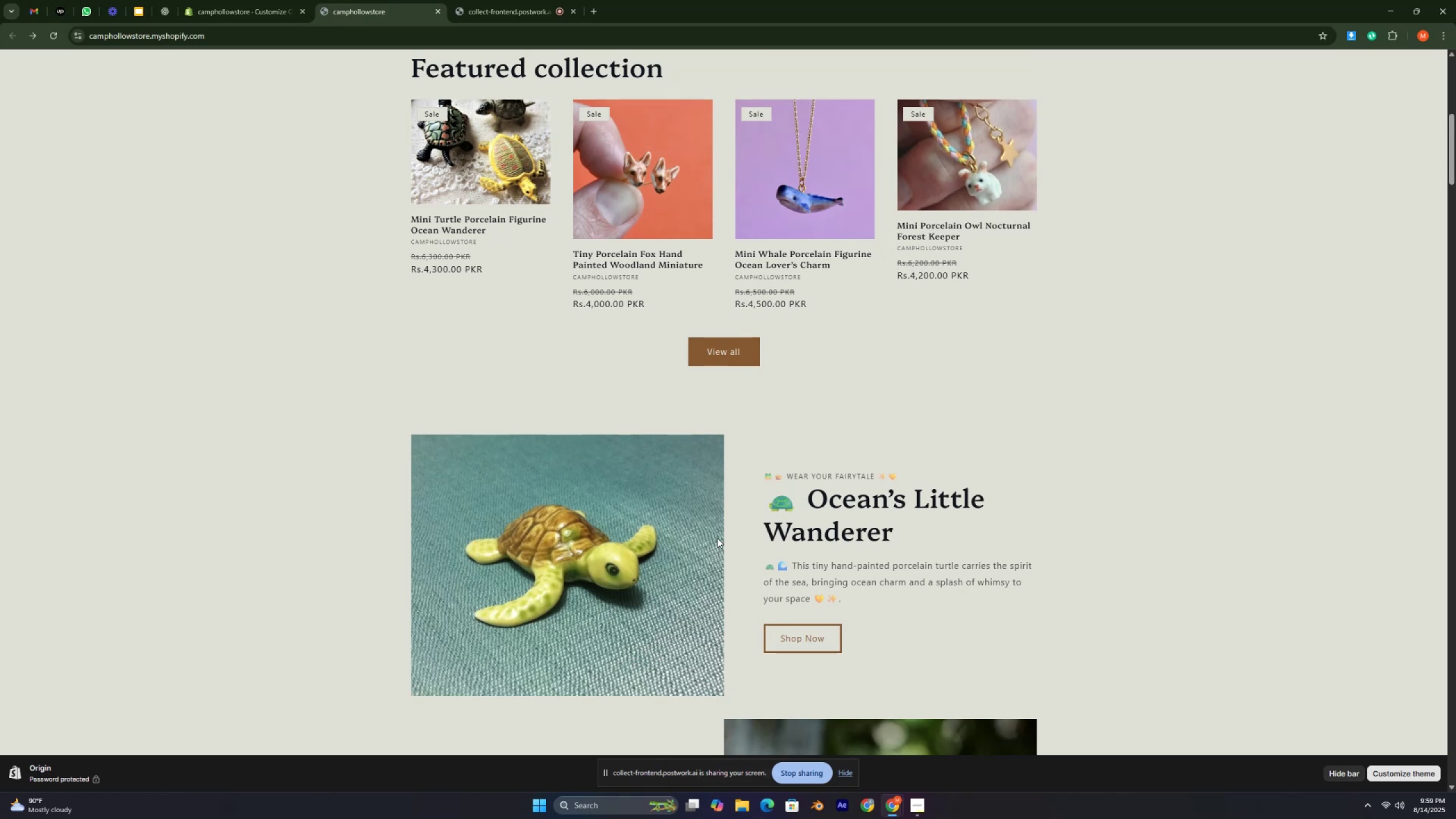 
key(Control+ControlLeft)
 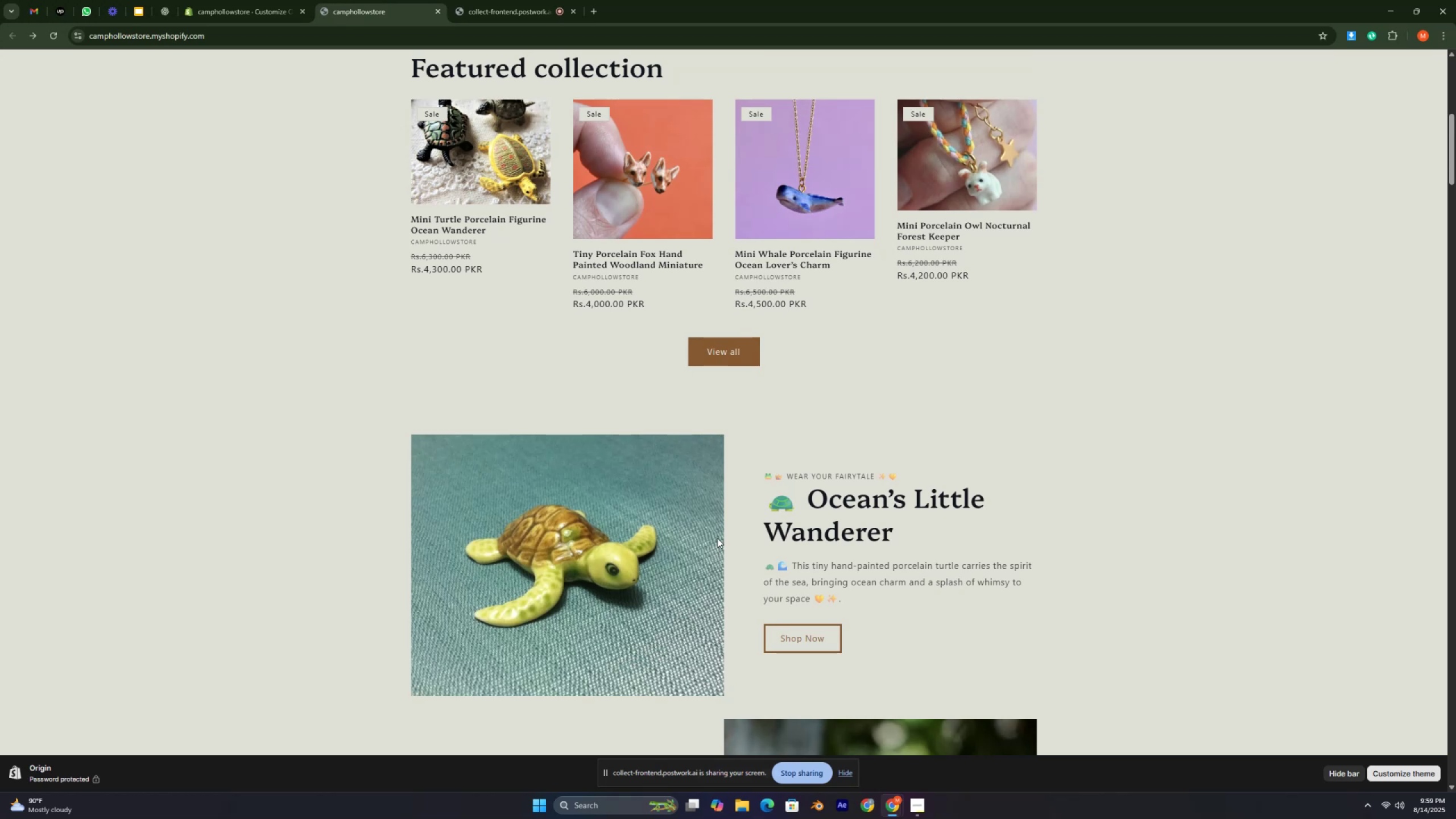 
key(Control+ControlLeft)
 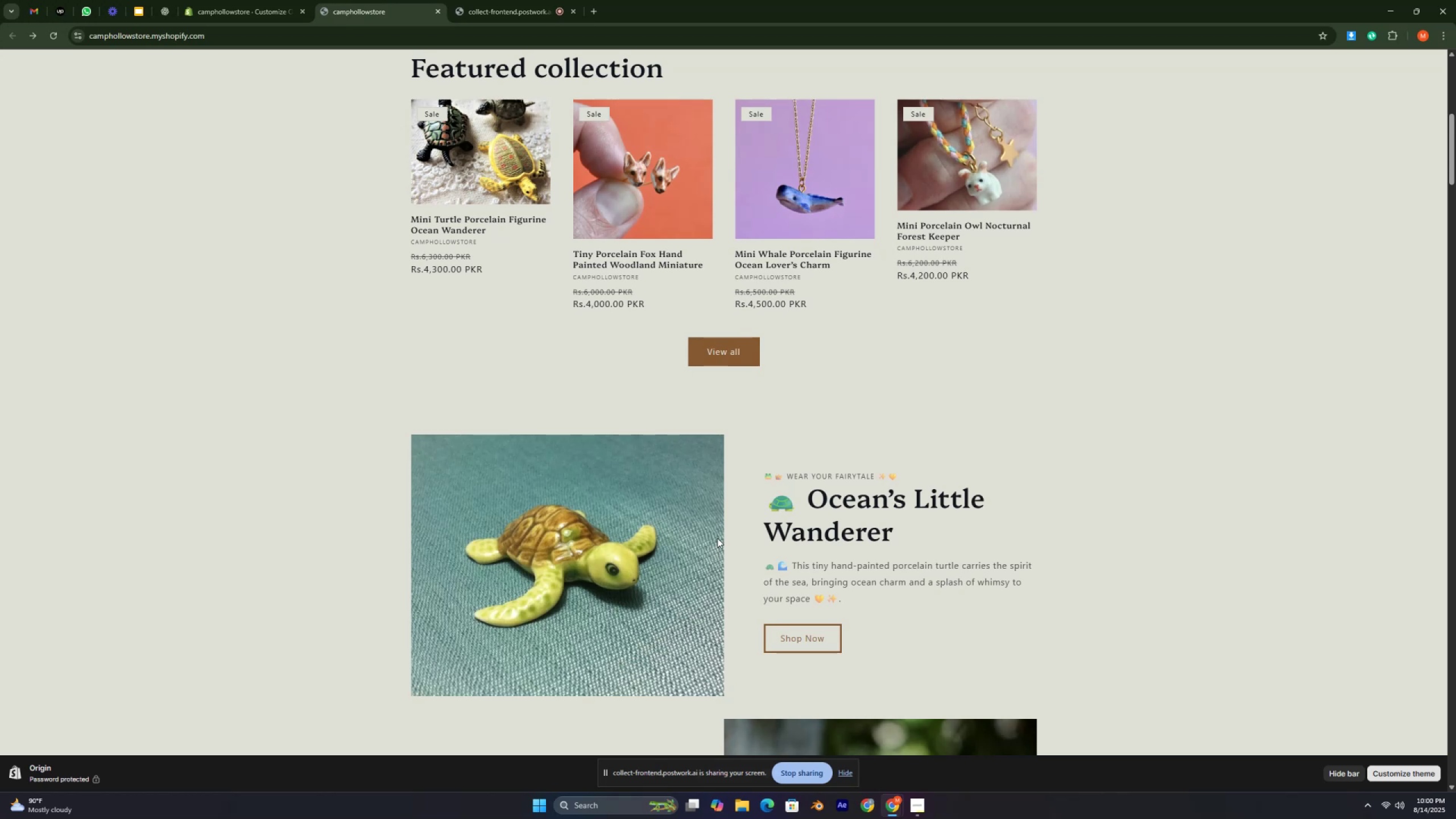 
hold_key(key=ControlLeft, duration=0.31)
 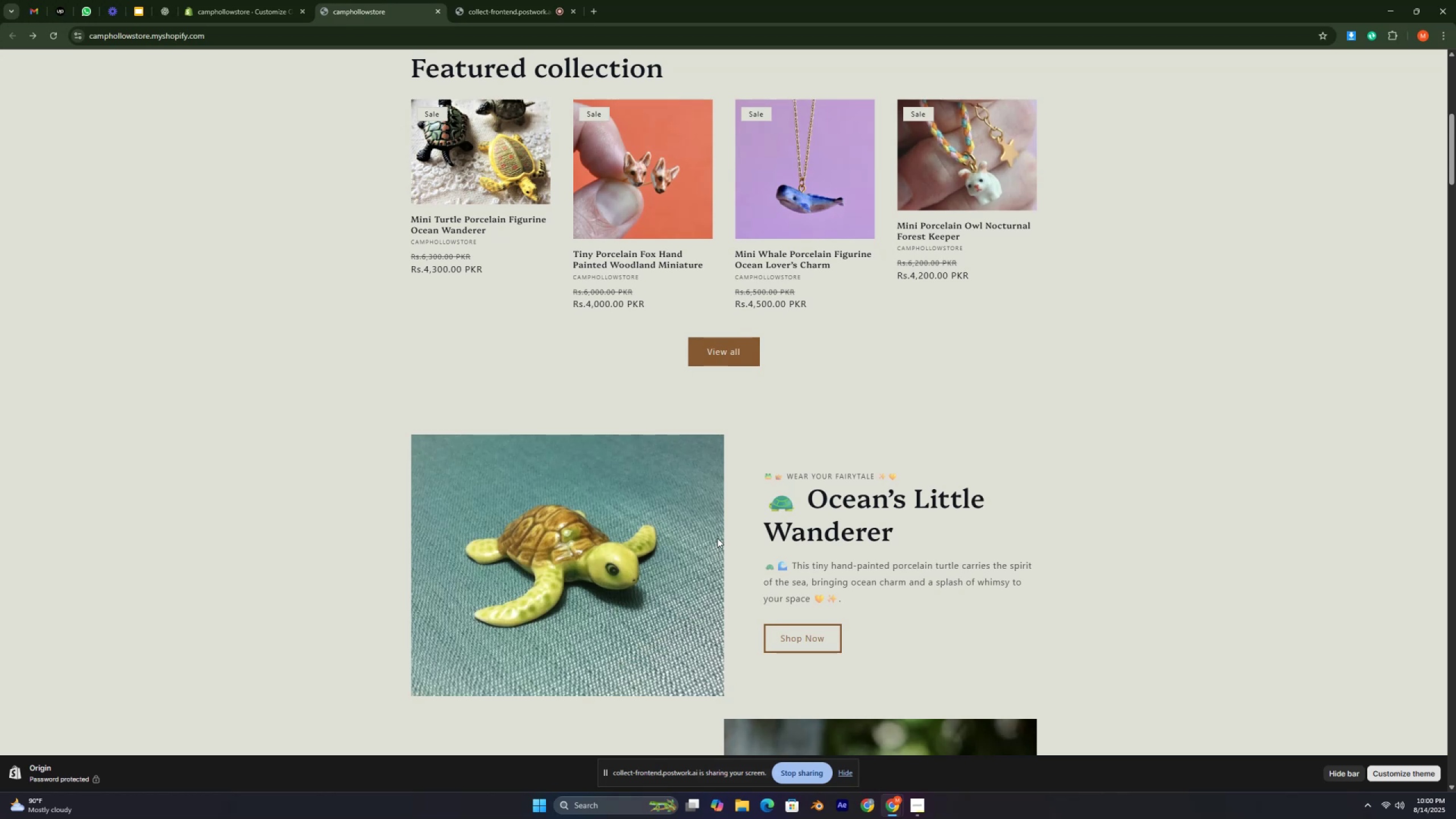 
hold_key(key=ControlLeft, duration=0.36)
 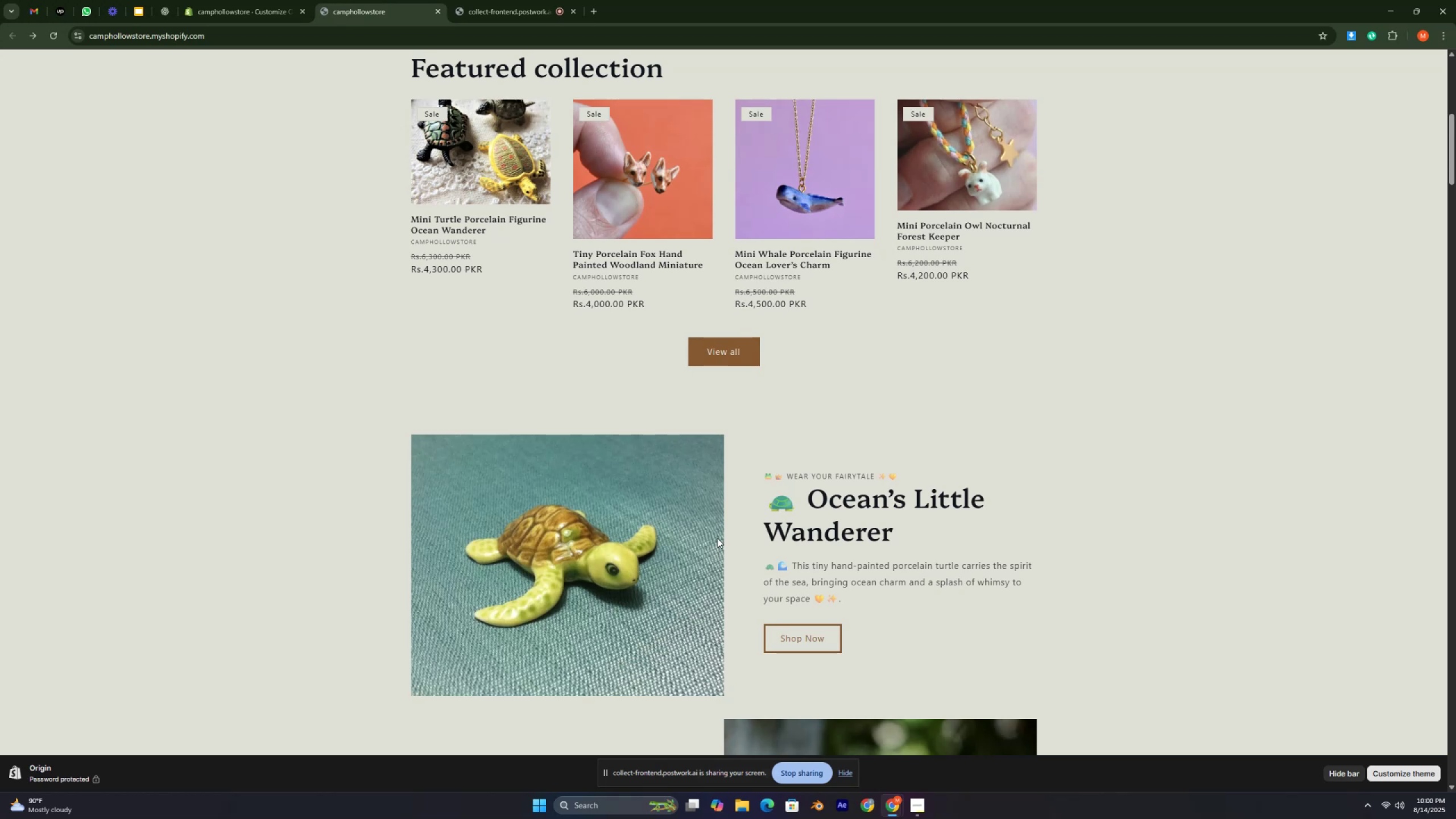 
key(Control+ControlLeft)
 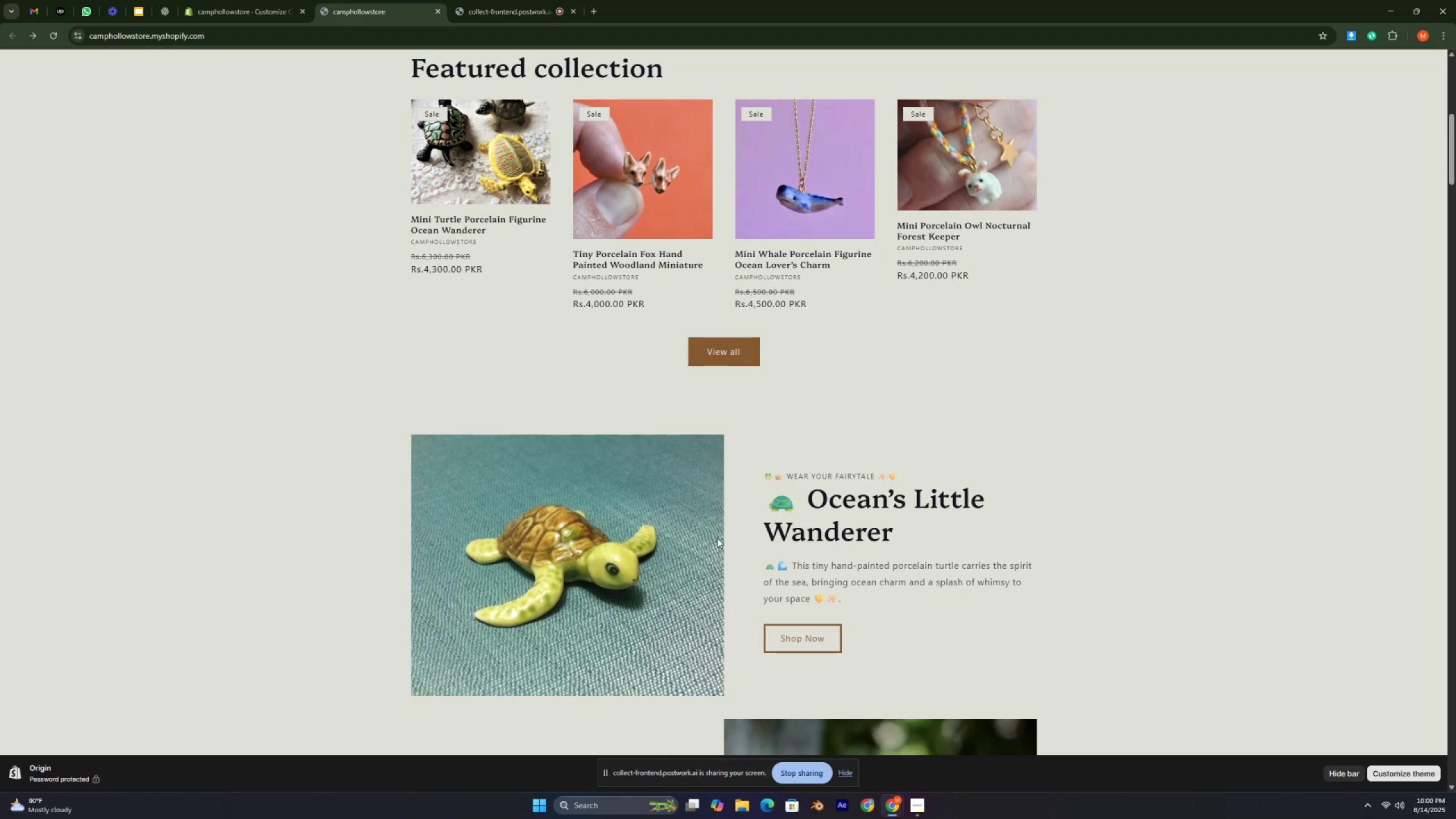 
key(Control+ControlLeft)
 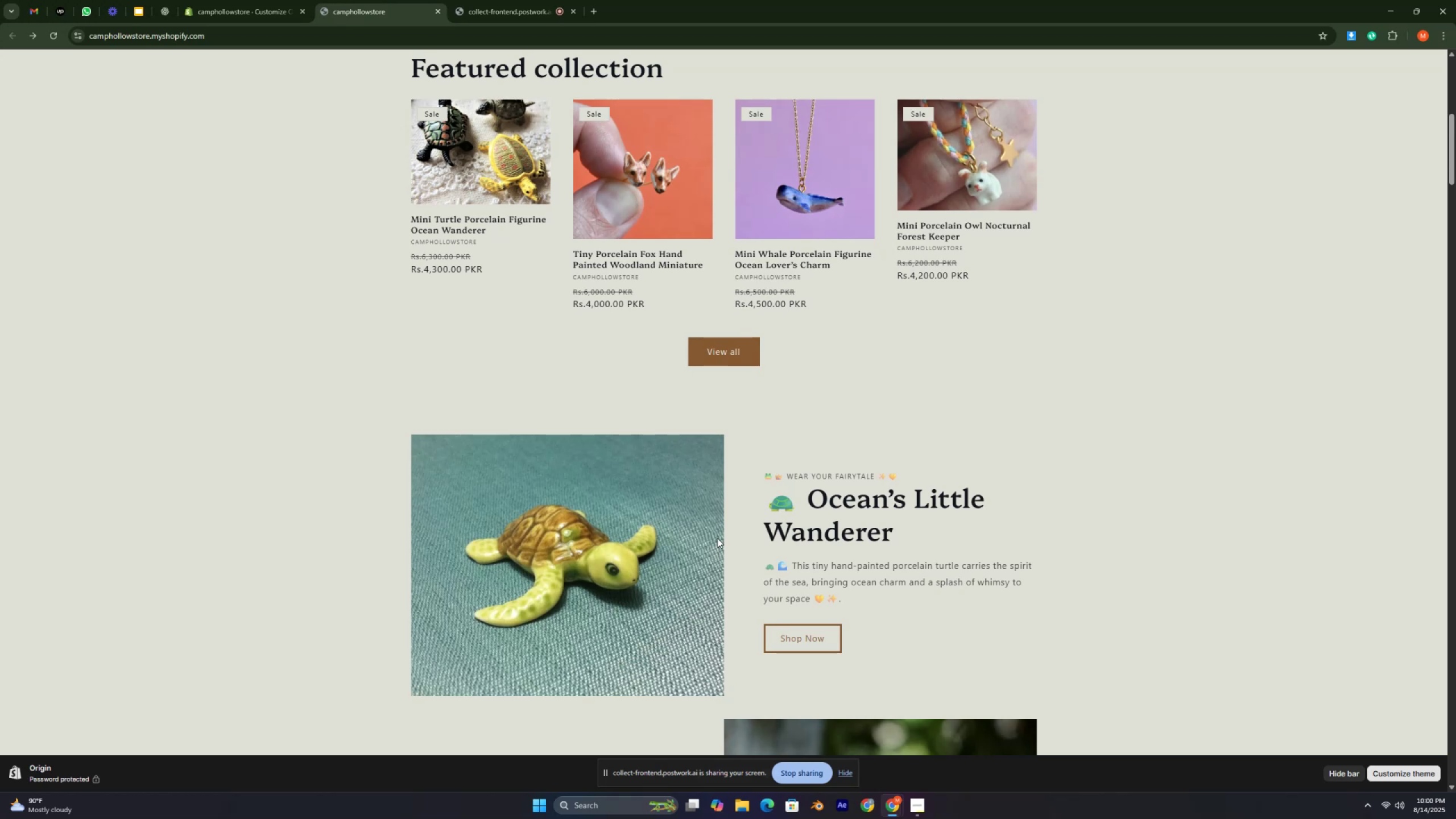 
key(Control+ControlLeft)
 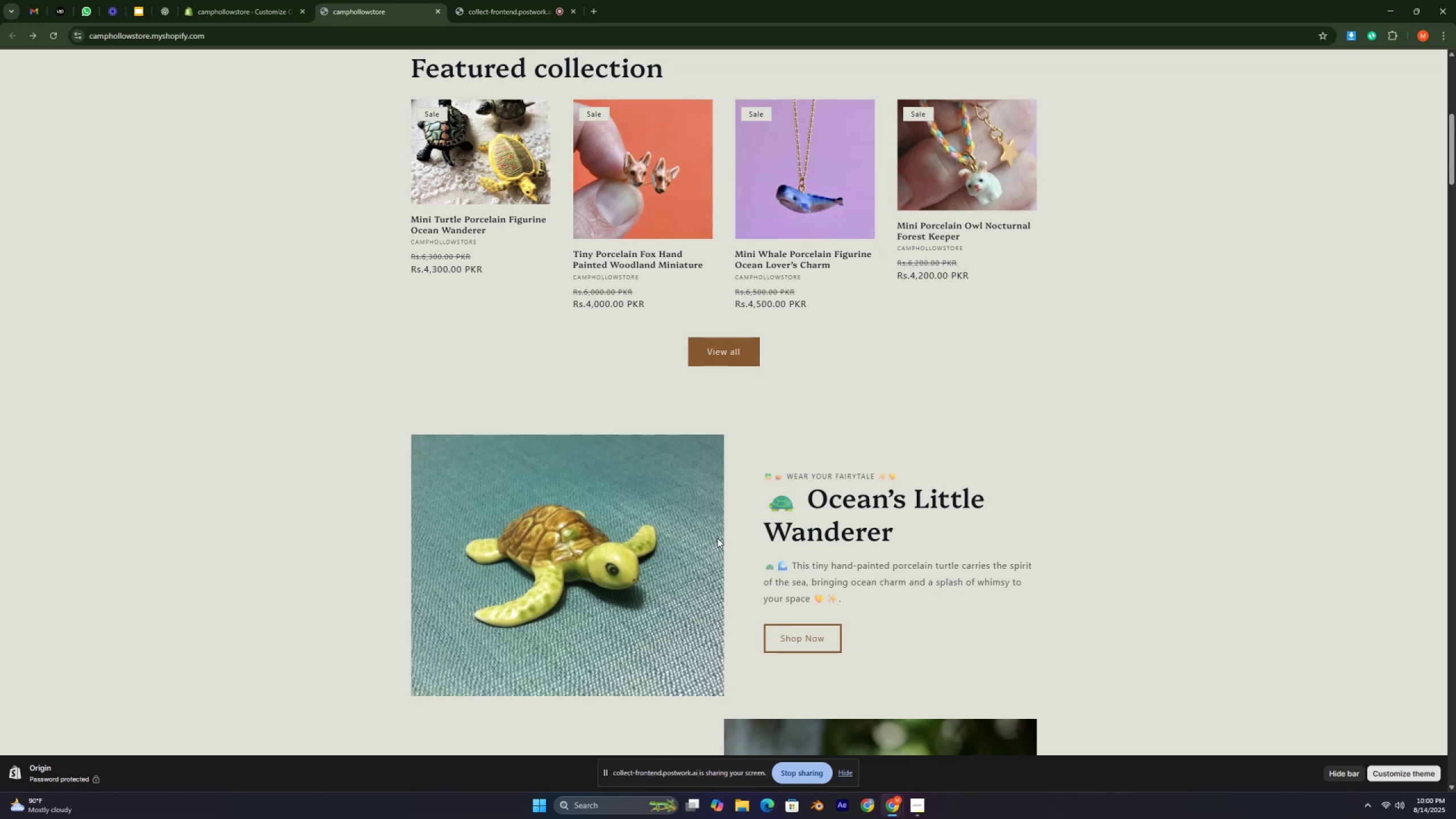 
key(Control+ControlLeft)
 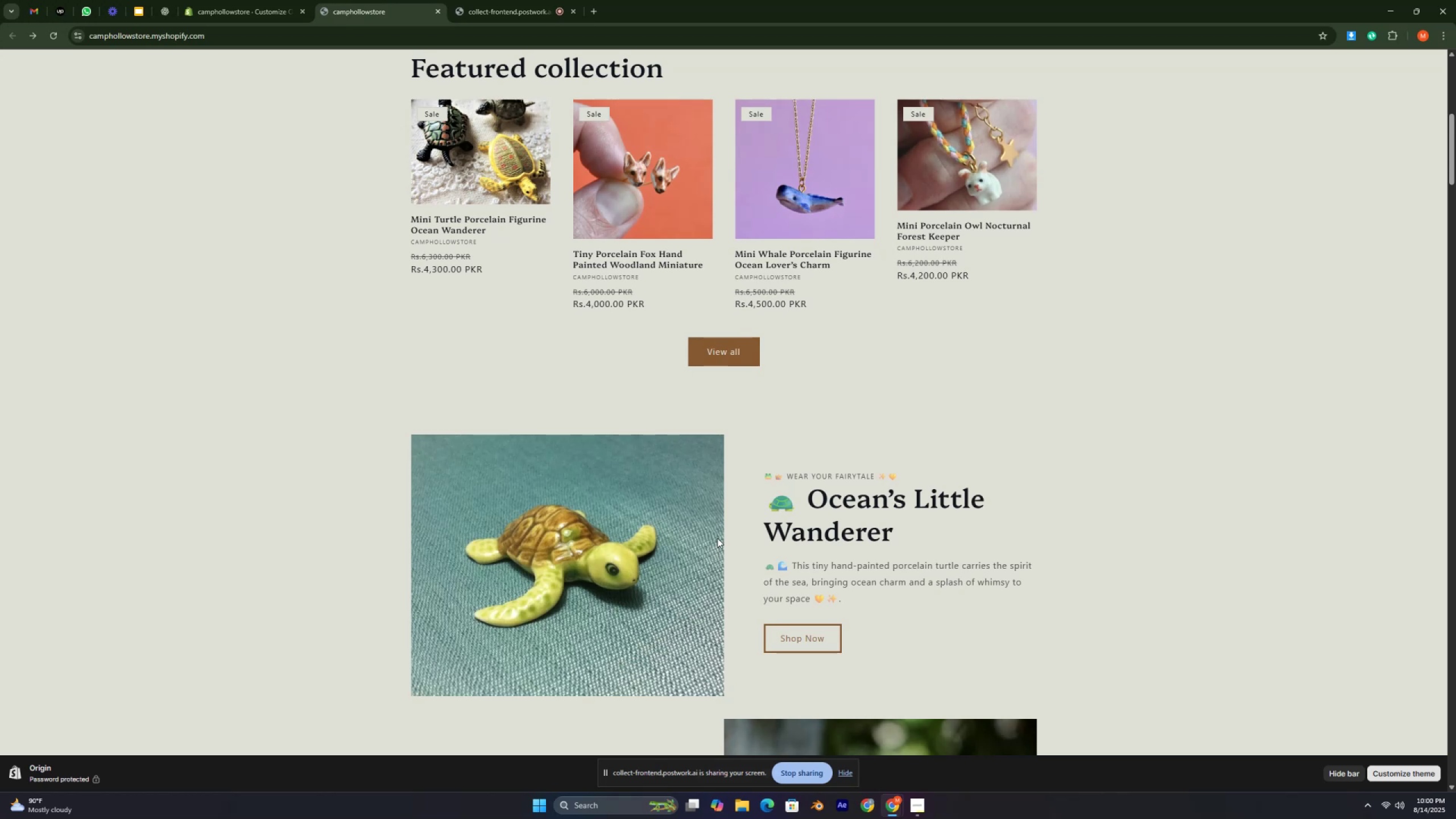 
key(Control+ControlLeft)
 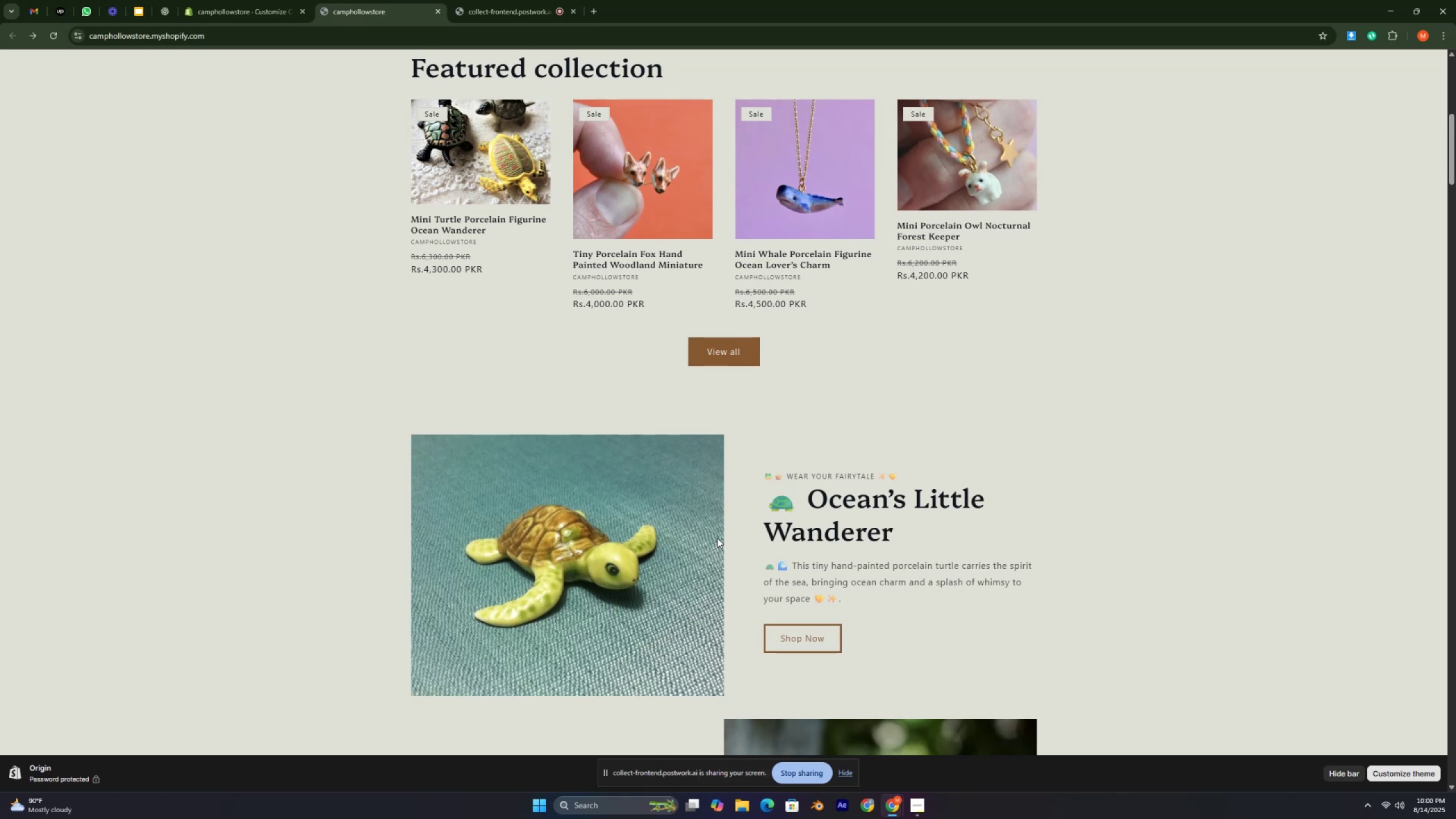 
key(Control+ControlLeft)
 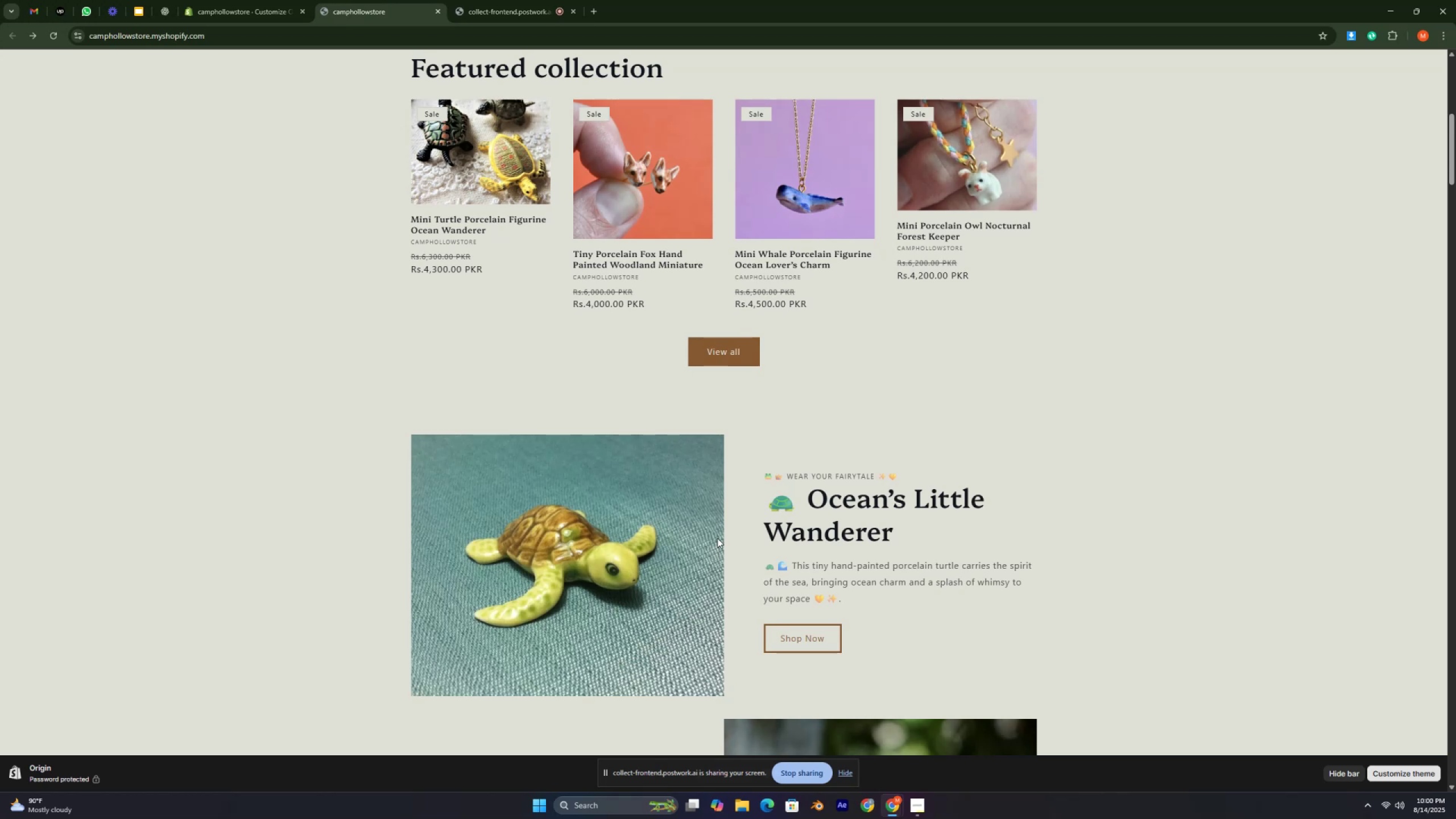 
key(Control+ControlLeft)
 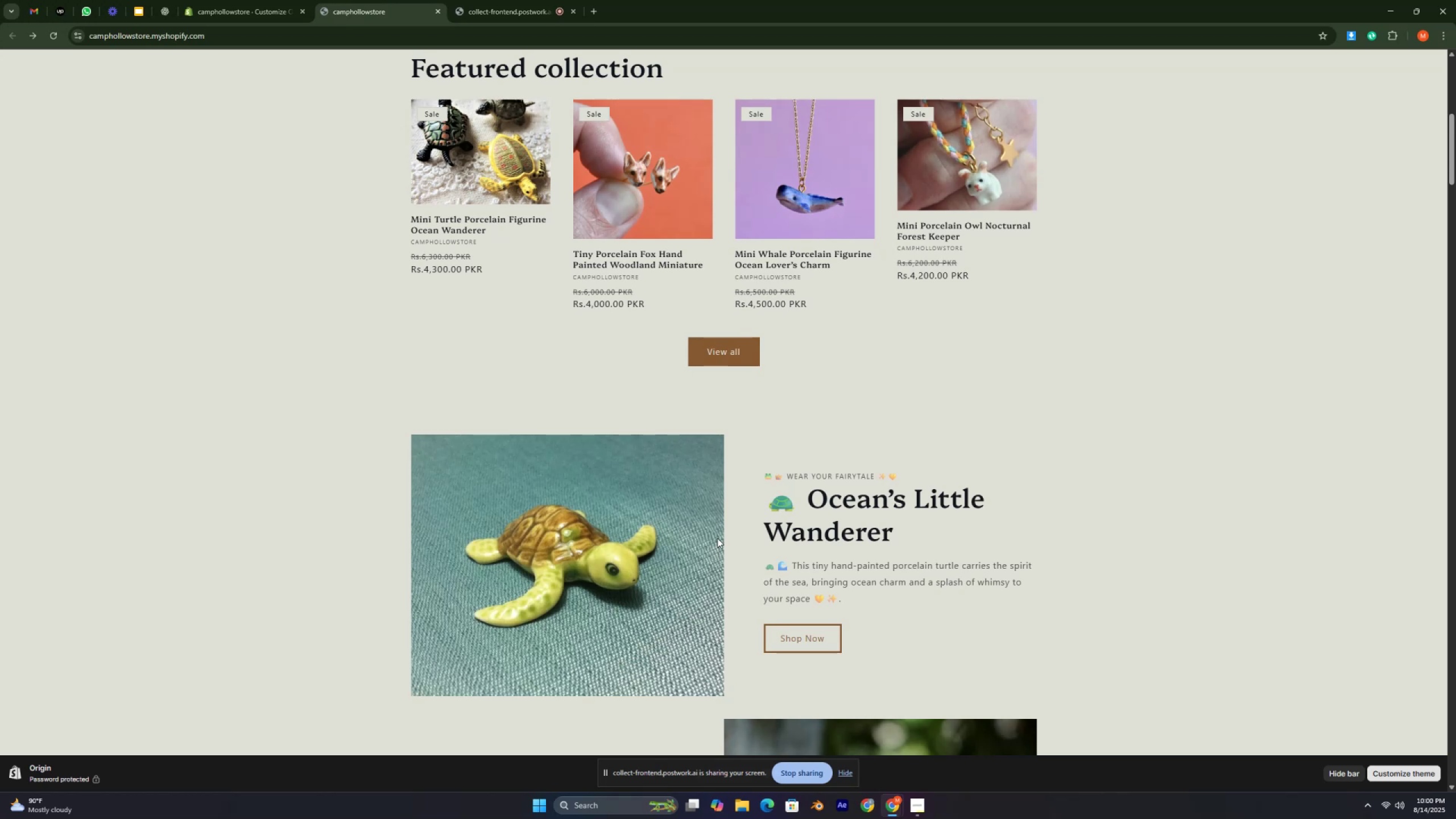 
key(Control+ControlLeft)
 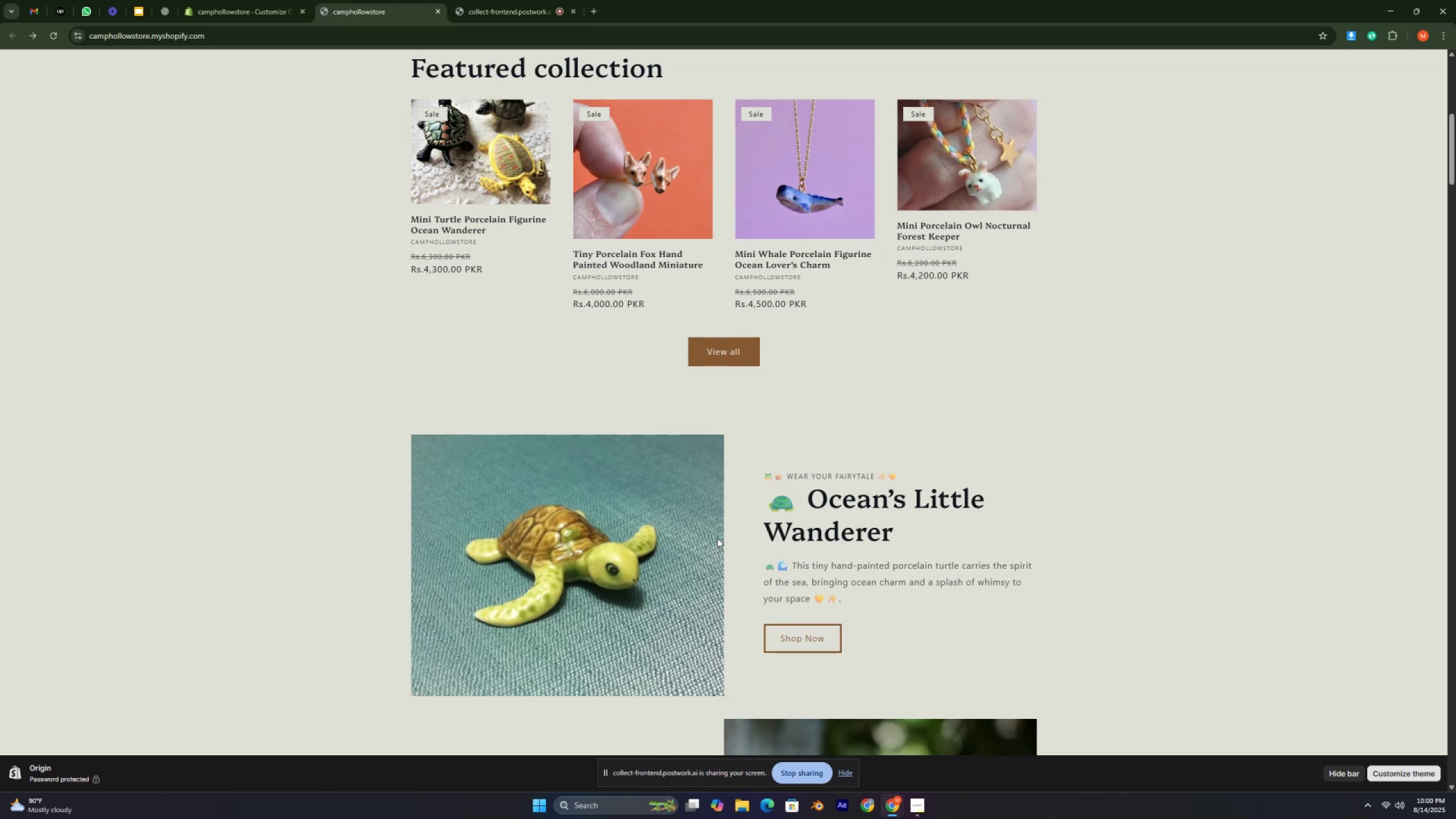 
hold_key(key=ControlLeft, duration=0.38)
 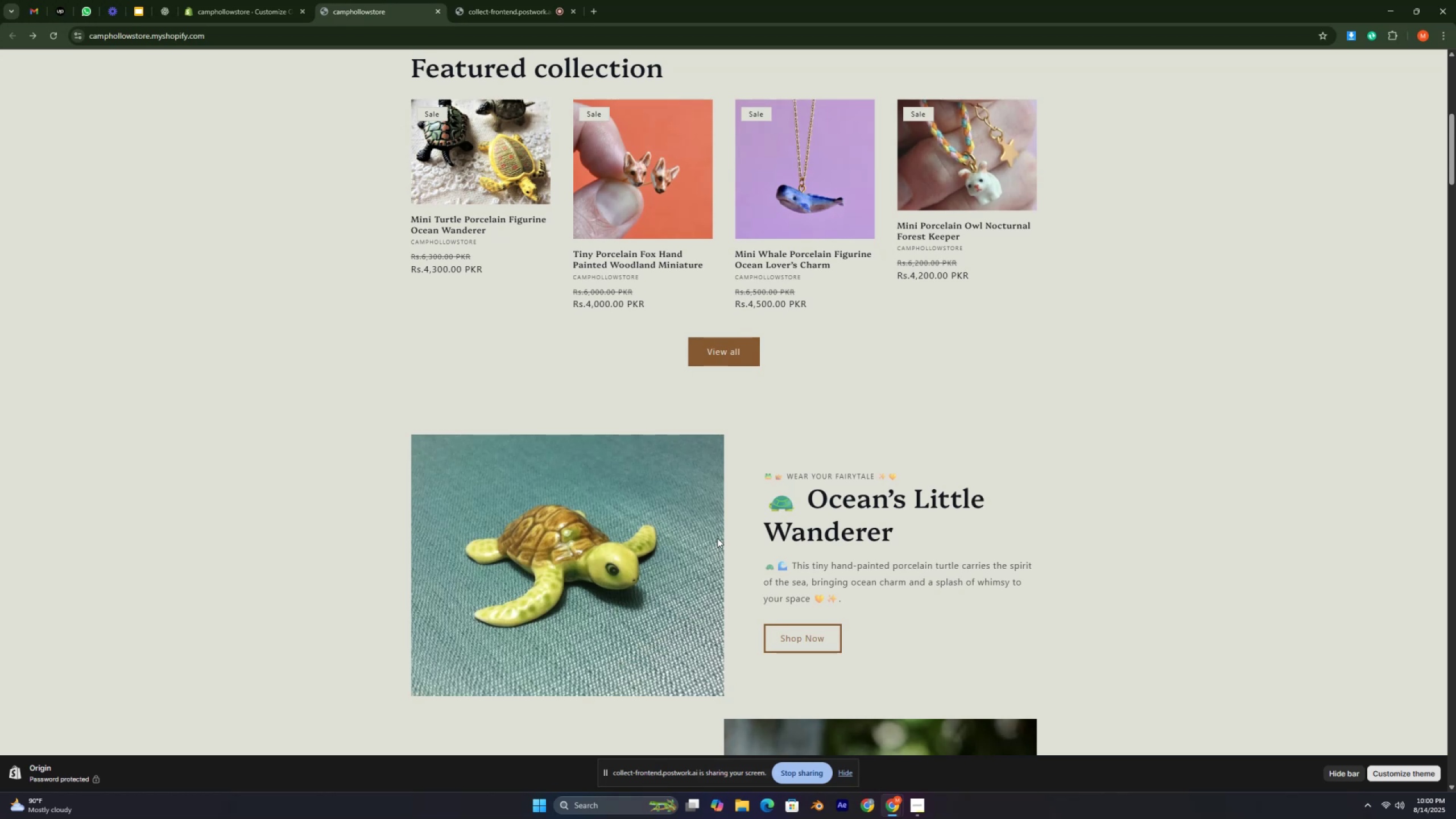 
key(Control+ControlLeft)
 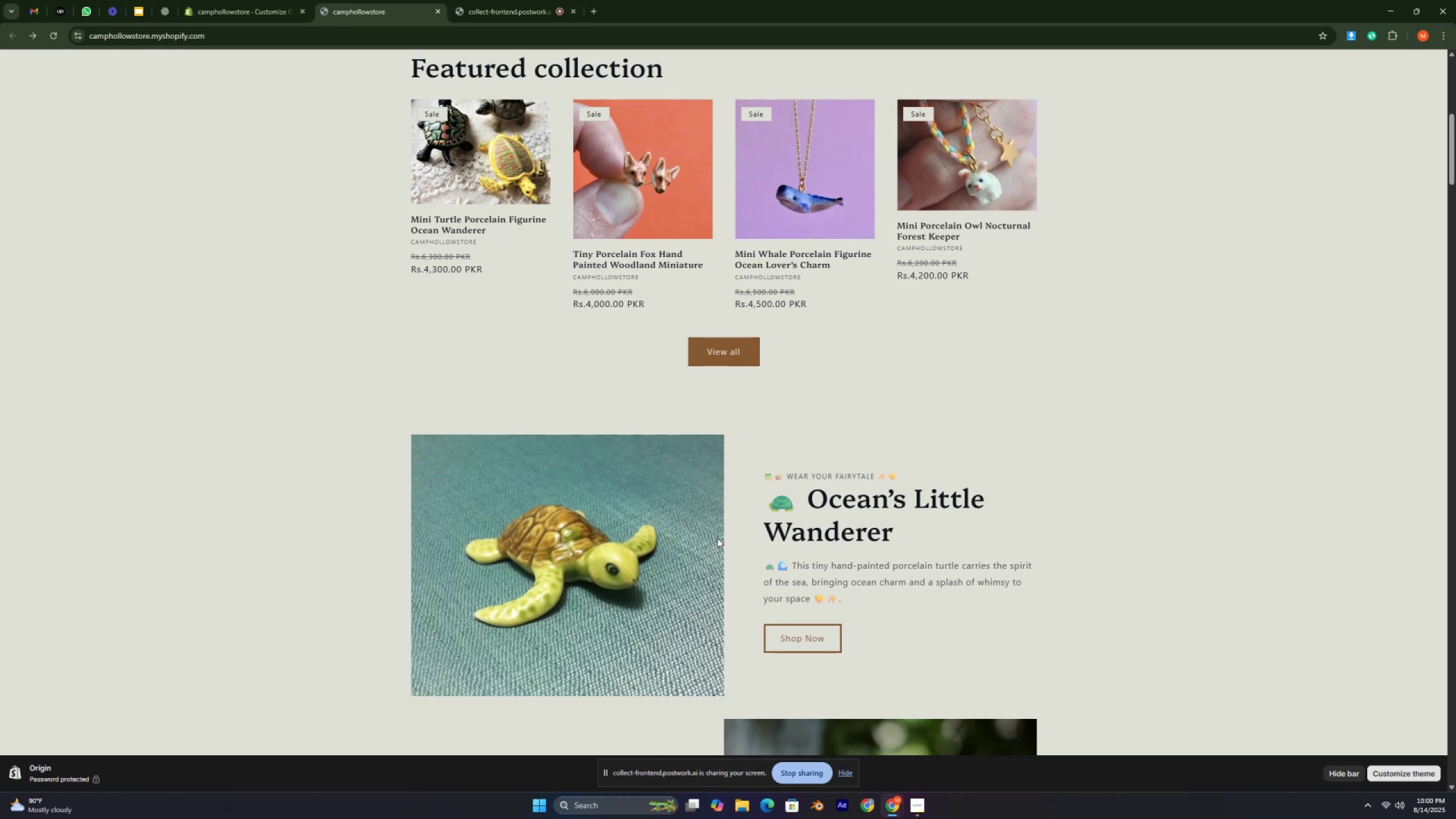 
key(Control+ControlLeft)
 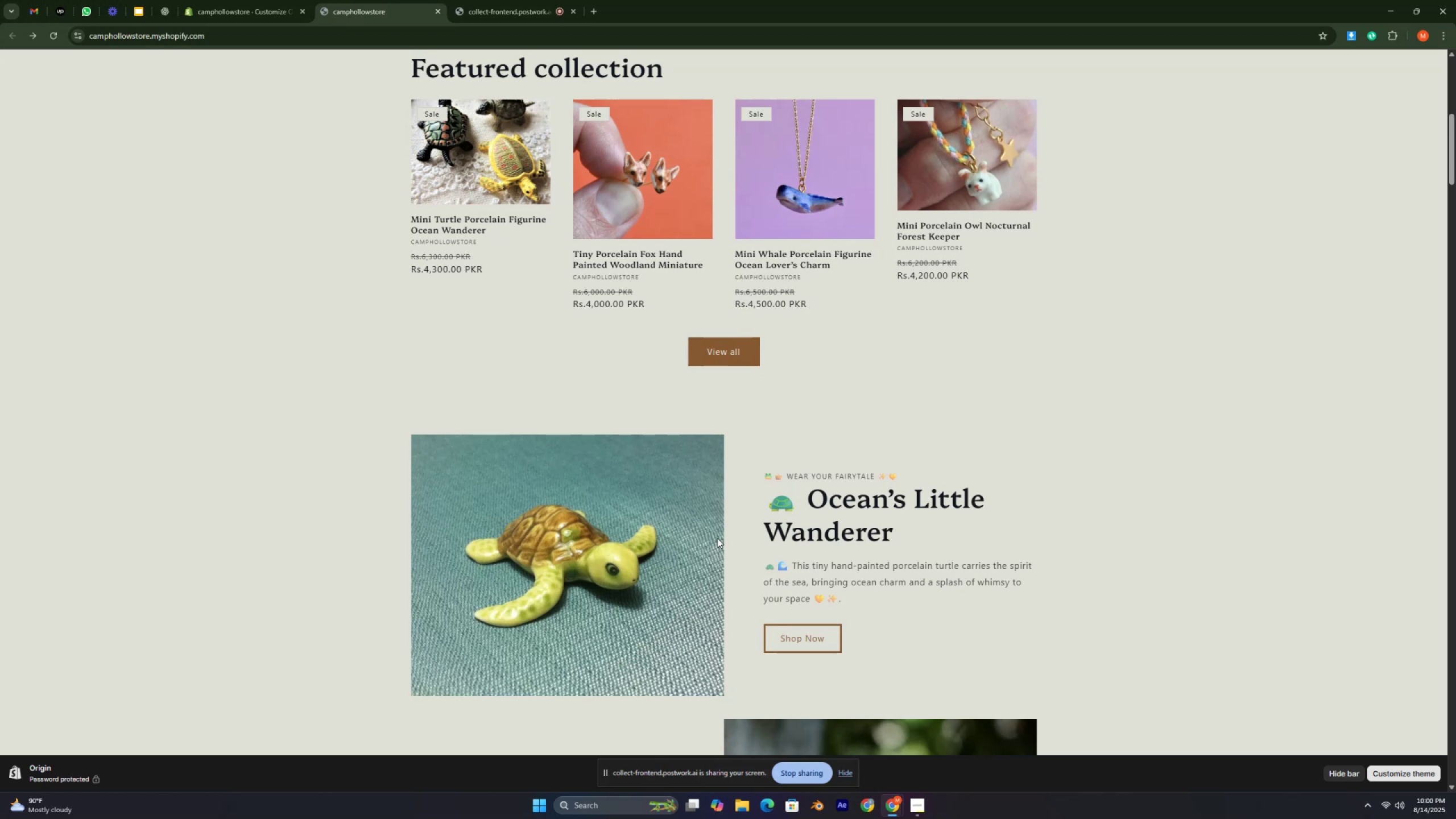 
key(Control+ControlLeft)
 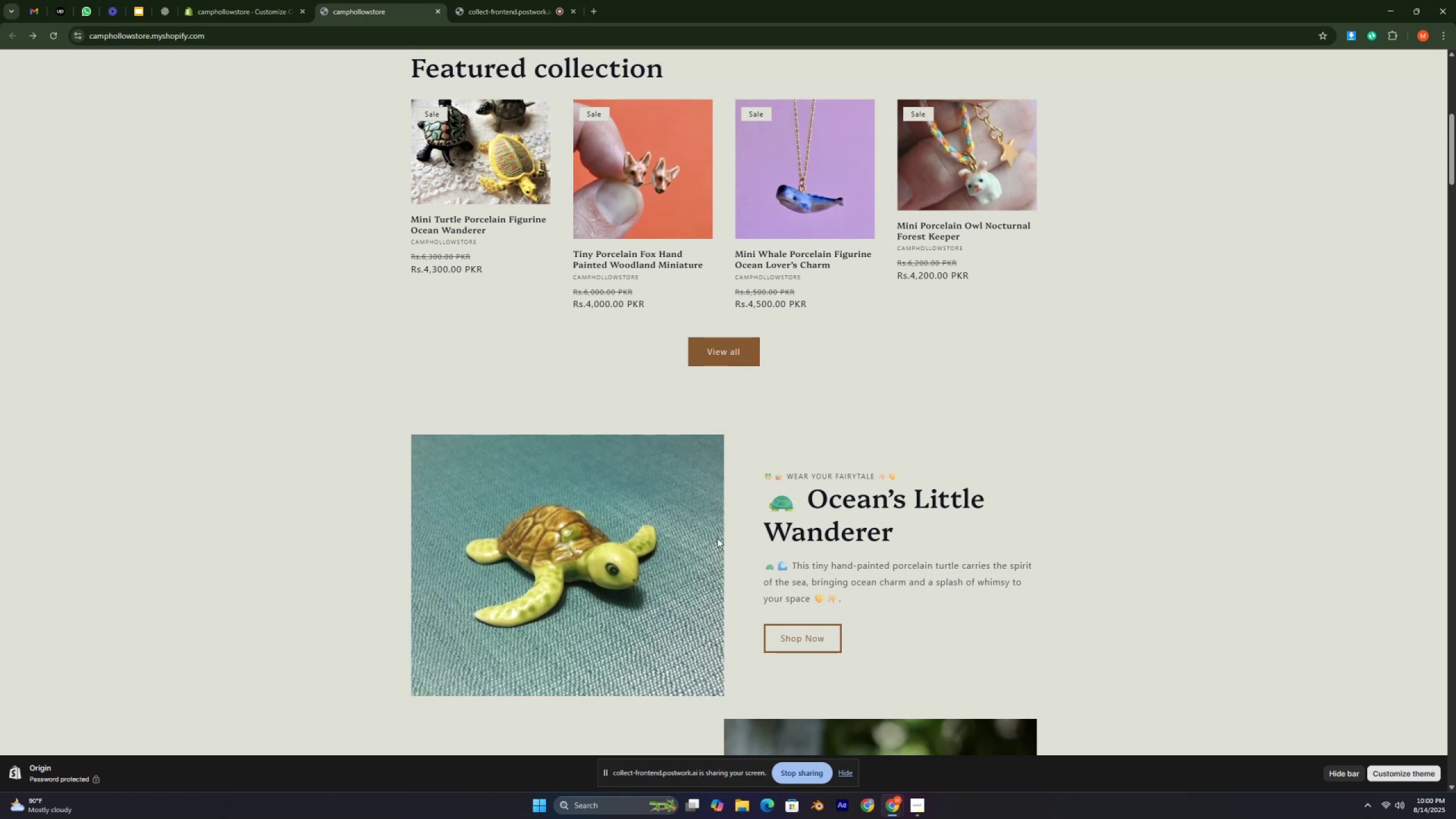 
key(Control+ControlLeft)
 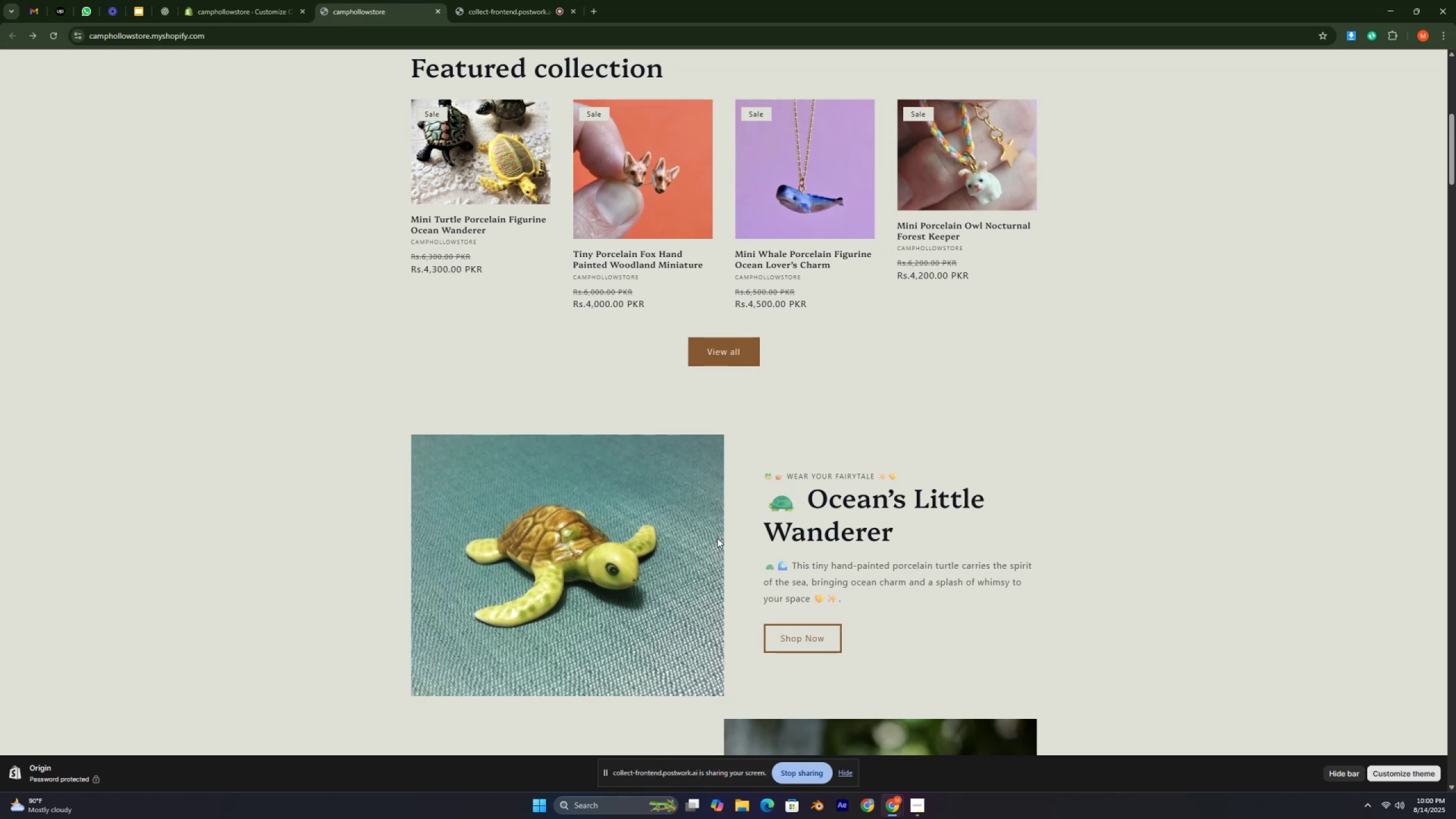 
key(Control+ControlLeft)
 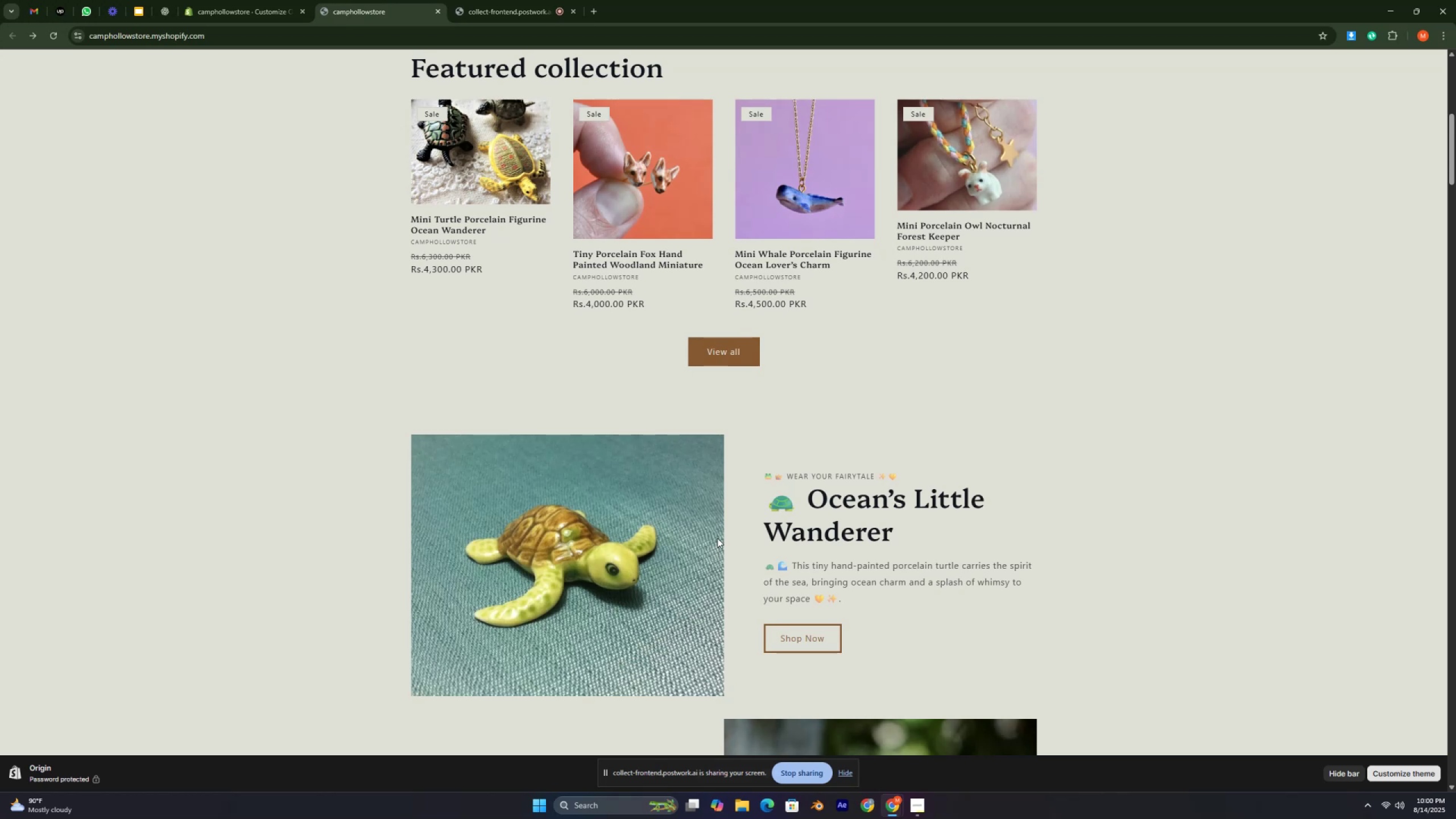 
key(Control+ControlLeft)
 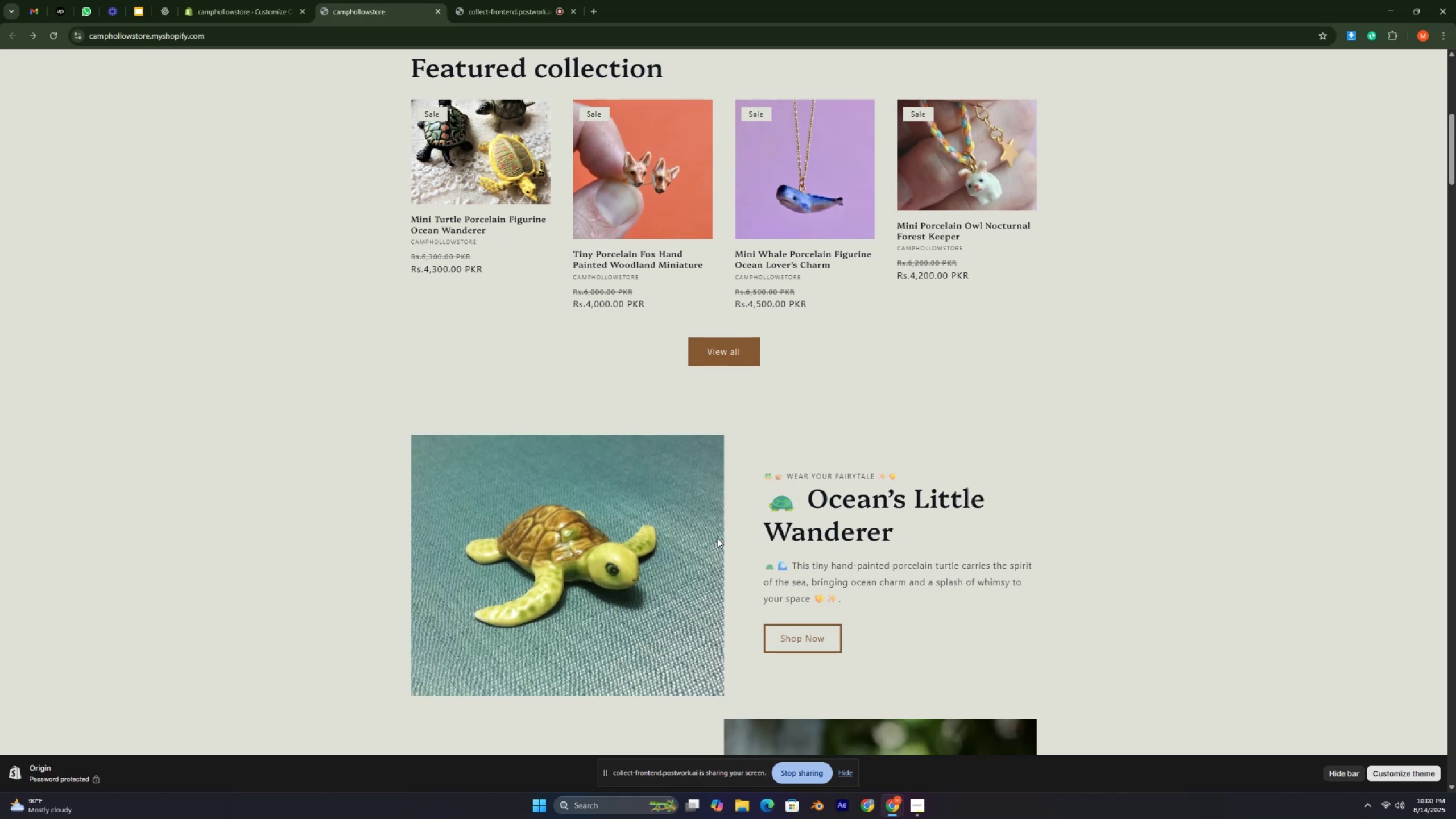 
key(Control+ControlLeft)
 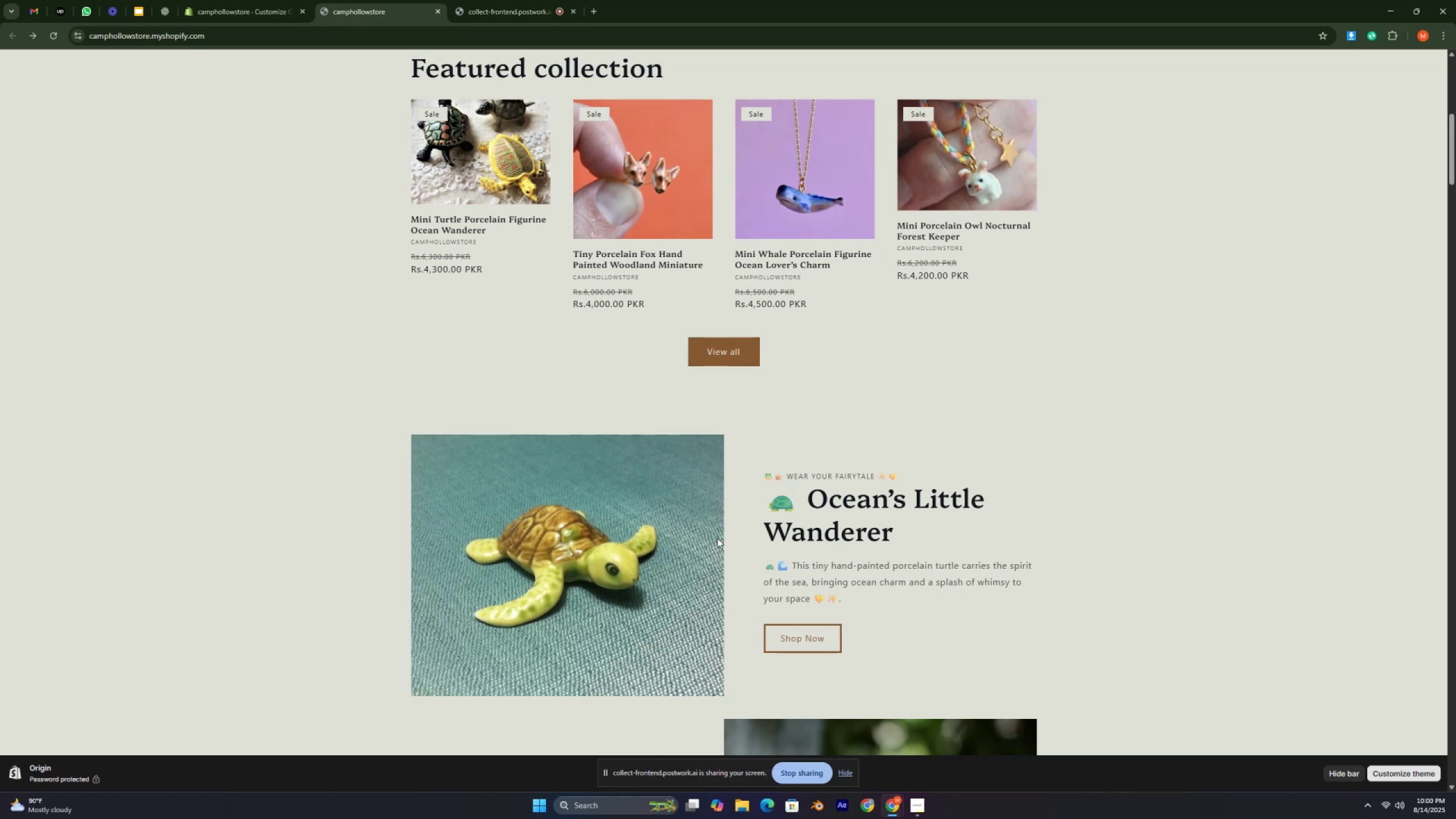 
key(Control+ControlLeft)
 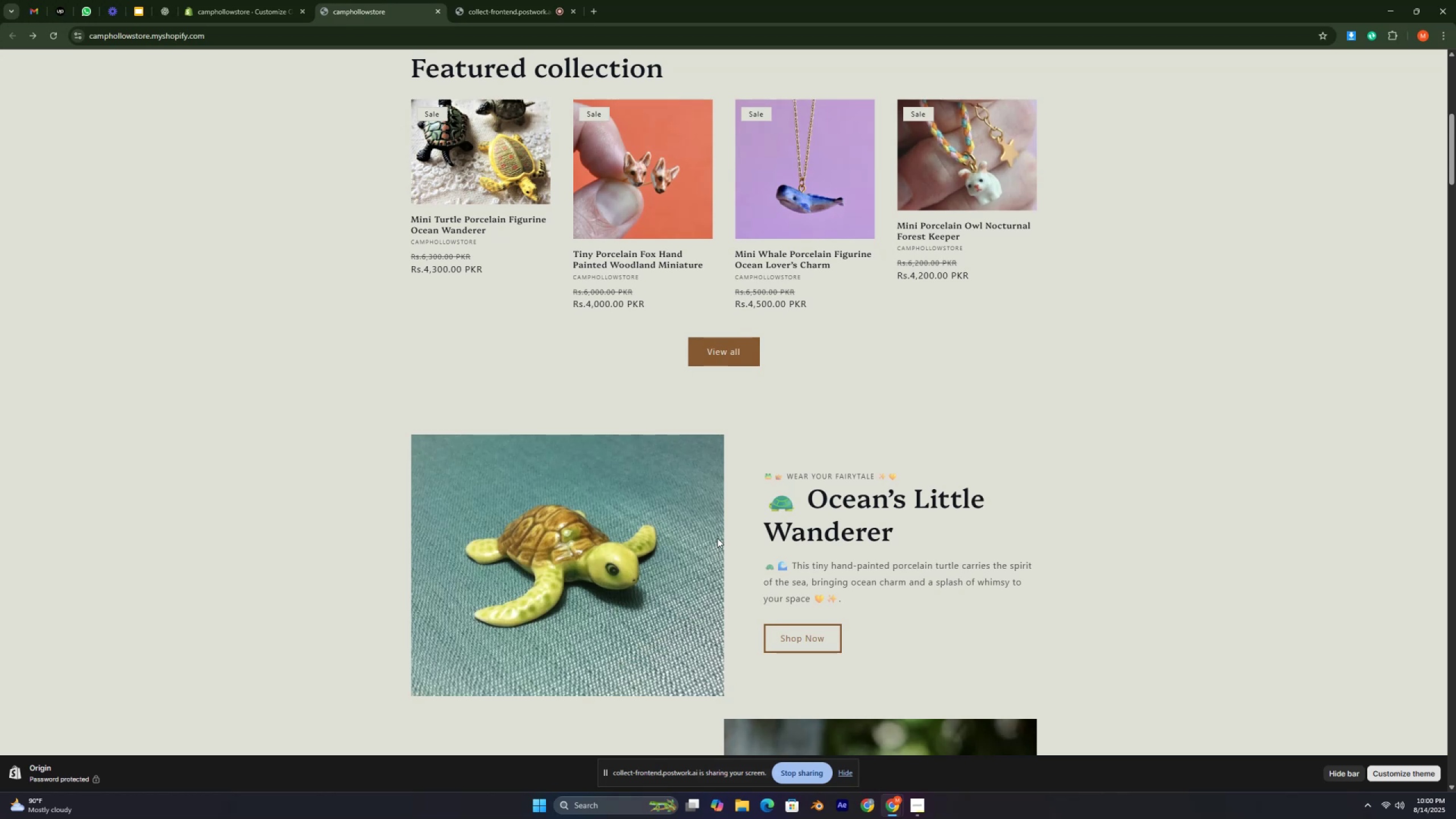 
key(Control+ControlLeft)
 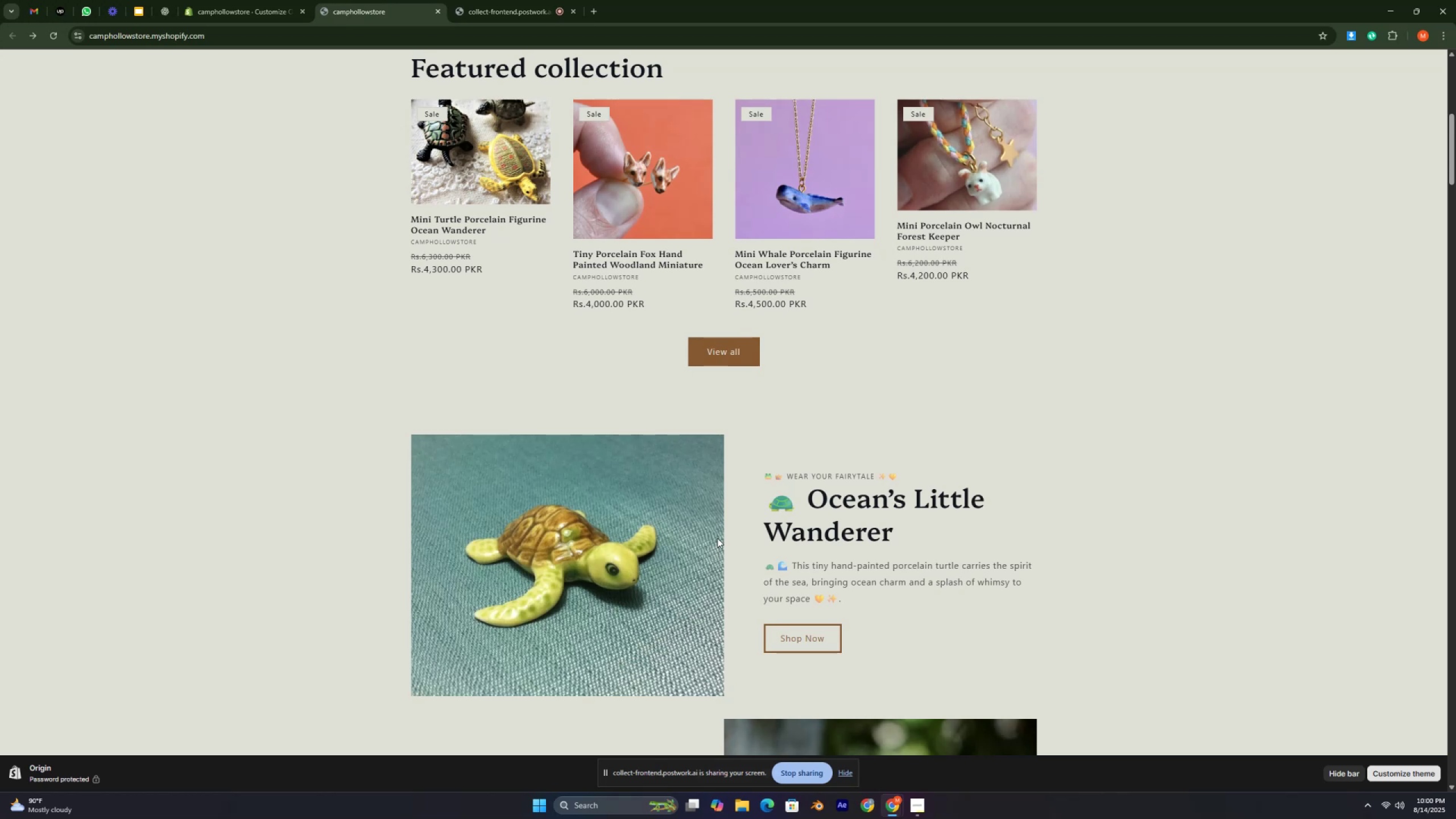 
key(Control+ControlLeft)
 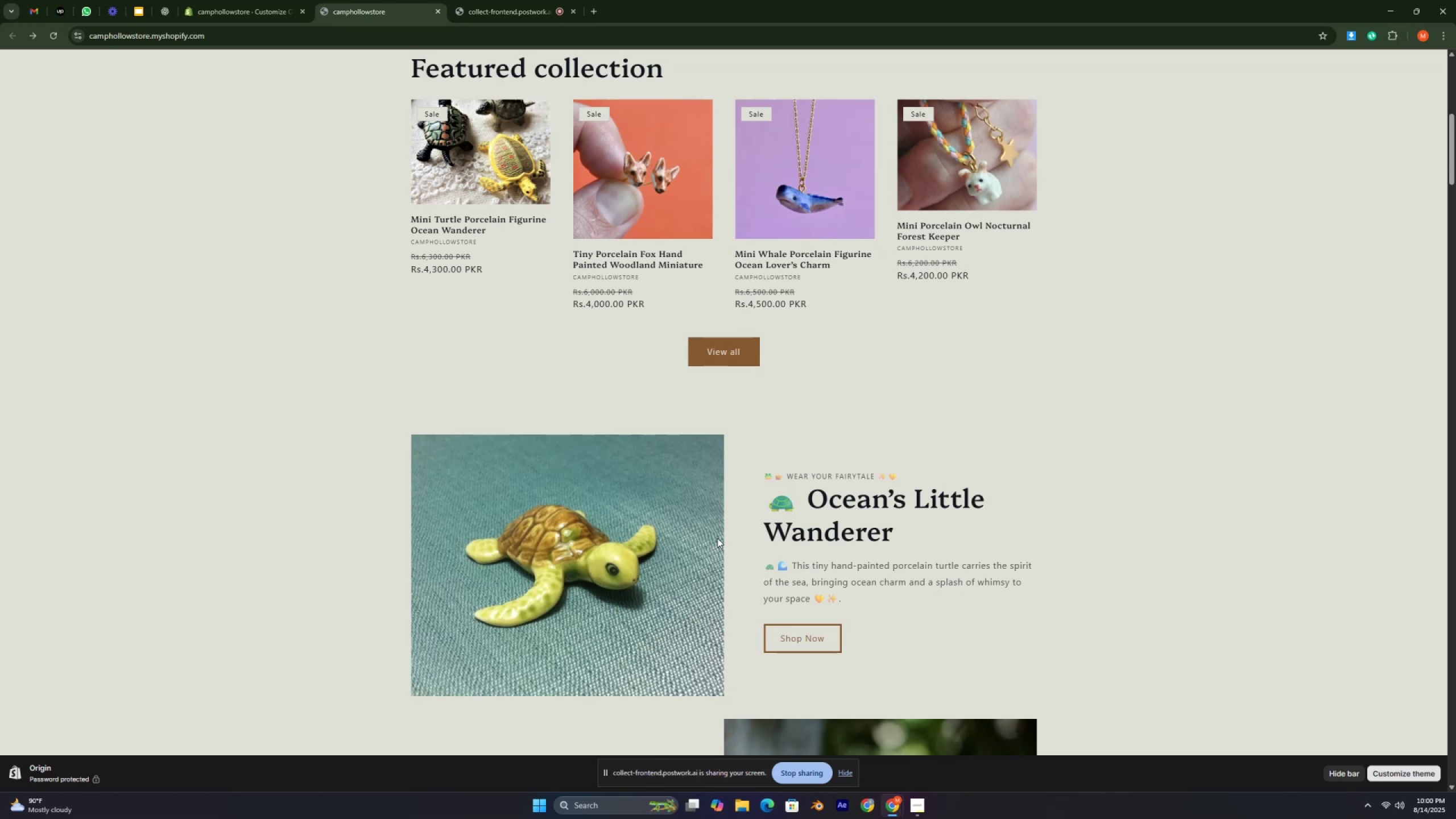 
key(Control+ControlLeft)
 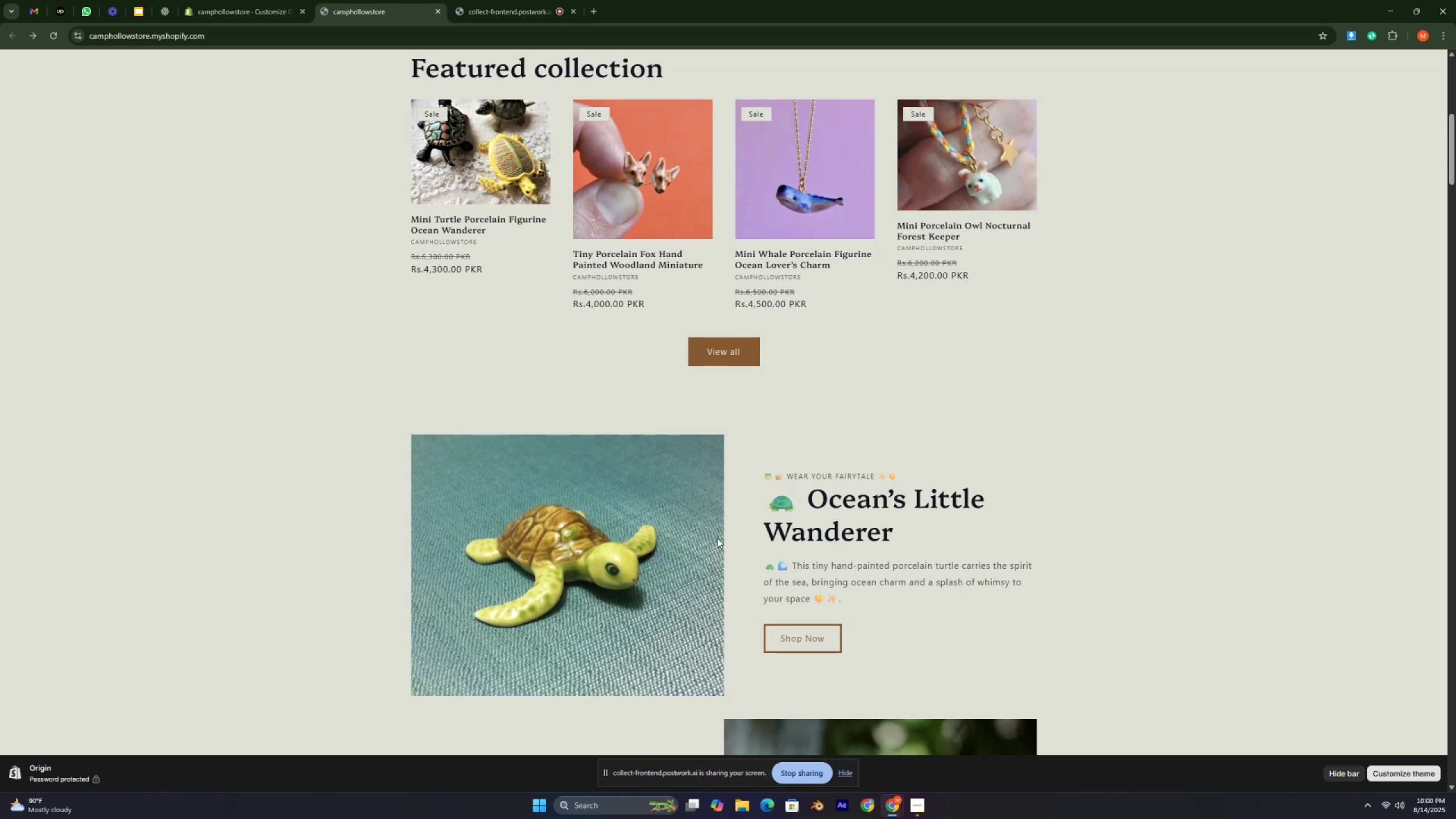 
key(Control+ControlLeft)
 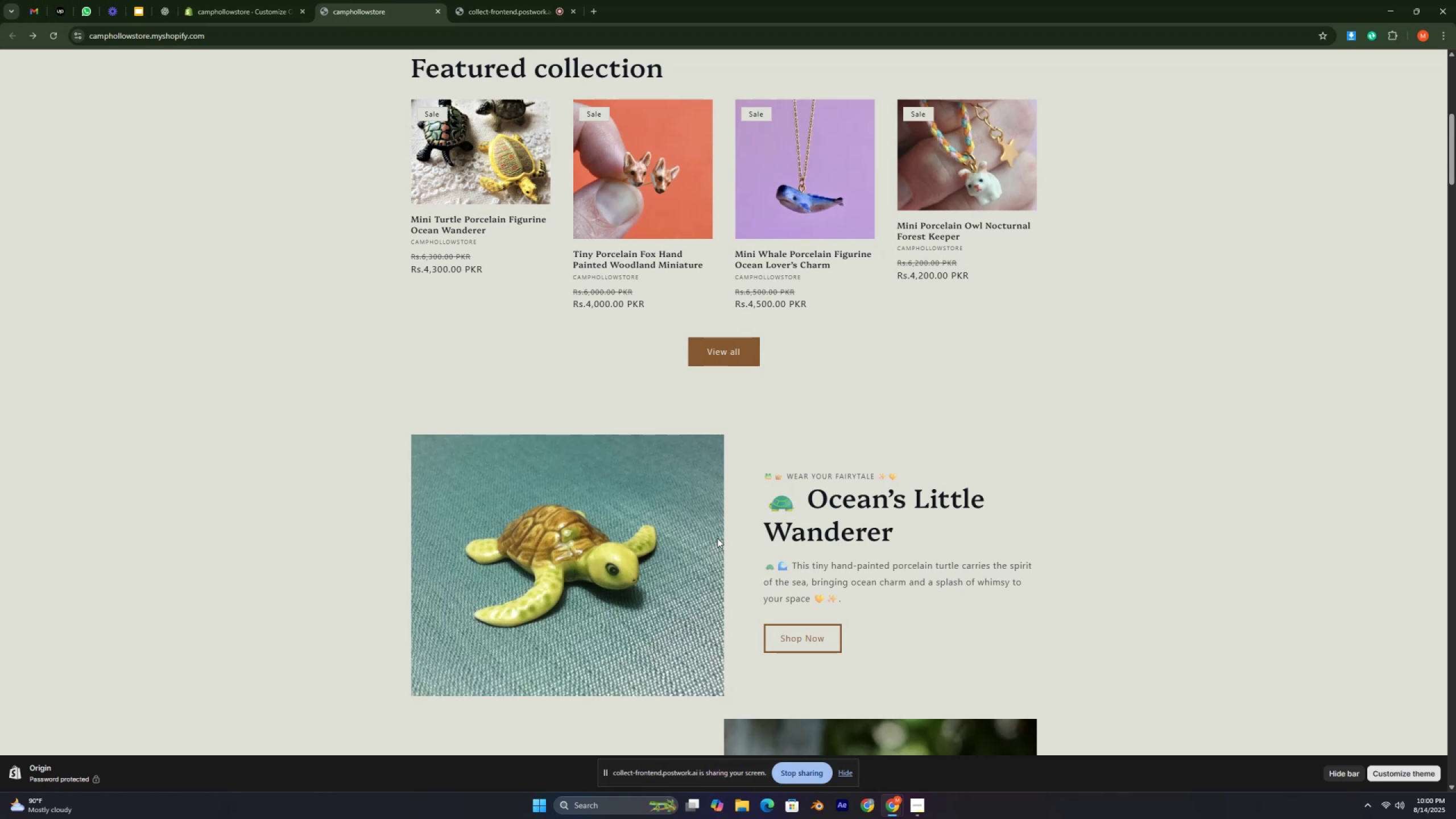 
key(Control+ControlLeft)
 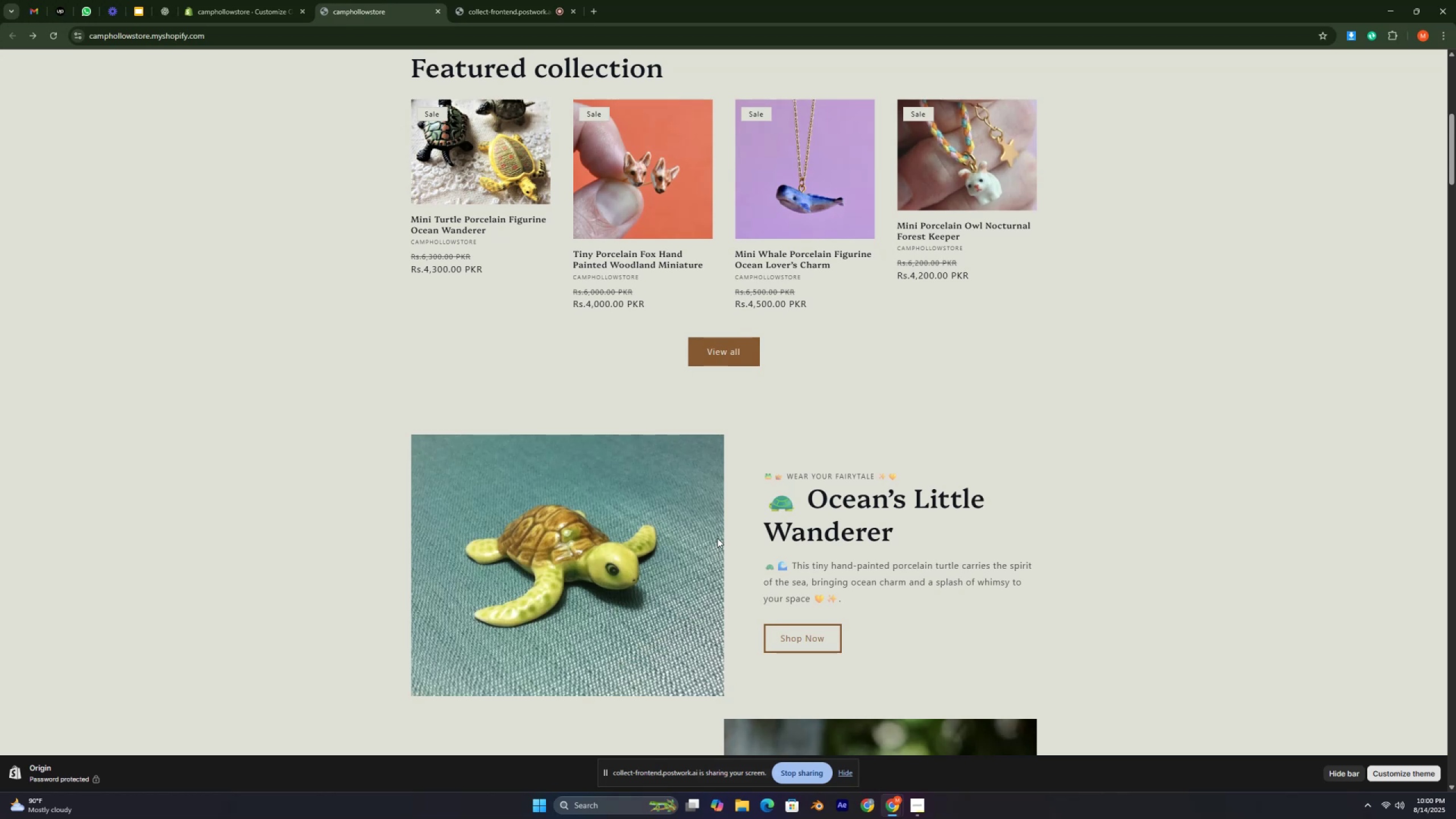 
key(Control+ControlLeft)
 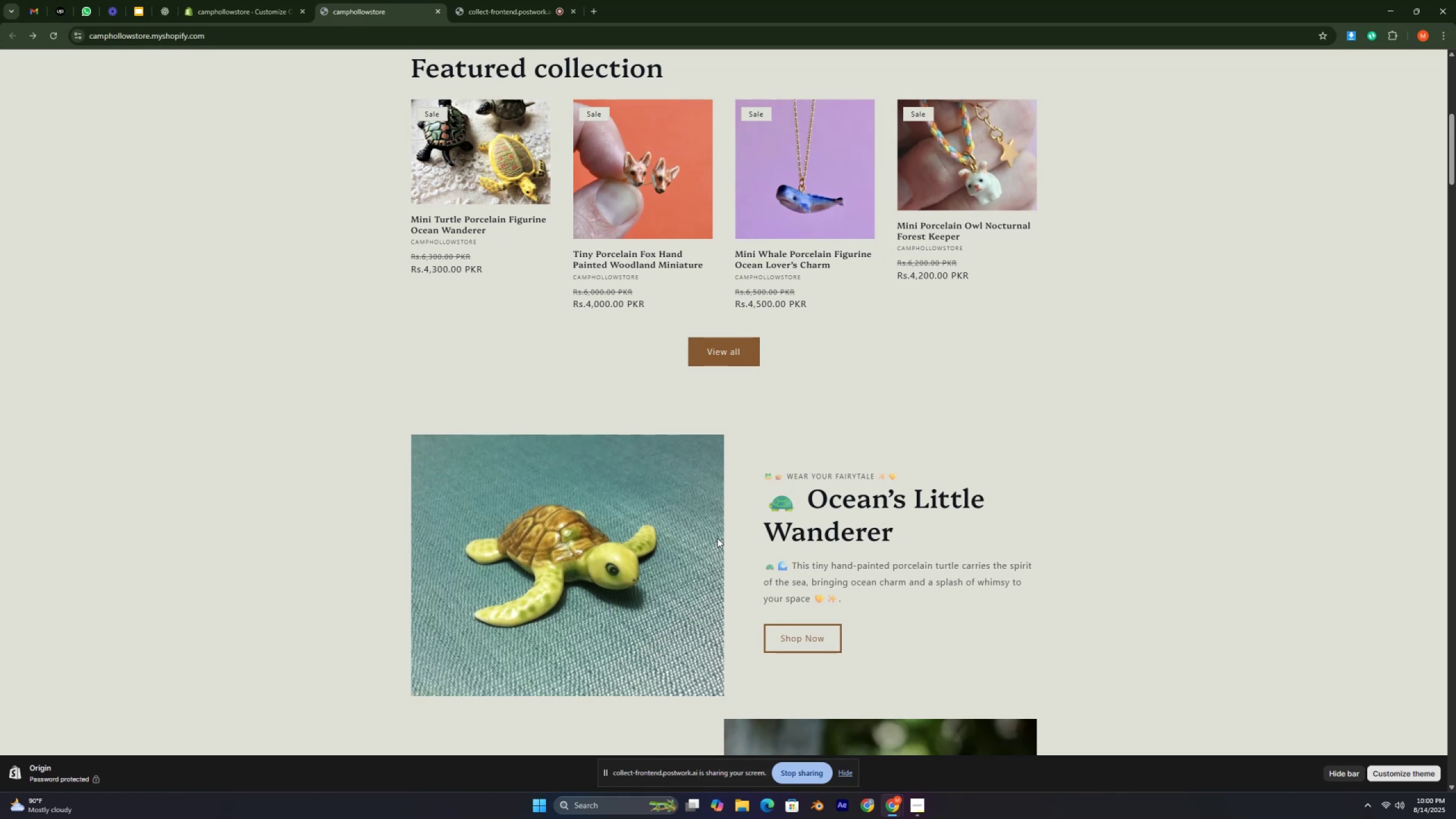 
key(Control+ControlLeft)
 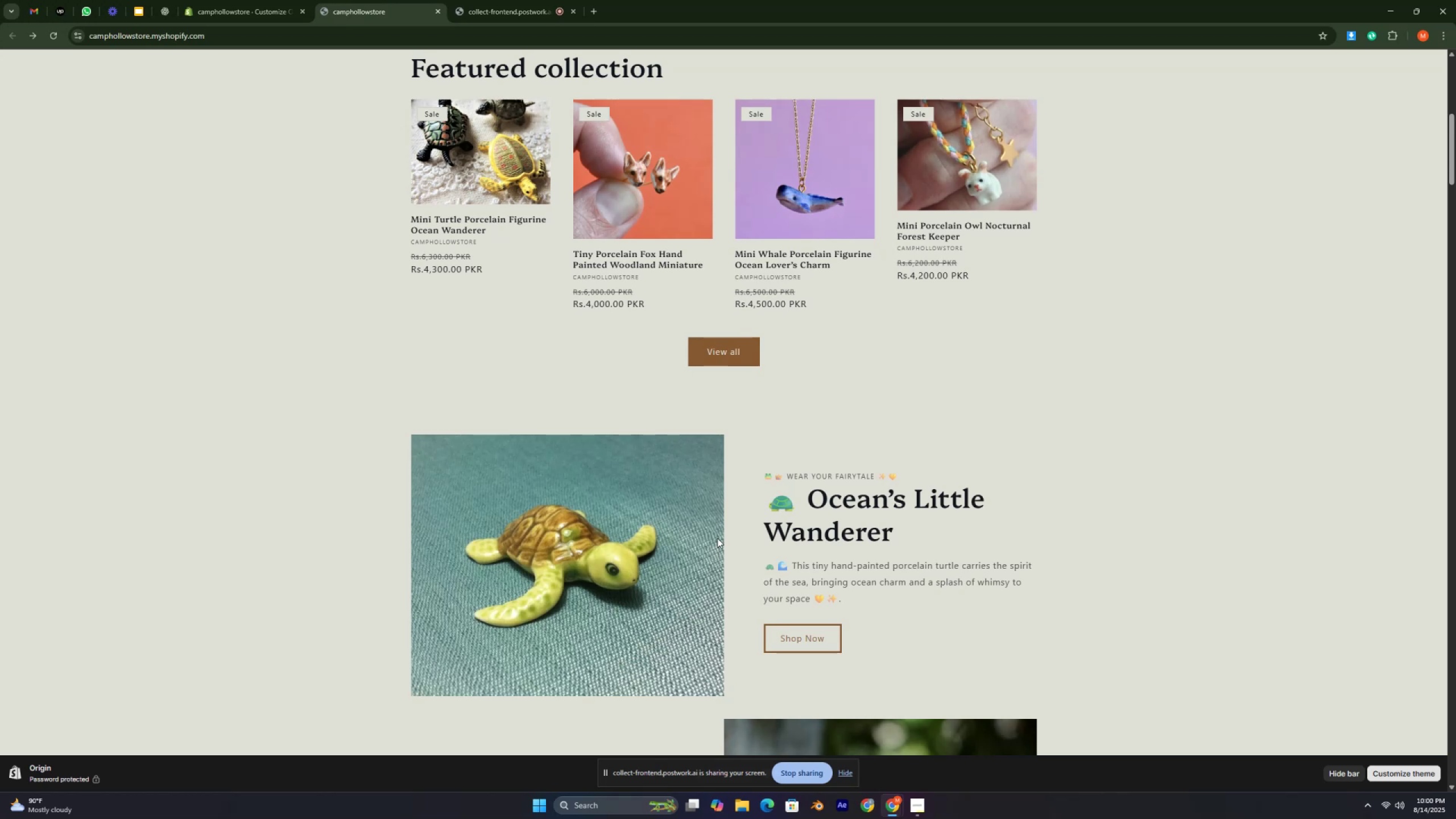 
key(Control+ControlLeft)
 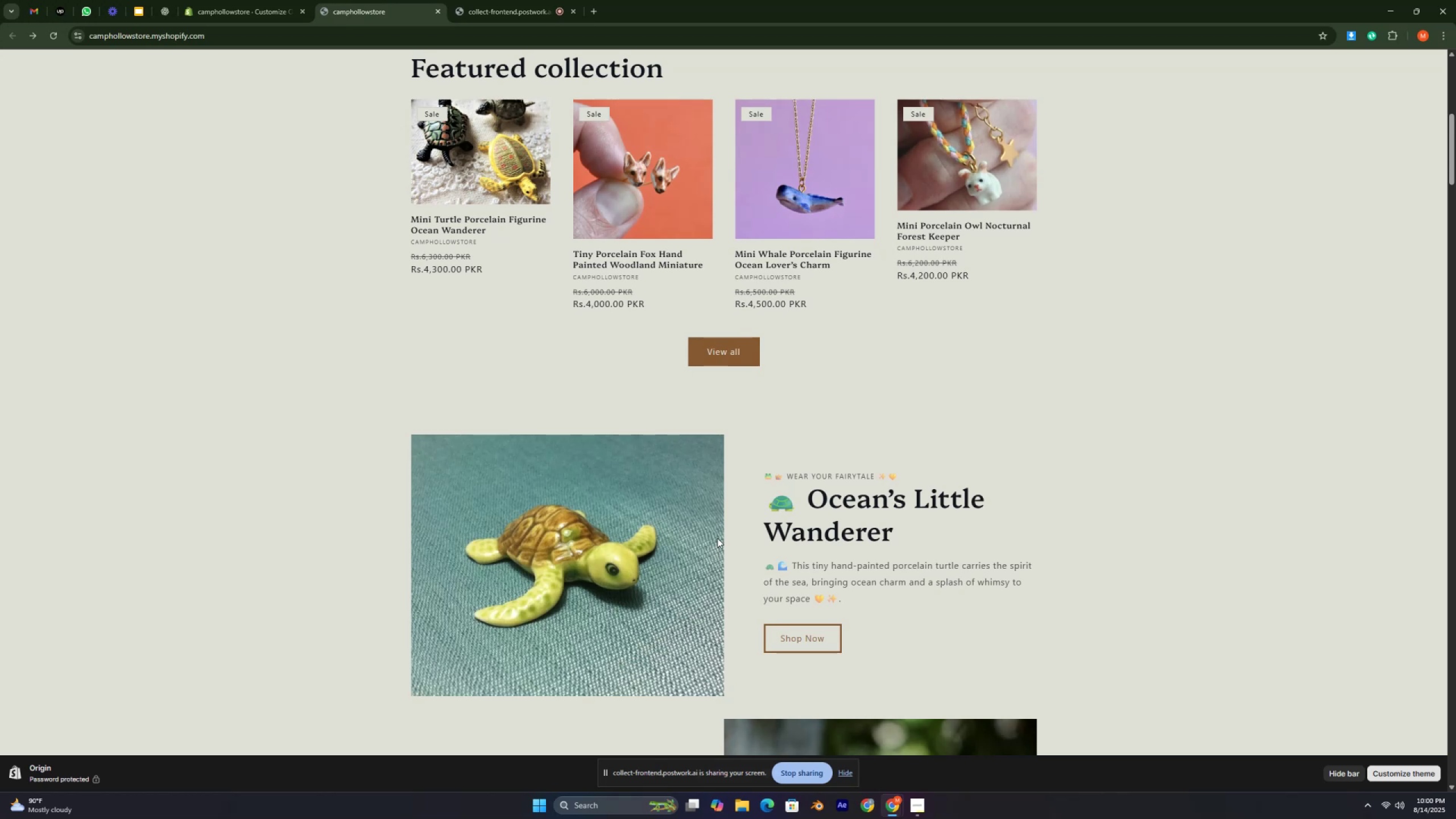 
hold_key(key=ControlLeft, duration=0.39)
 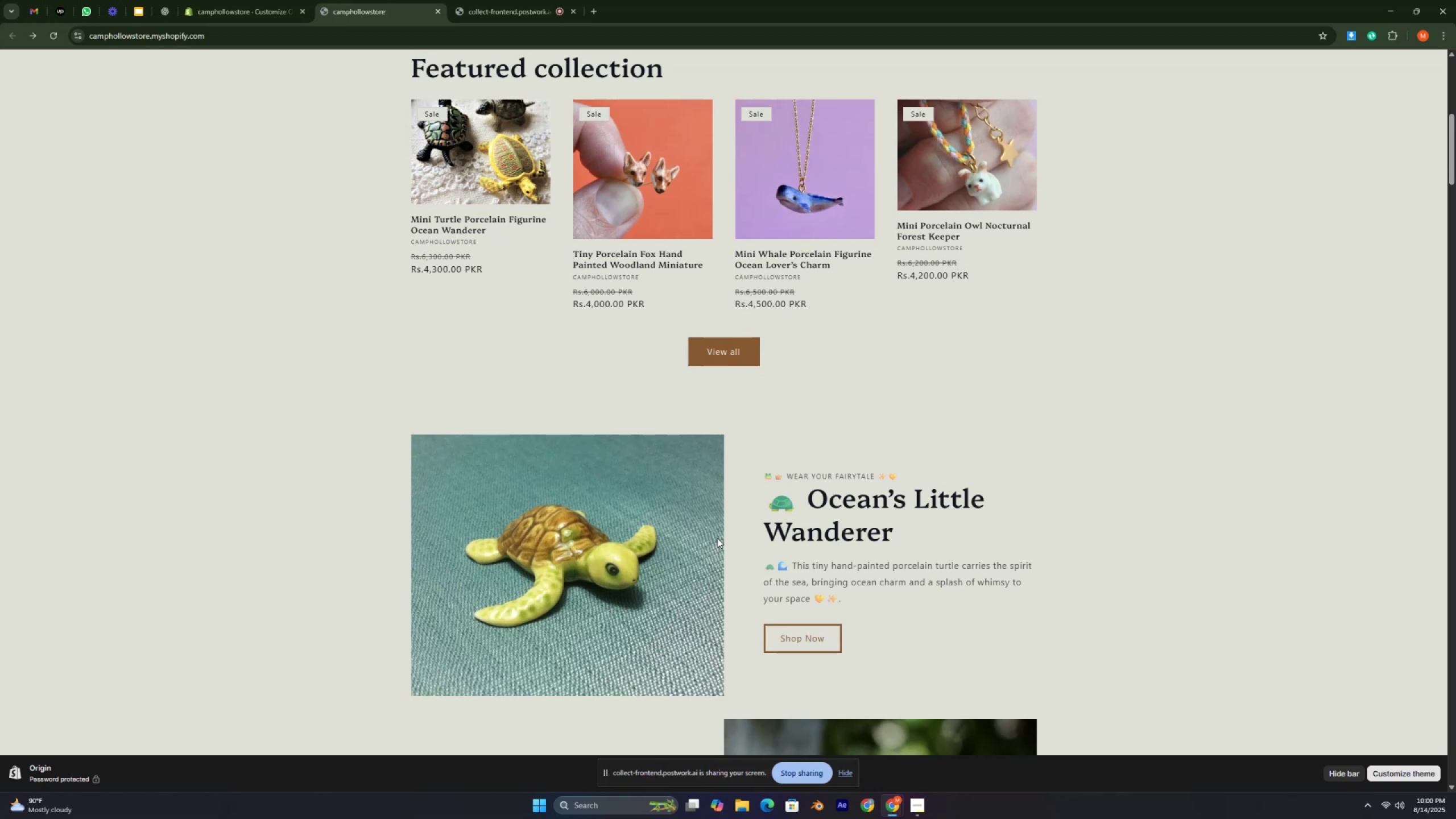 
hold_key(key=ControlLeft, duration=0.79)
 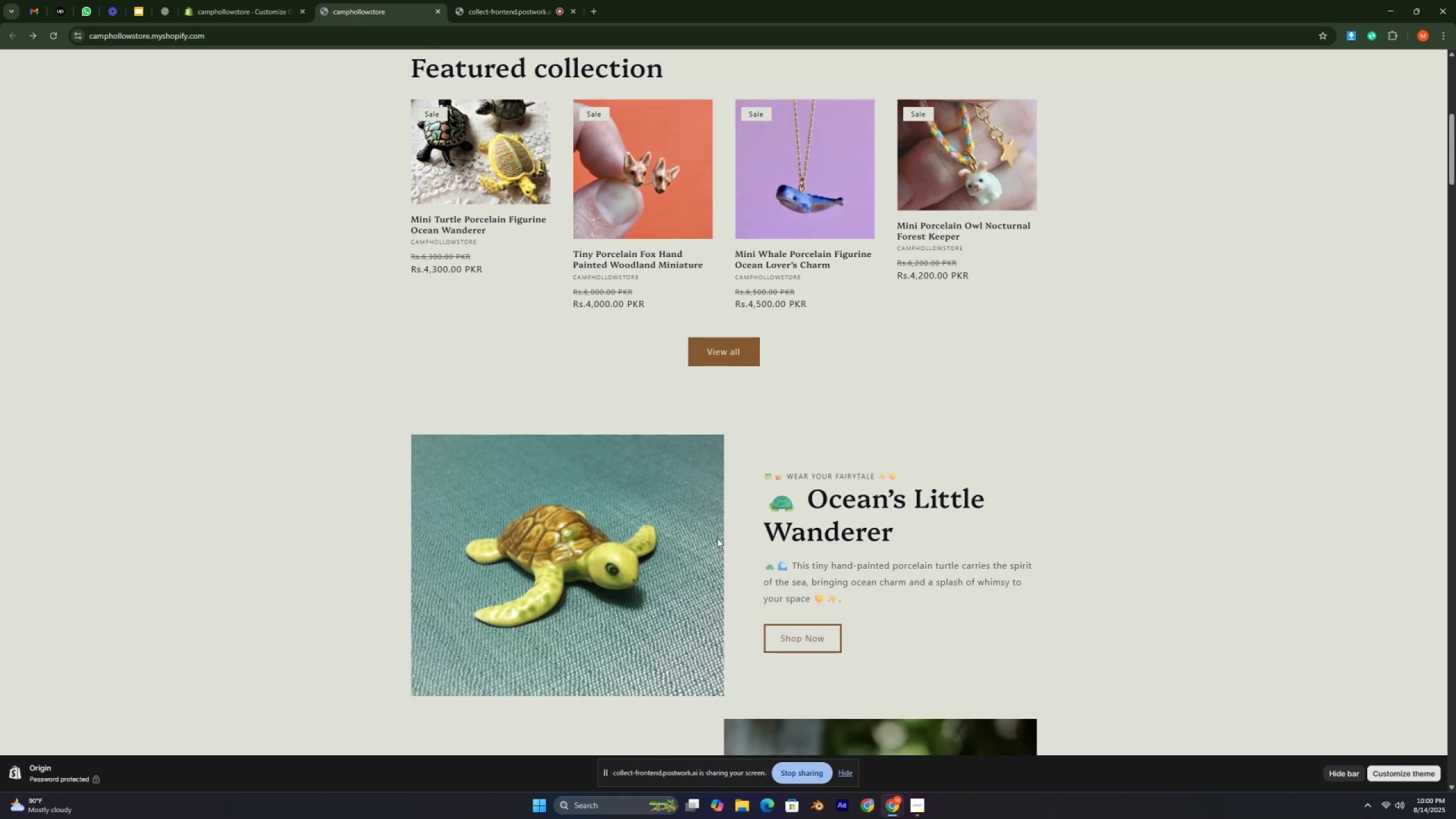 
key(Control+ControlLeft)
 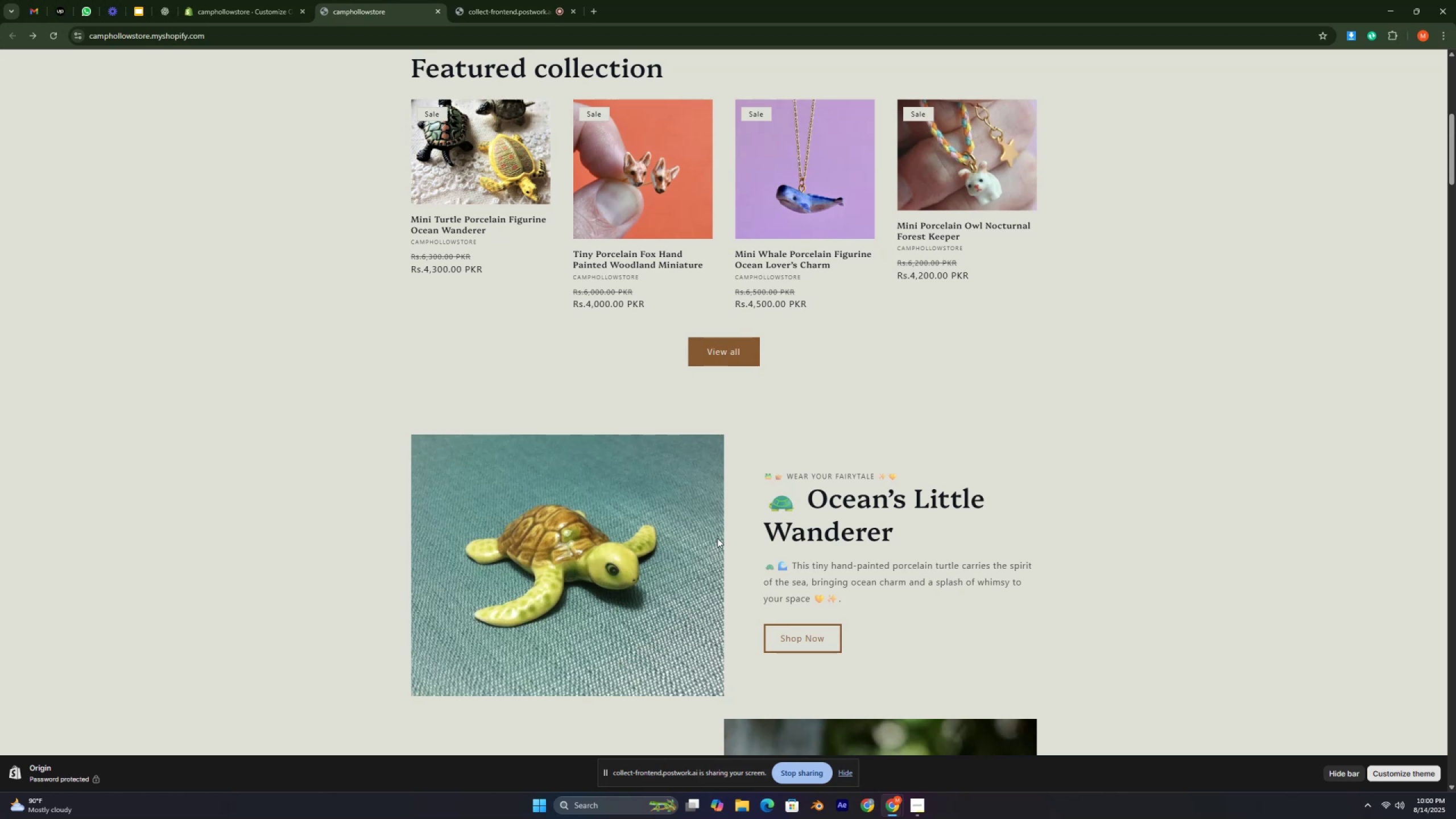 
key(Control+ControlLeft)
 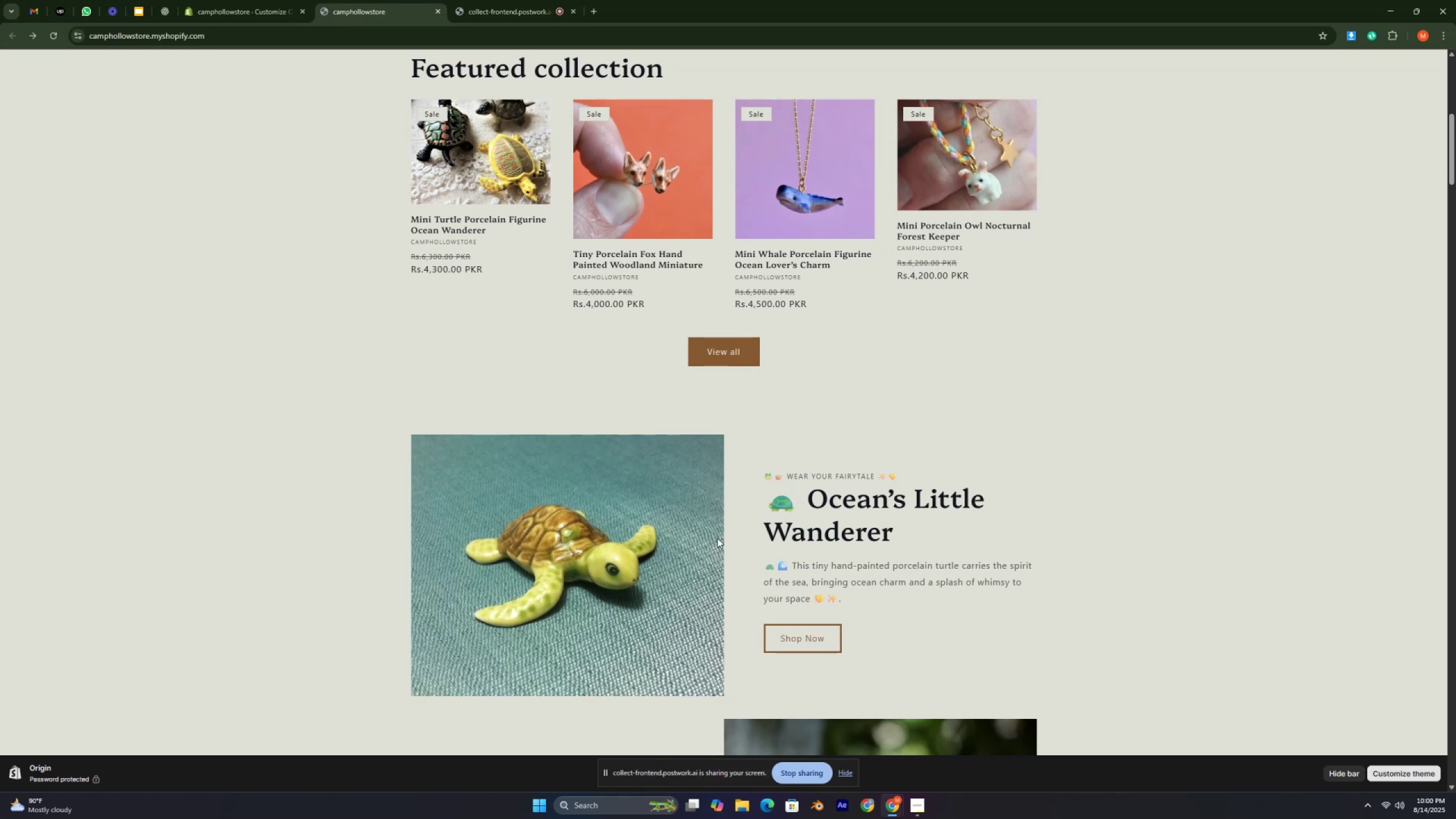 
key(Control+ControlLeft)
 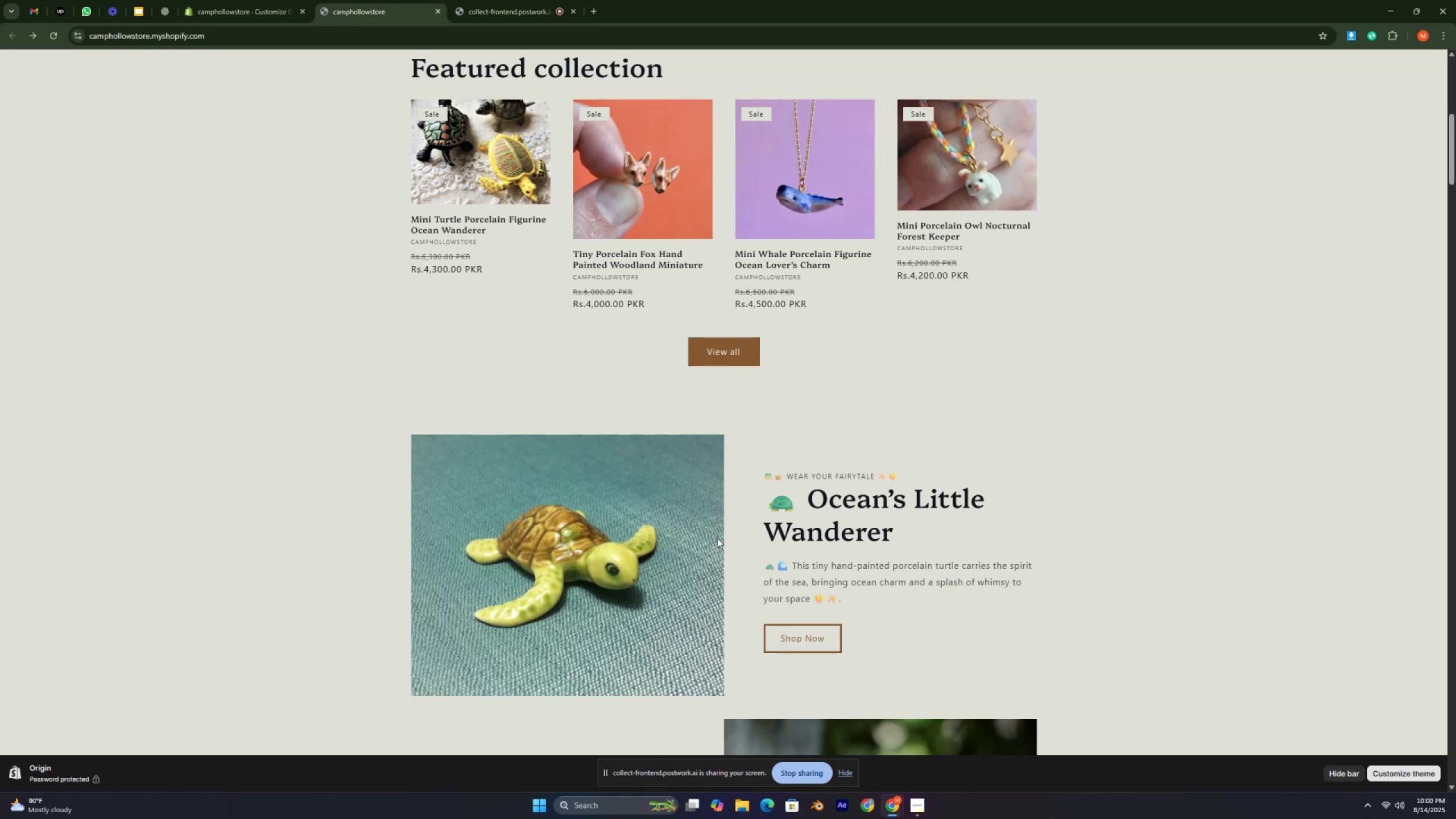 
key(Control+ControlLeft)
 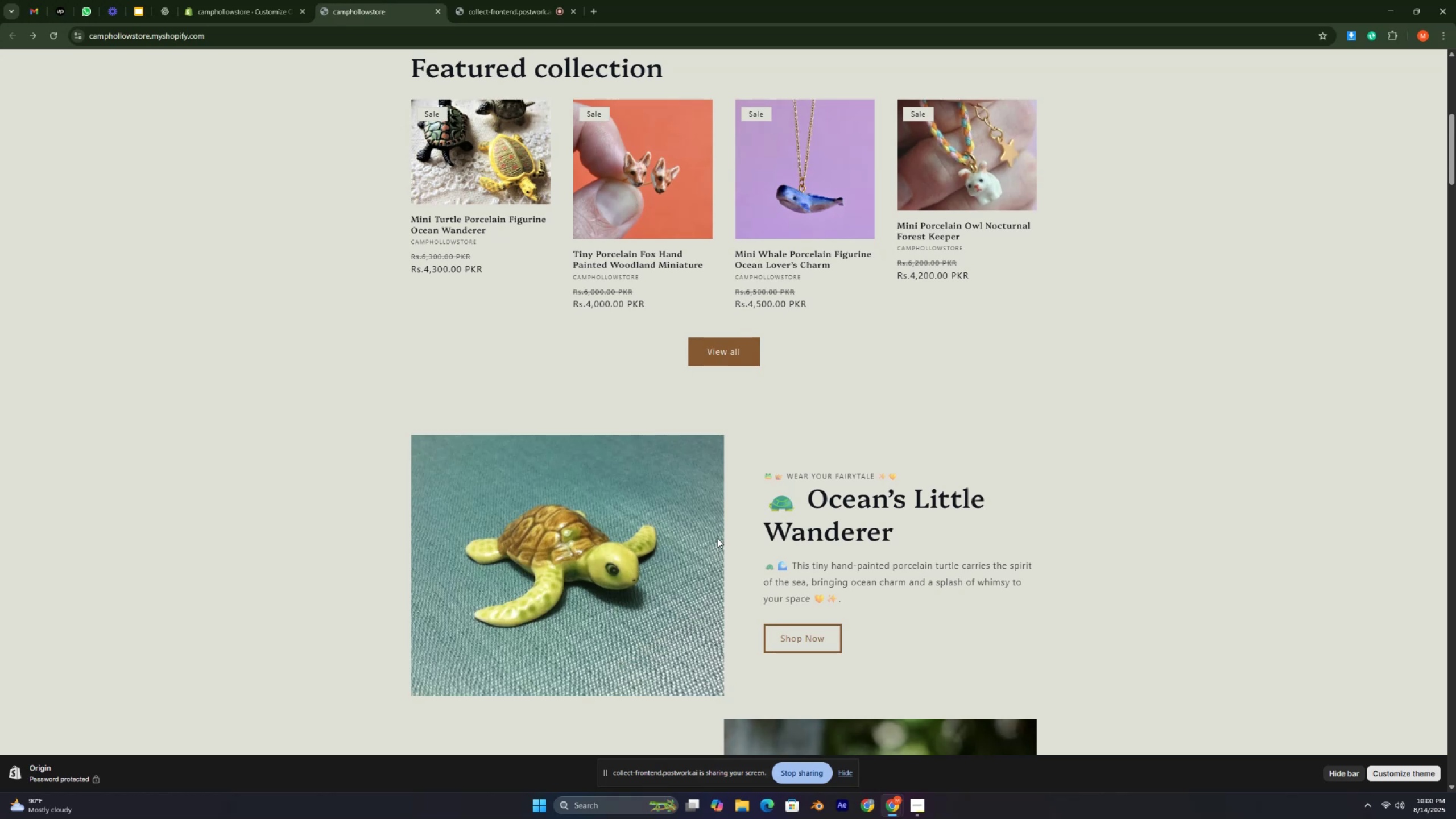 
key(Control+ControlLeft)
 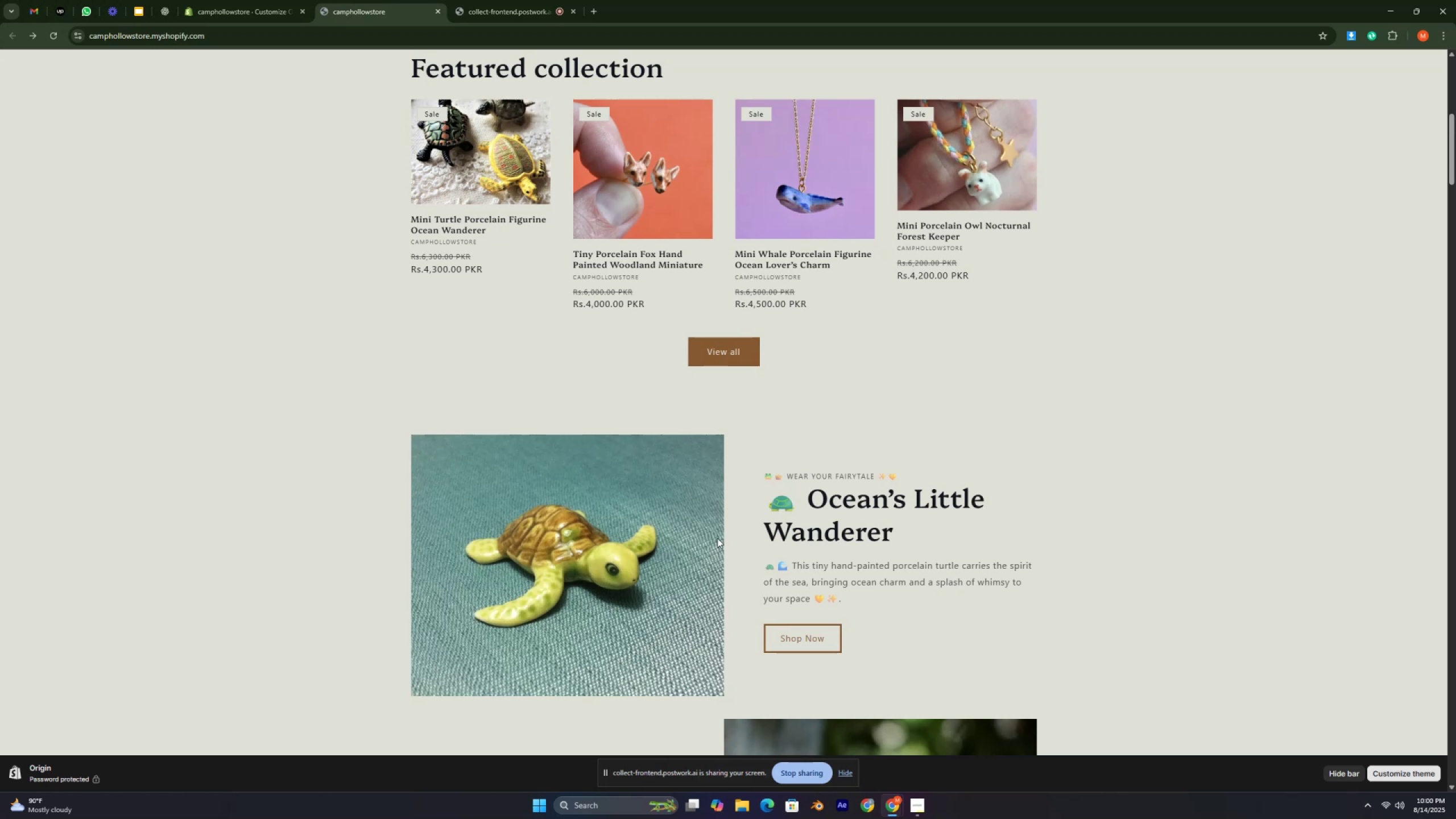 
key(Control+ControlLeft)
 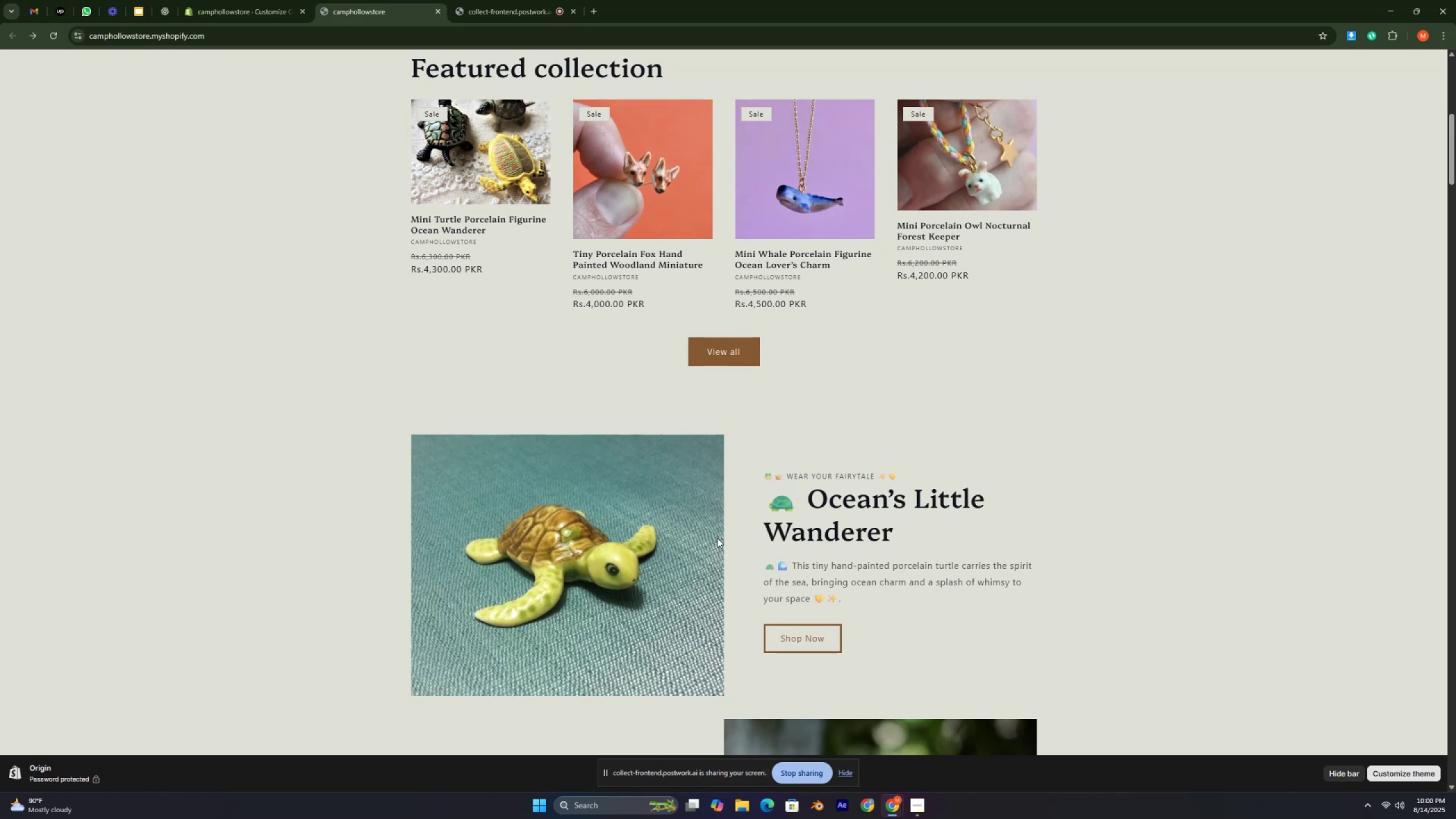 
key(Control+ControlLeft)
 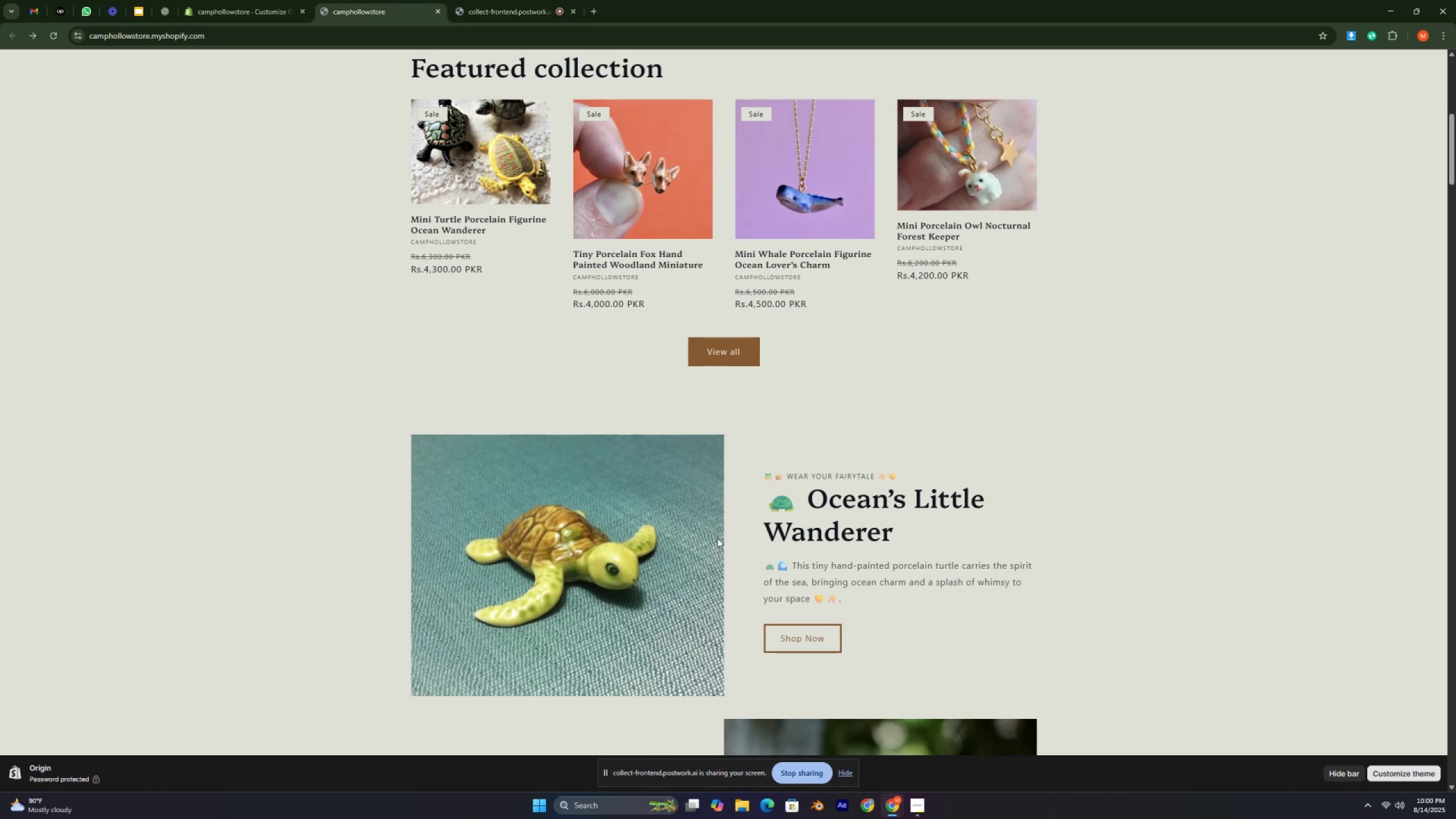 
key(Control+ControlLeft)
 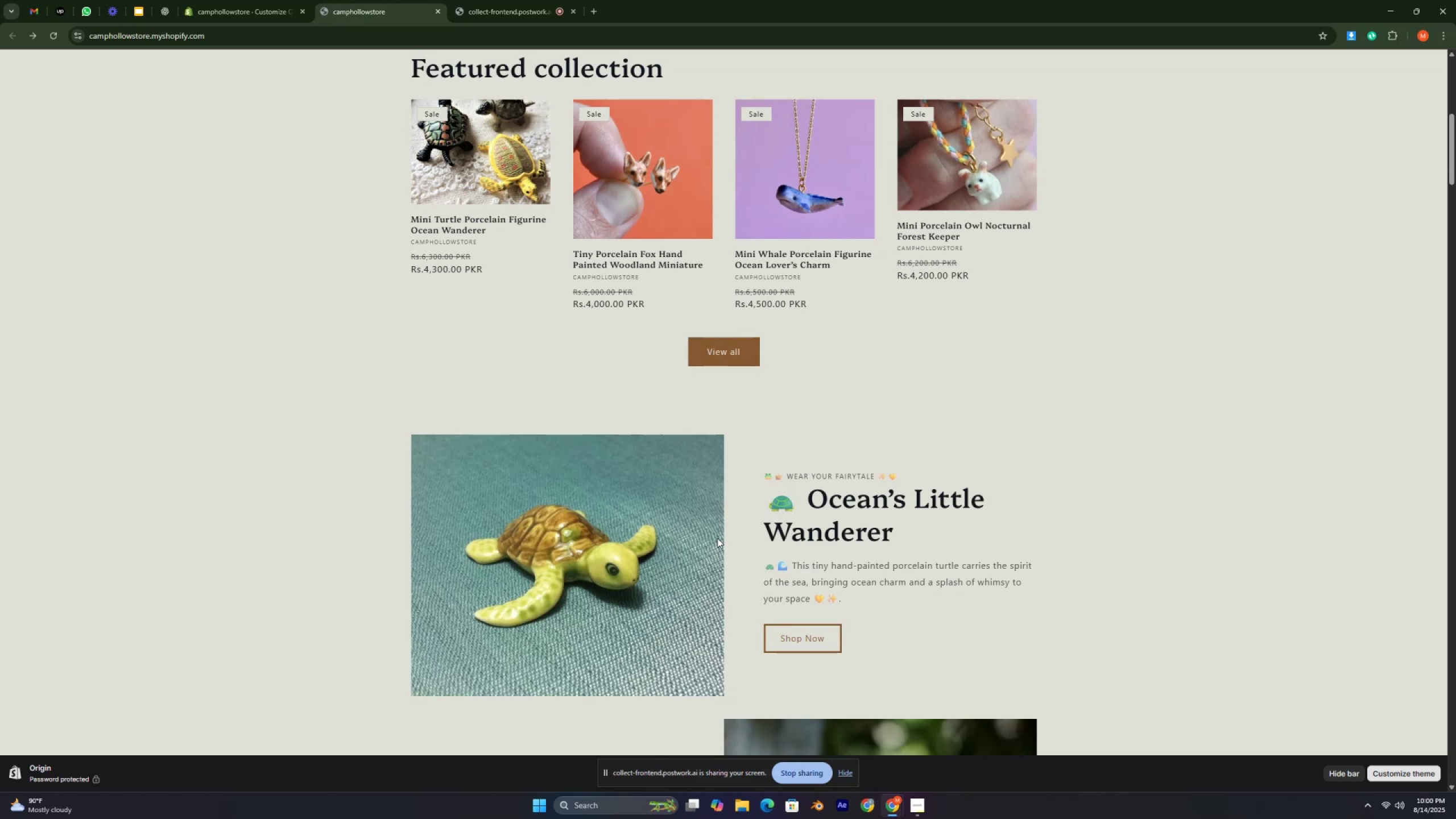 
key(Control+ControlLeft)
 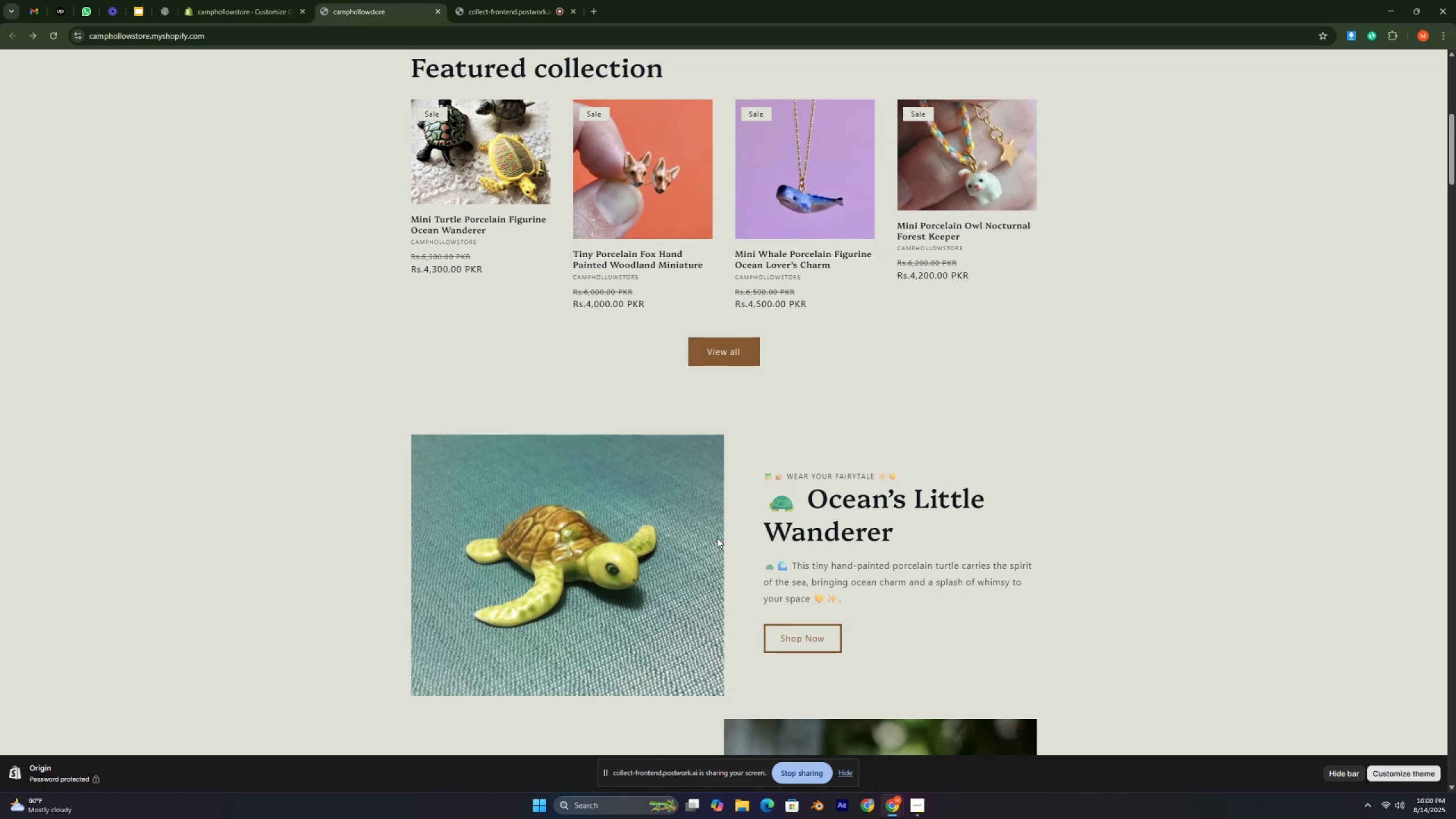 
key(Control+ControlLeft)
 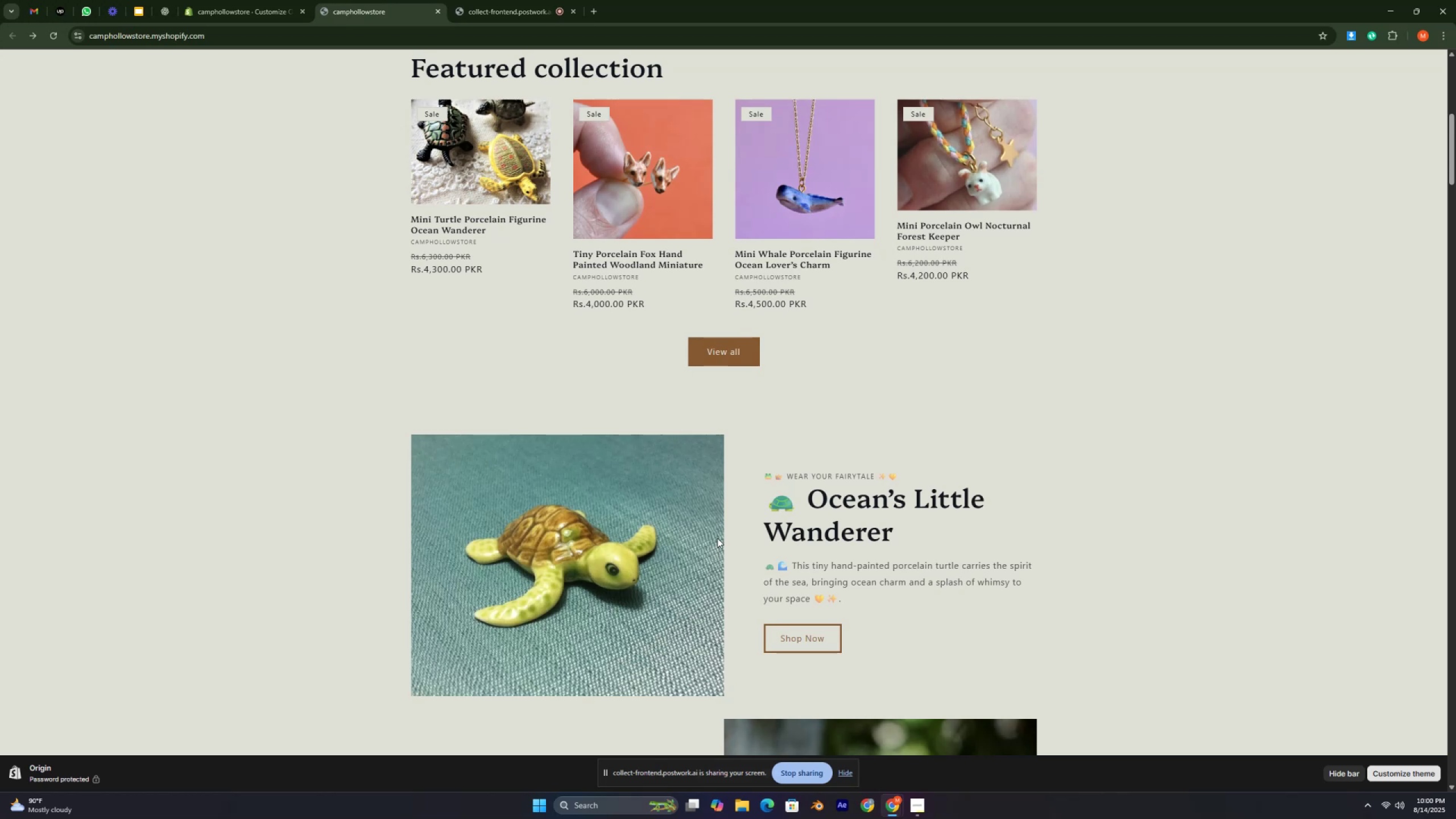 
key(Control+ControlLeft)
 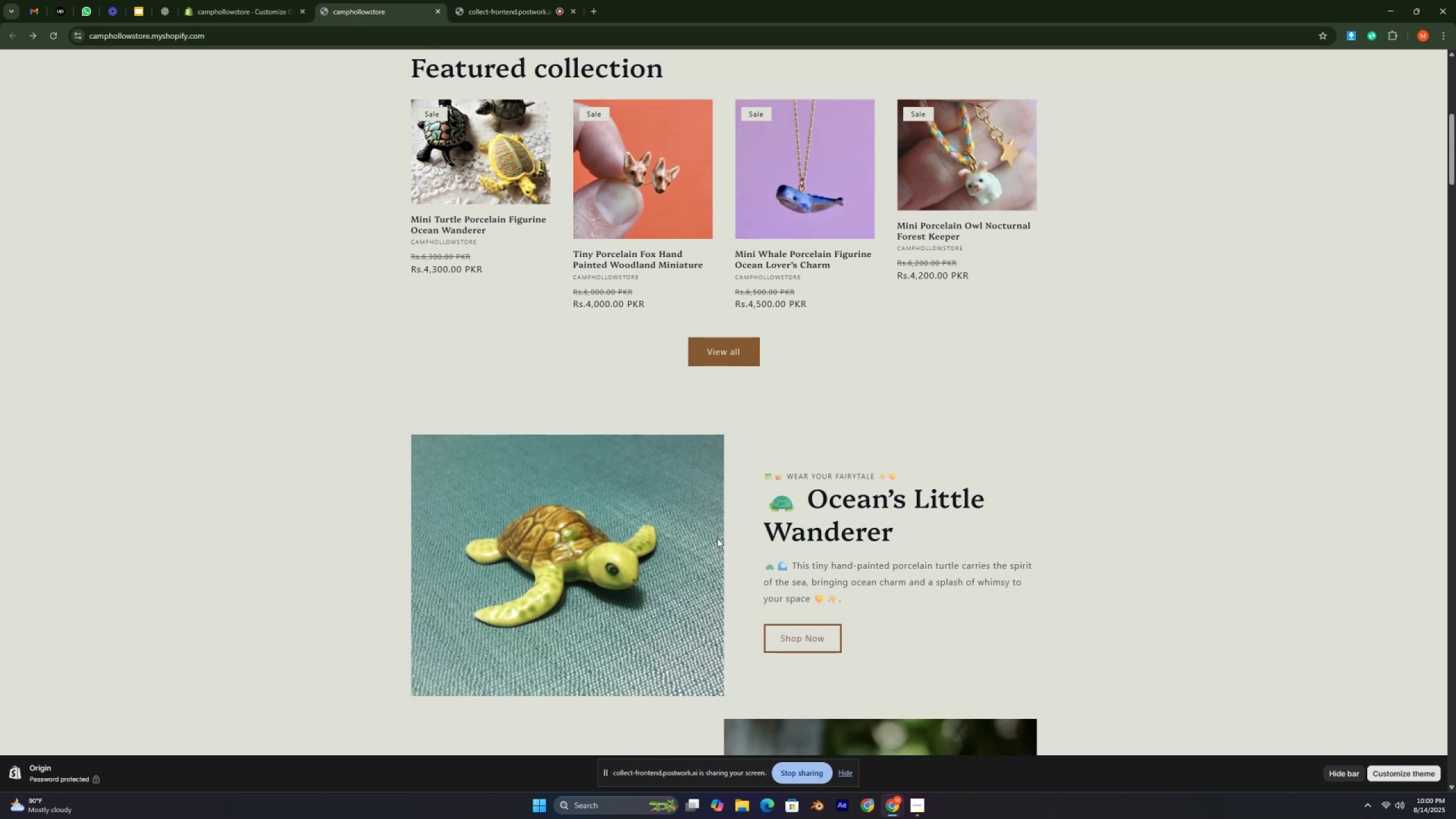 
key(Control+ControlLeft)
 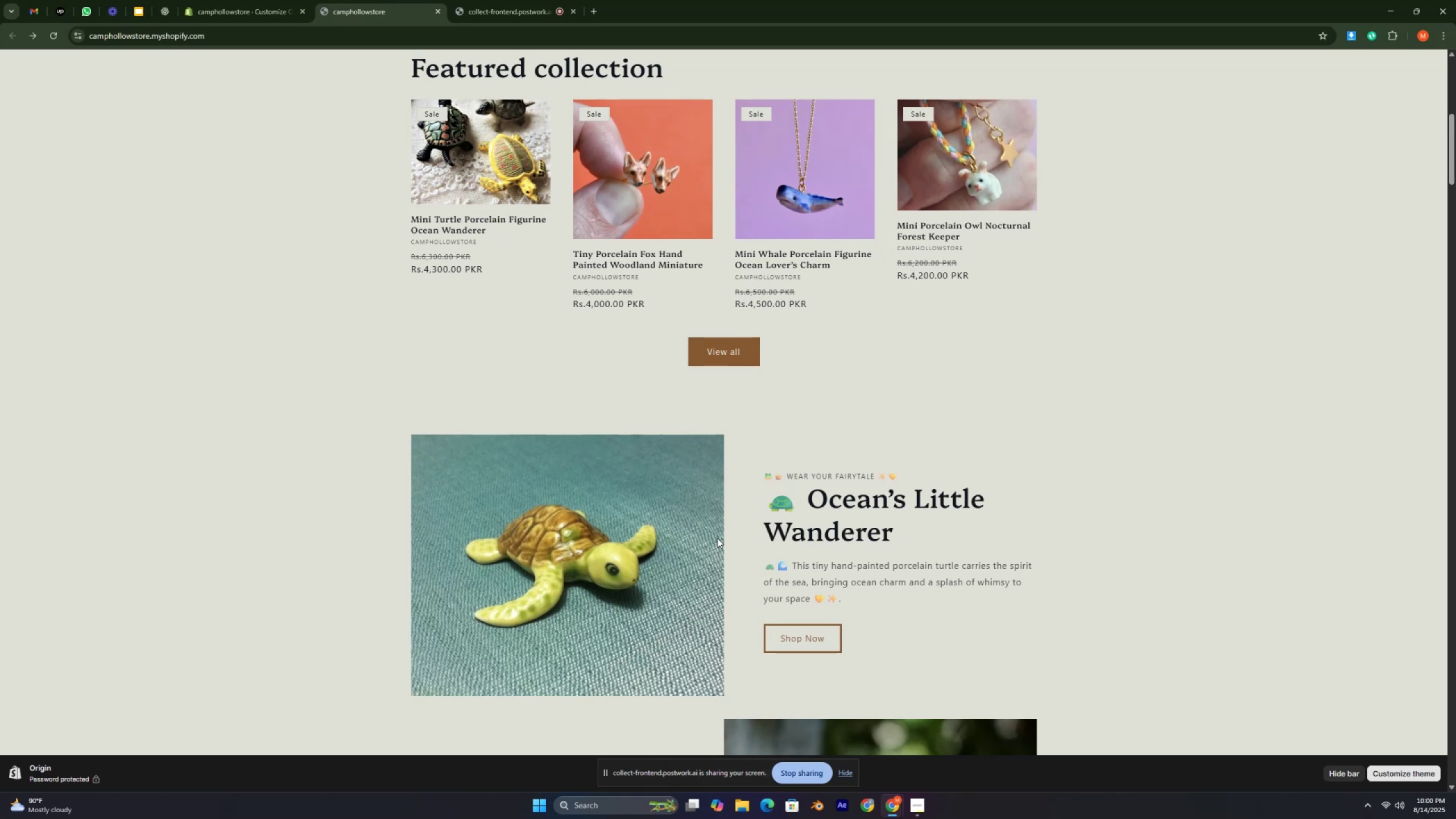 
key(Control+ControlLeft)
 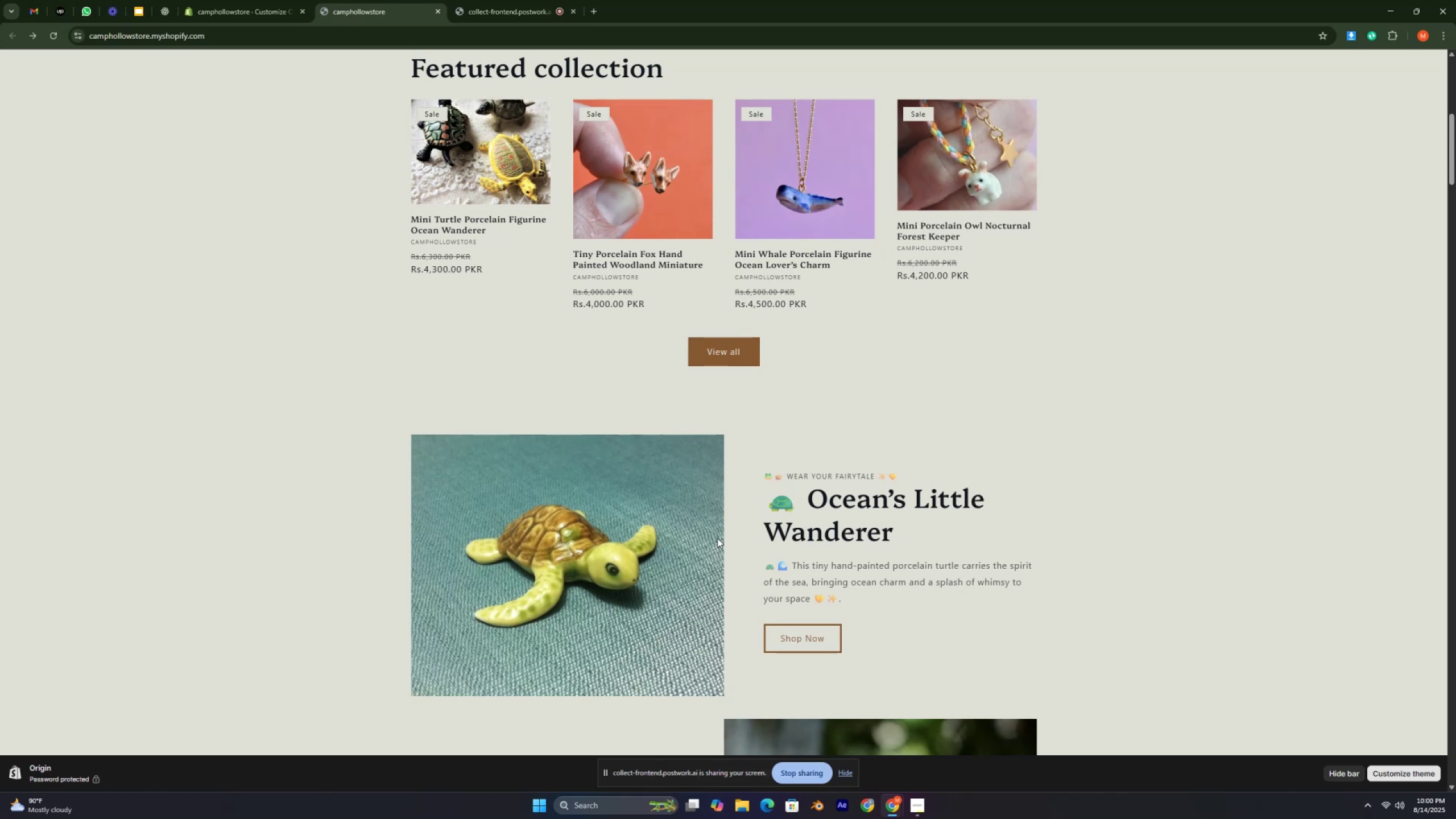 
key(Control+ControlLeft)
 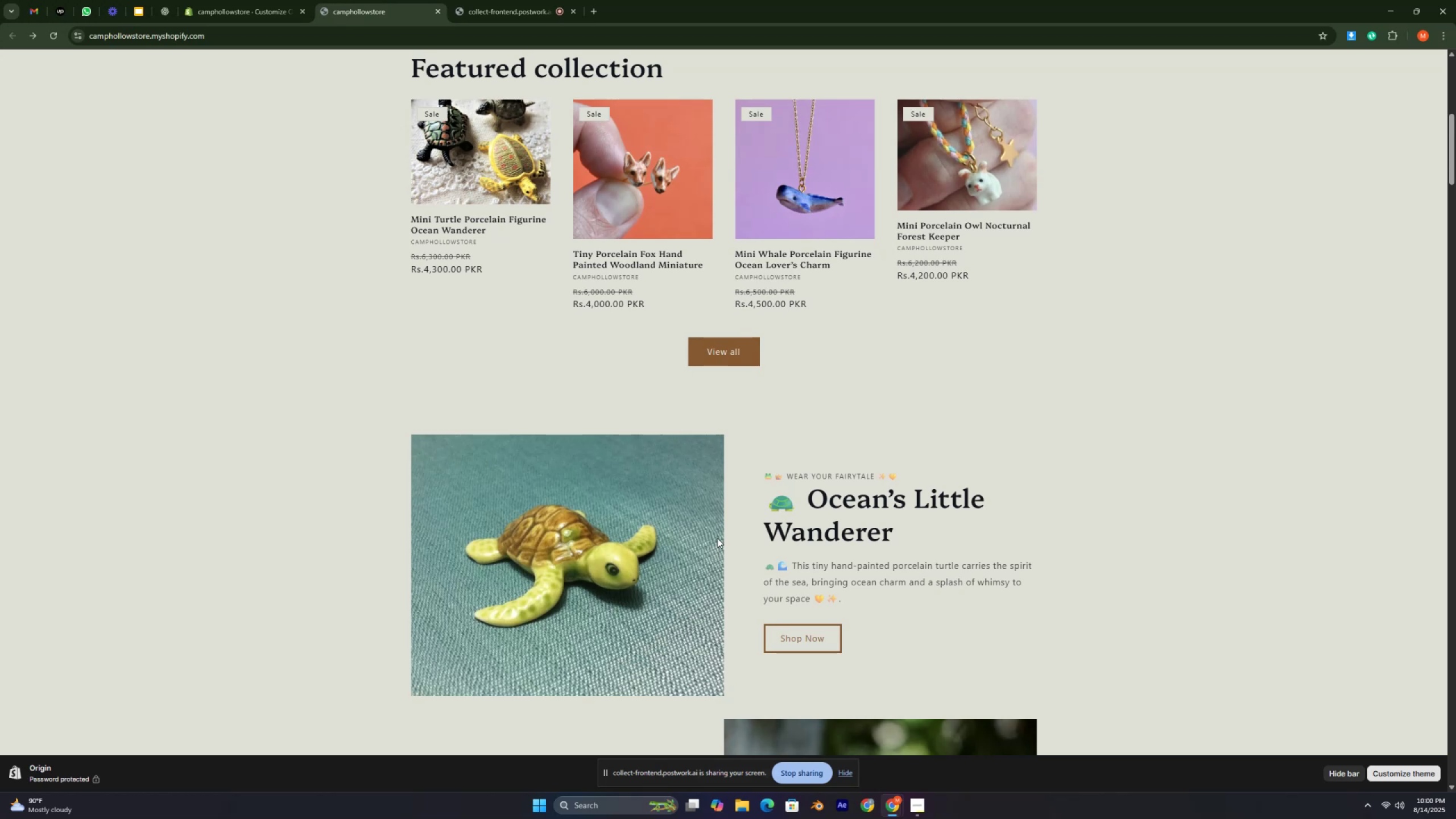 
key(Control+ControlLeft)
 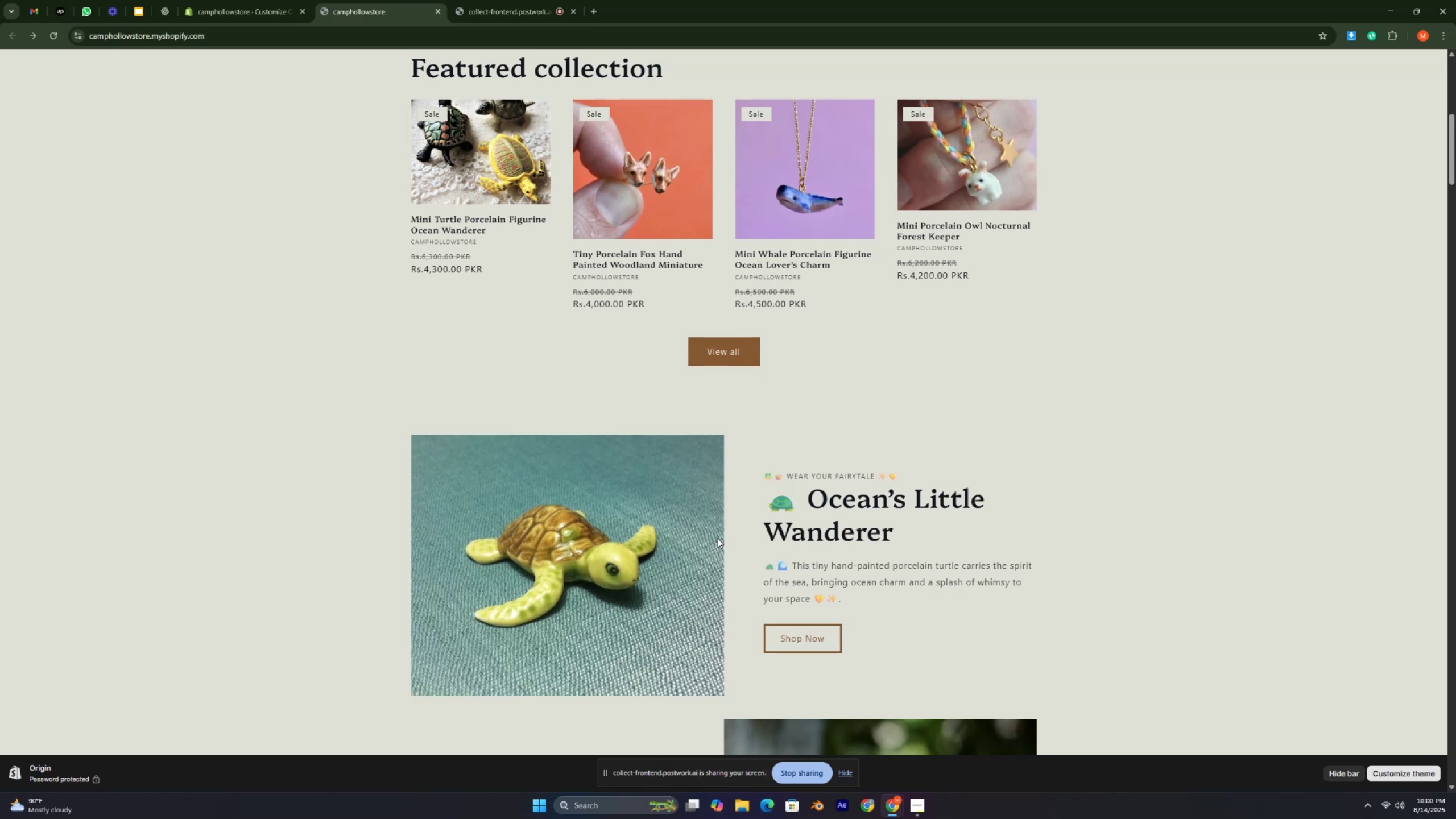 
key(Control+ControlLeft)
 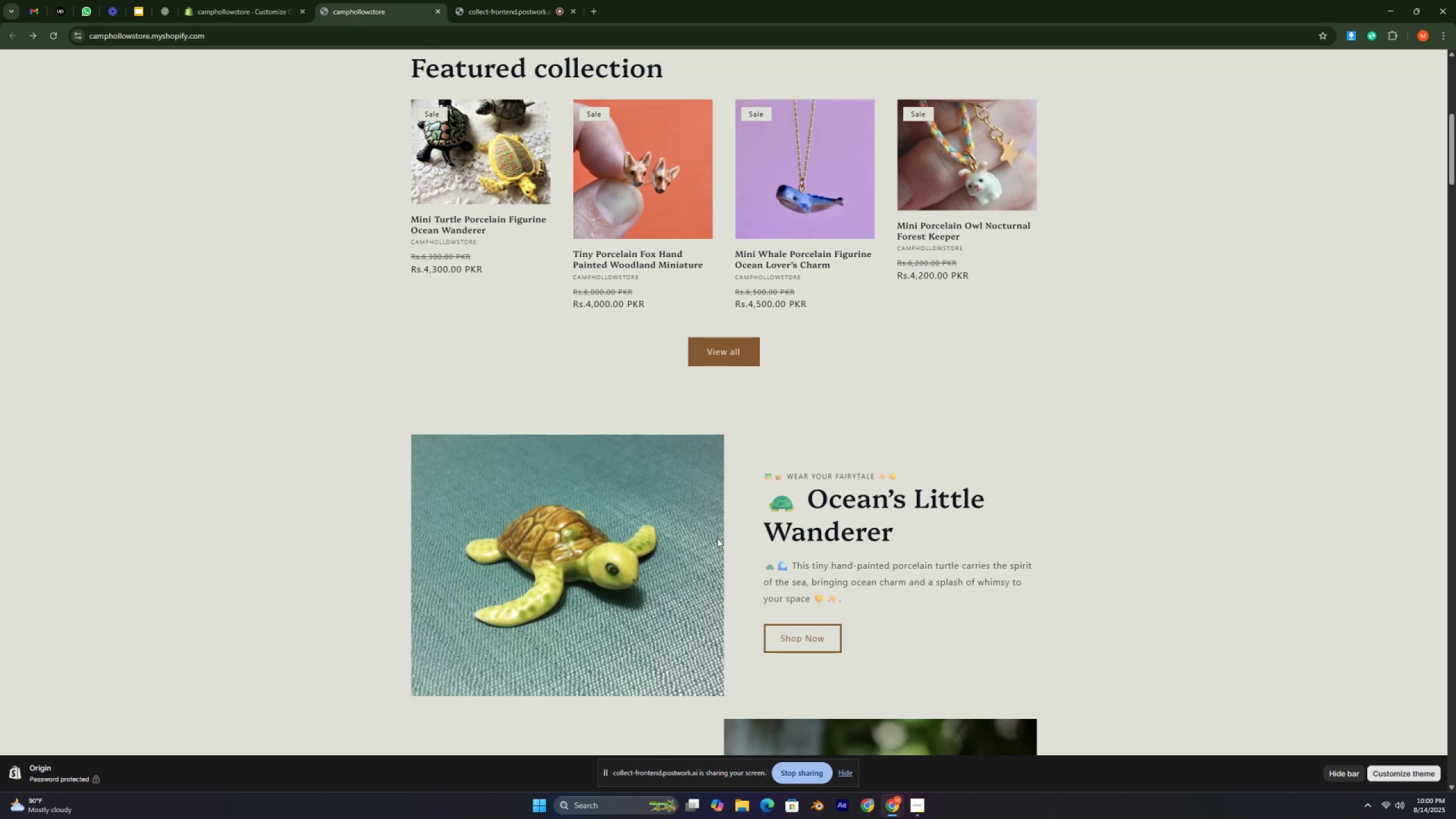 
key(Control+ControlLeft)
 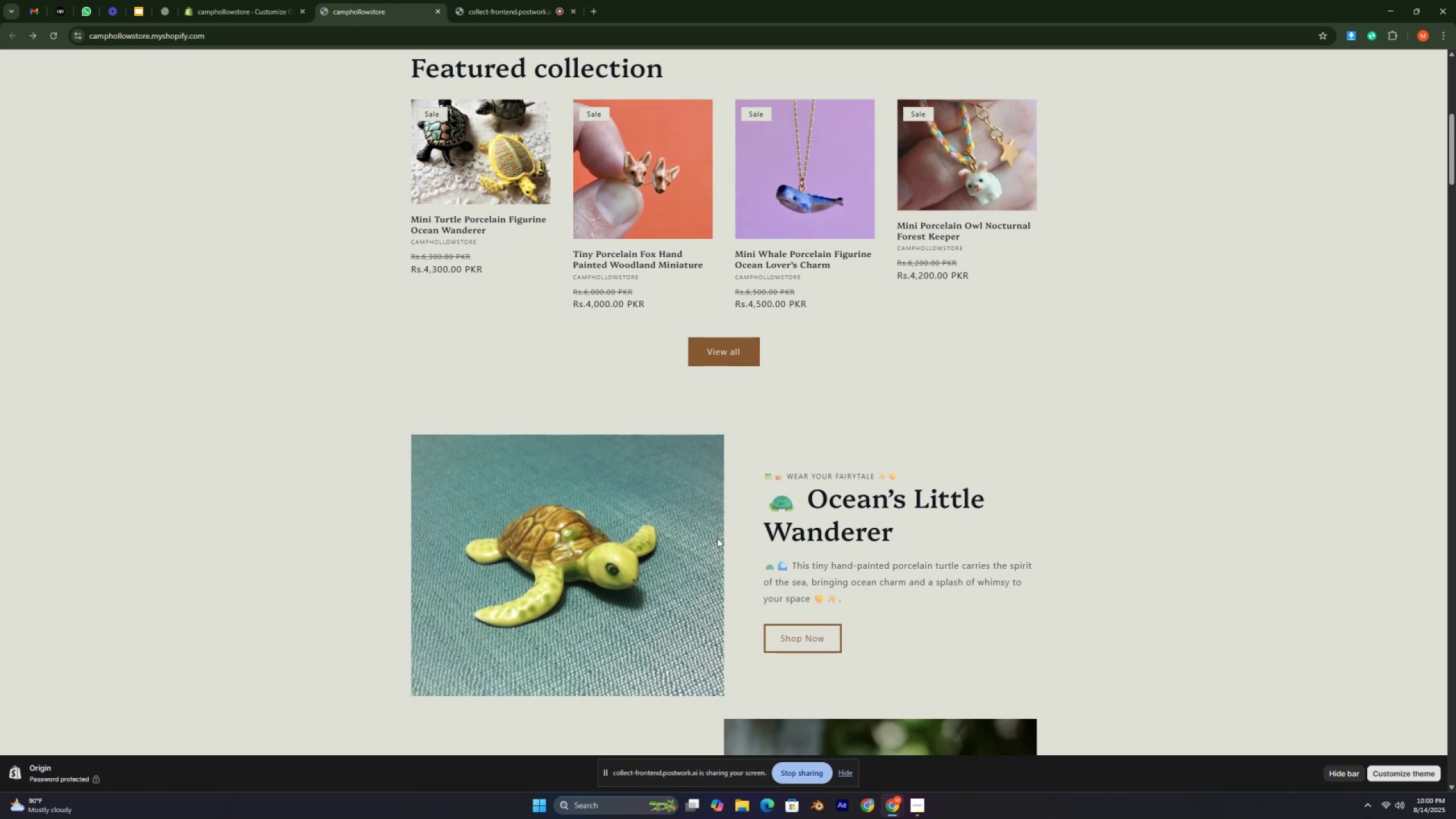 
key(Control+ControlLeft)
 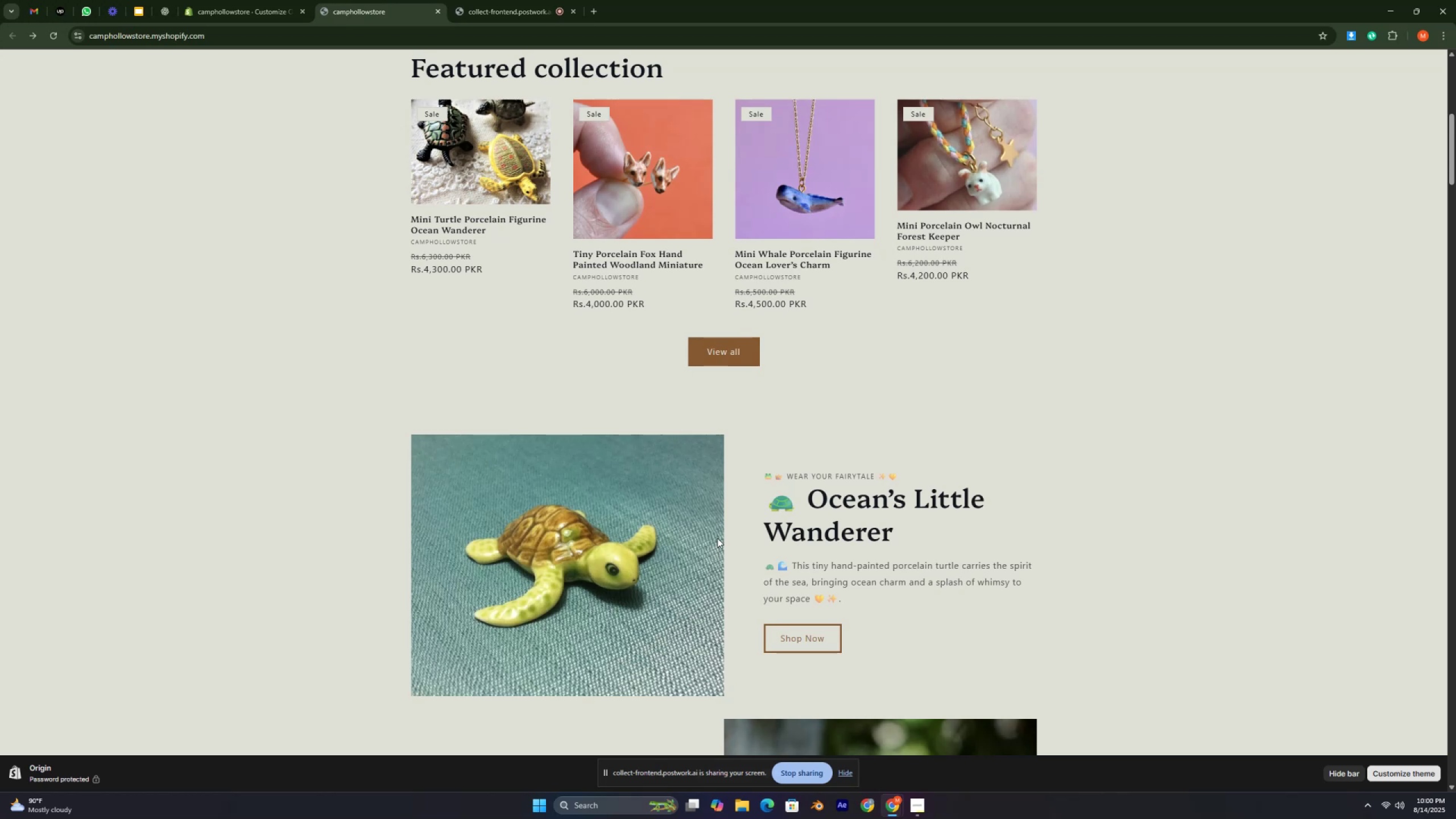 
key(Control+ControlLeft)
 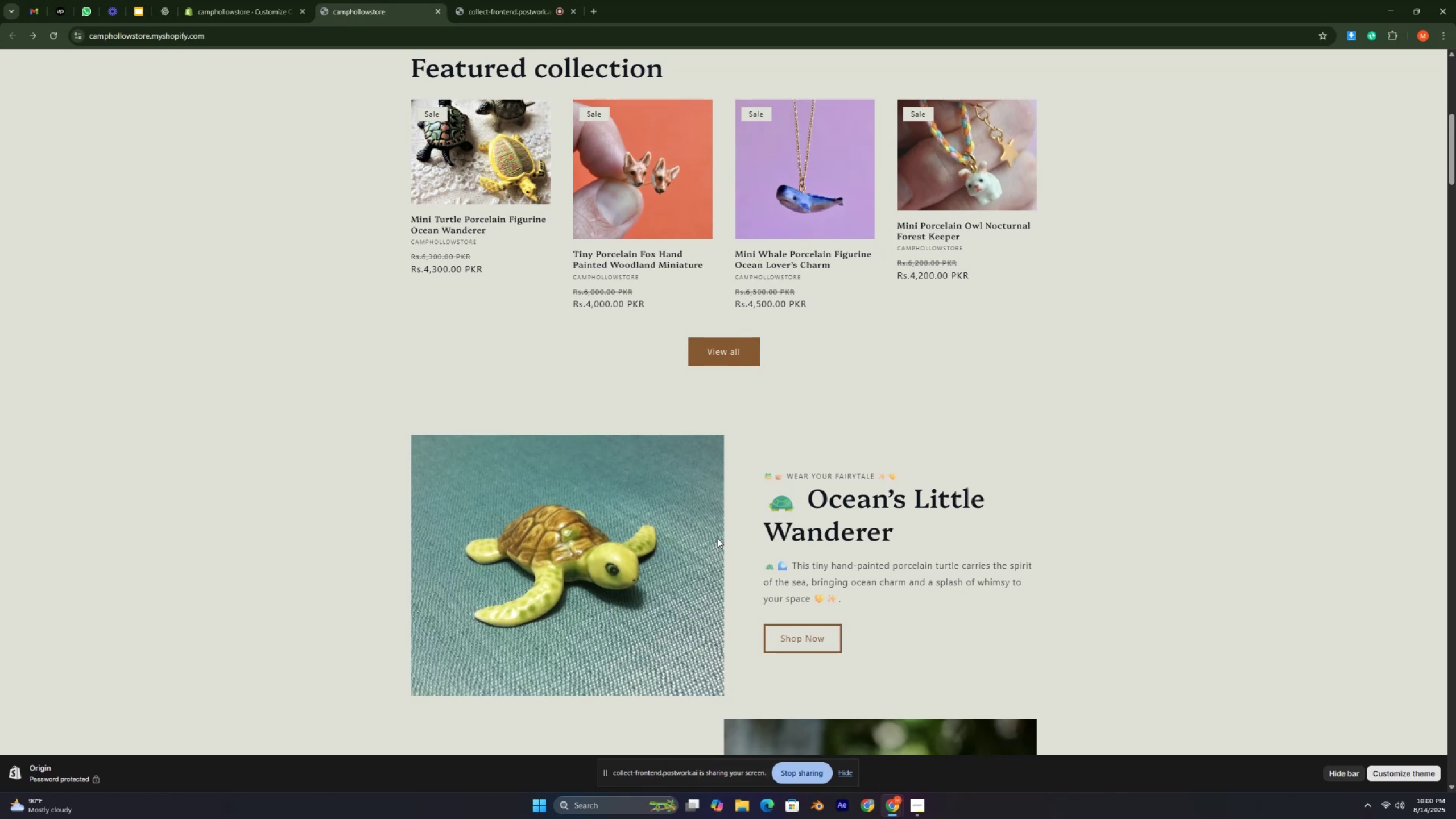 
key(Control+ControlLeft)
 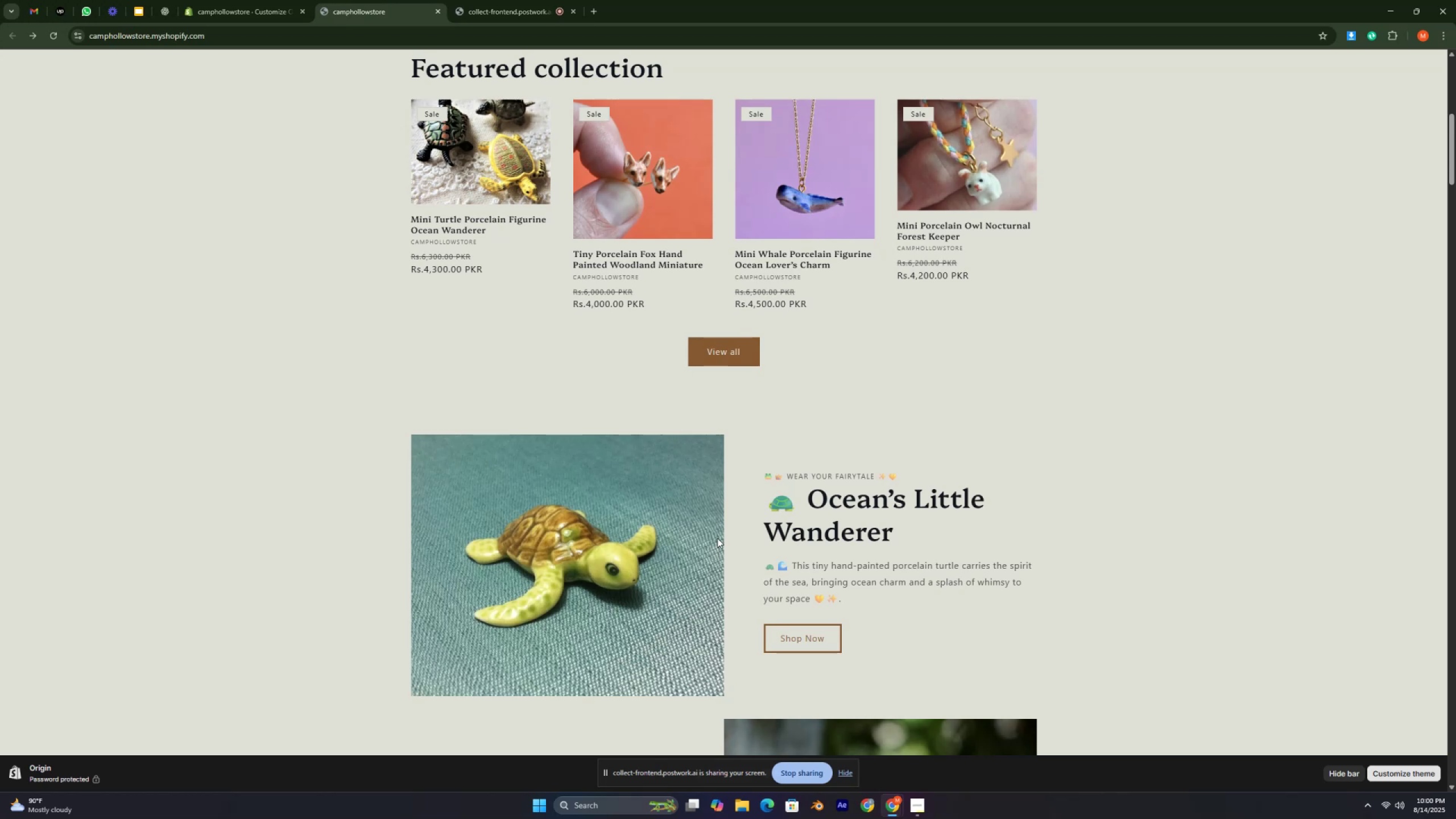 
key(Control+ControlLeft)
 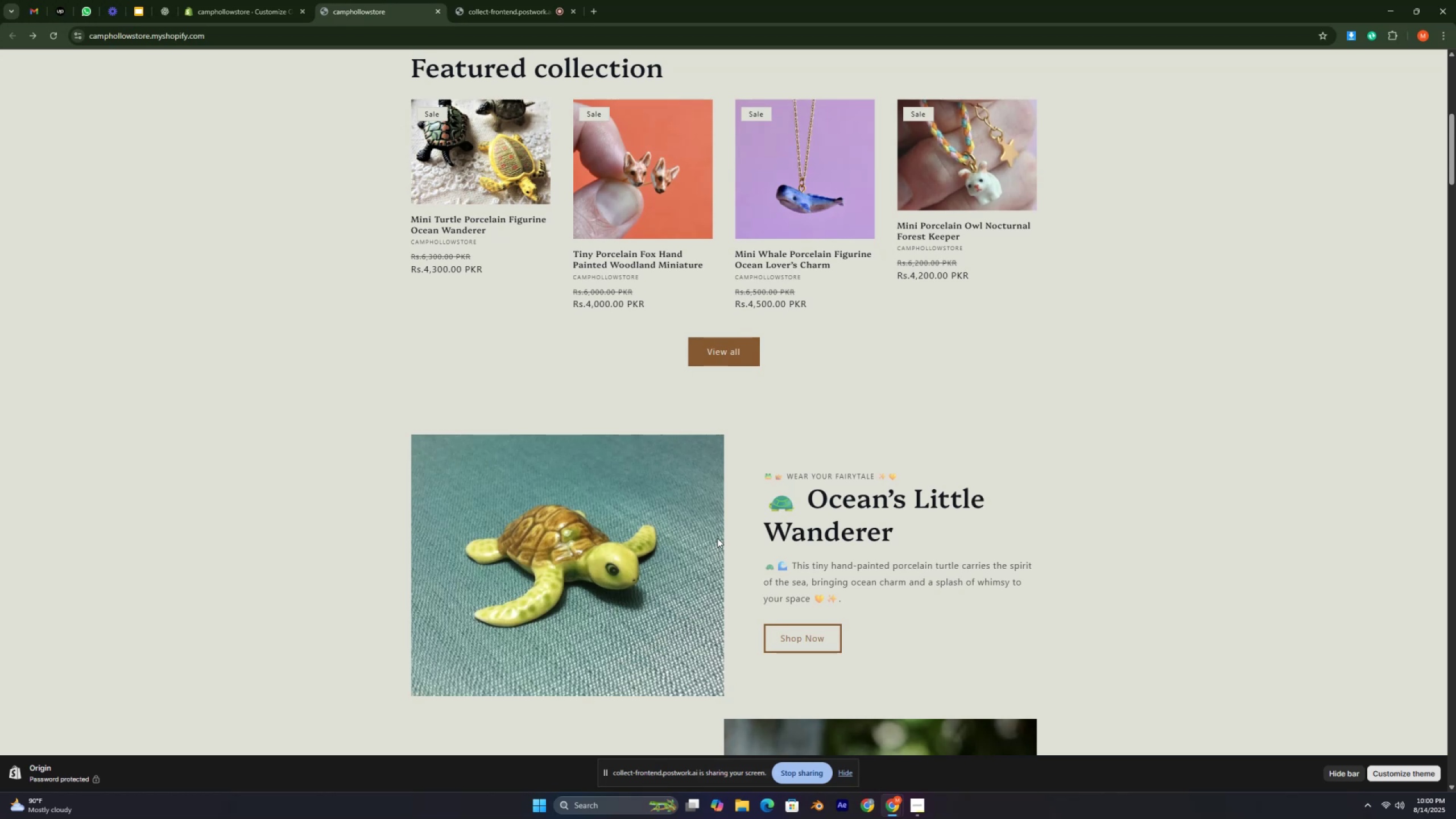 
hold_key(key=ControlLeft, duration=1.52)
 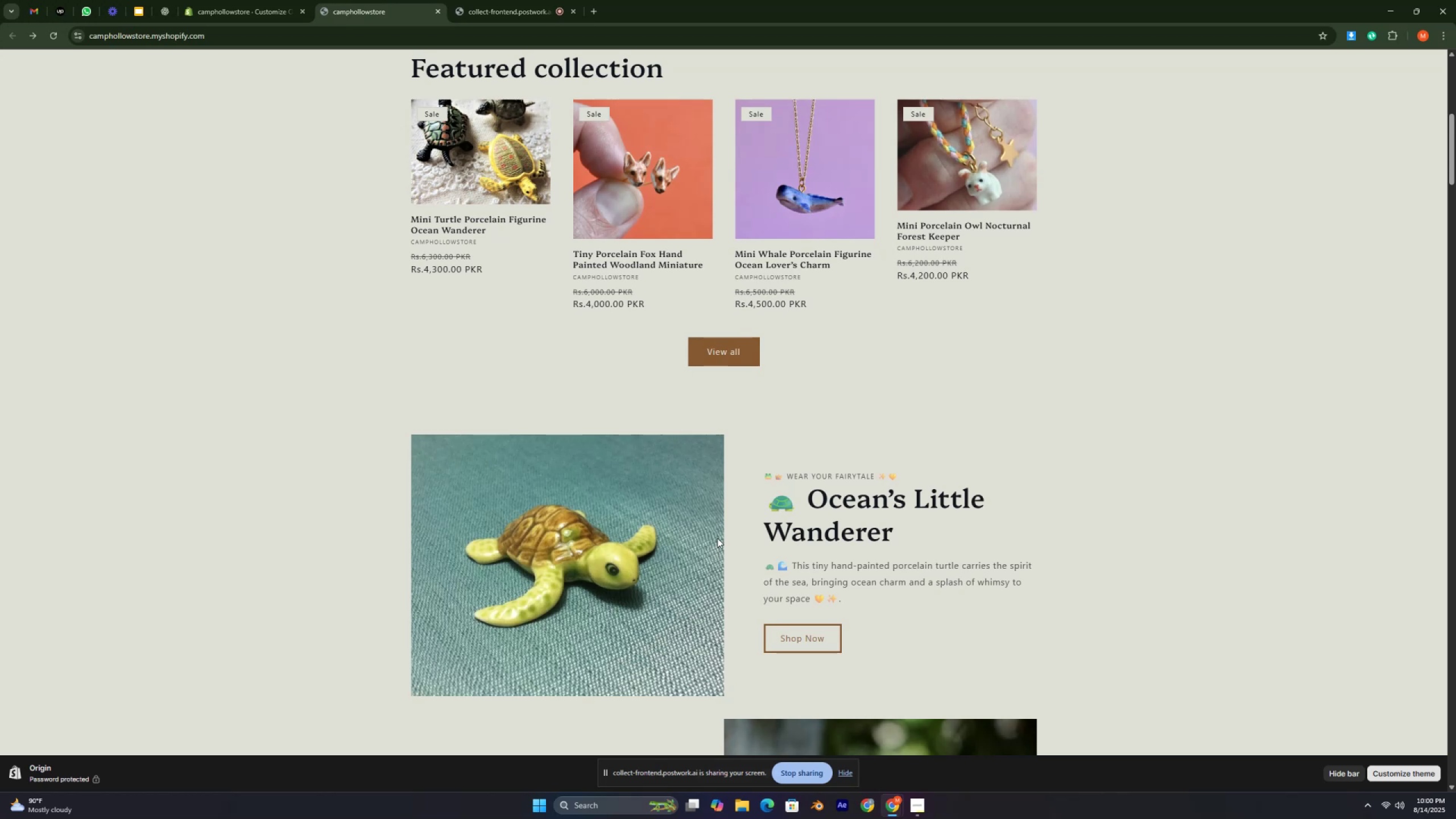 
hold_key(key=ControlLeft, duration=1.52)
 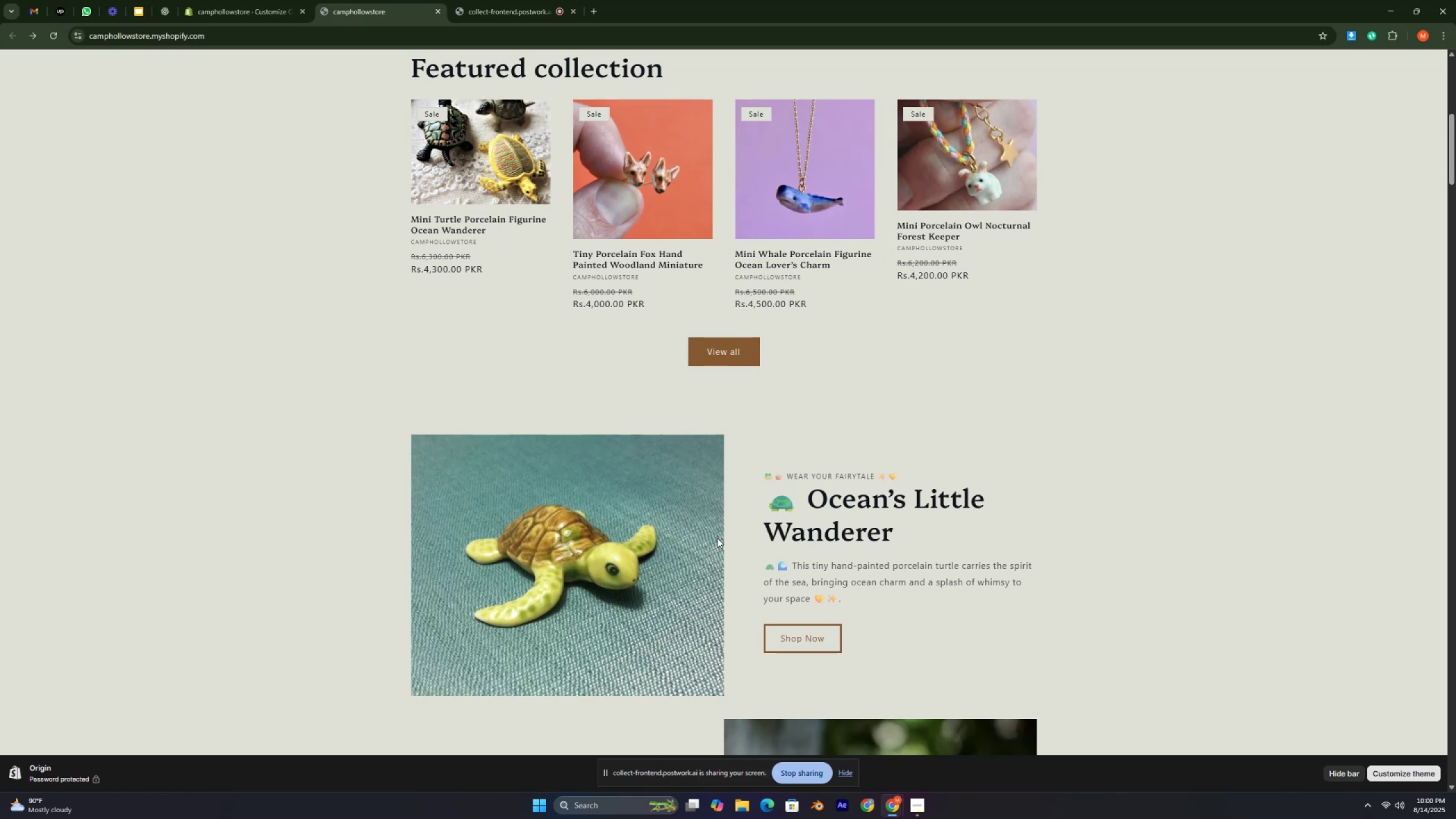 
hold_key(key=ControlLeft, duration=1.2)
 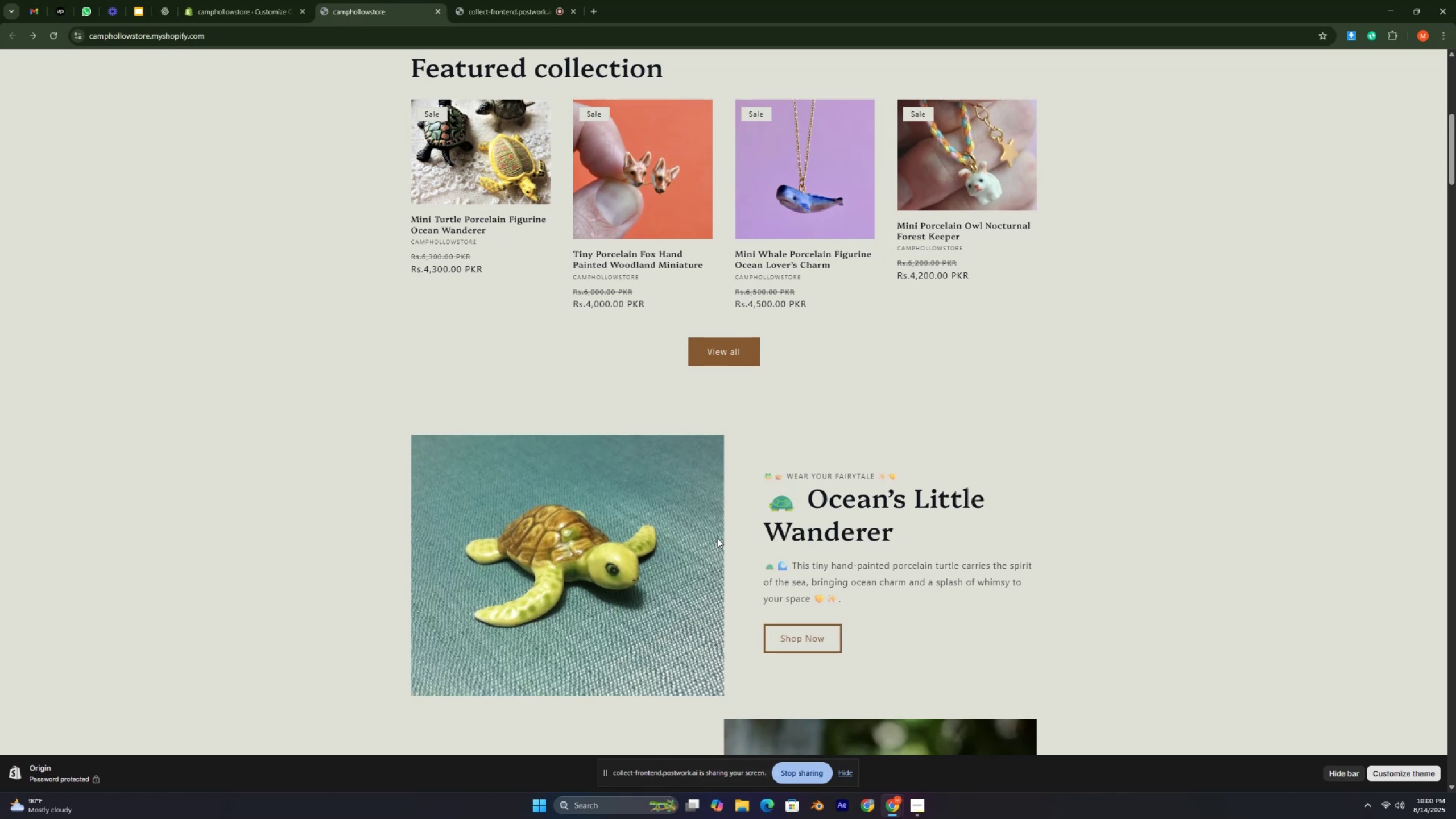 
key(Control+ControlLeft)
 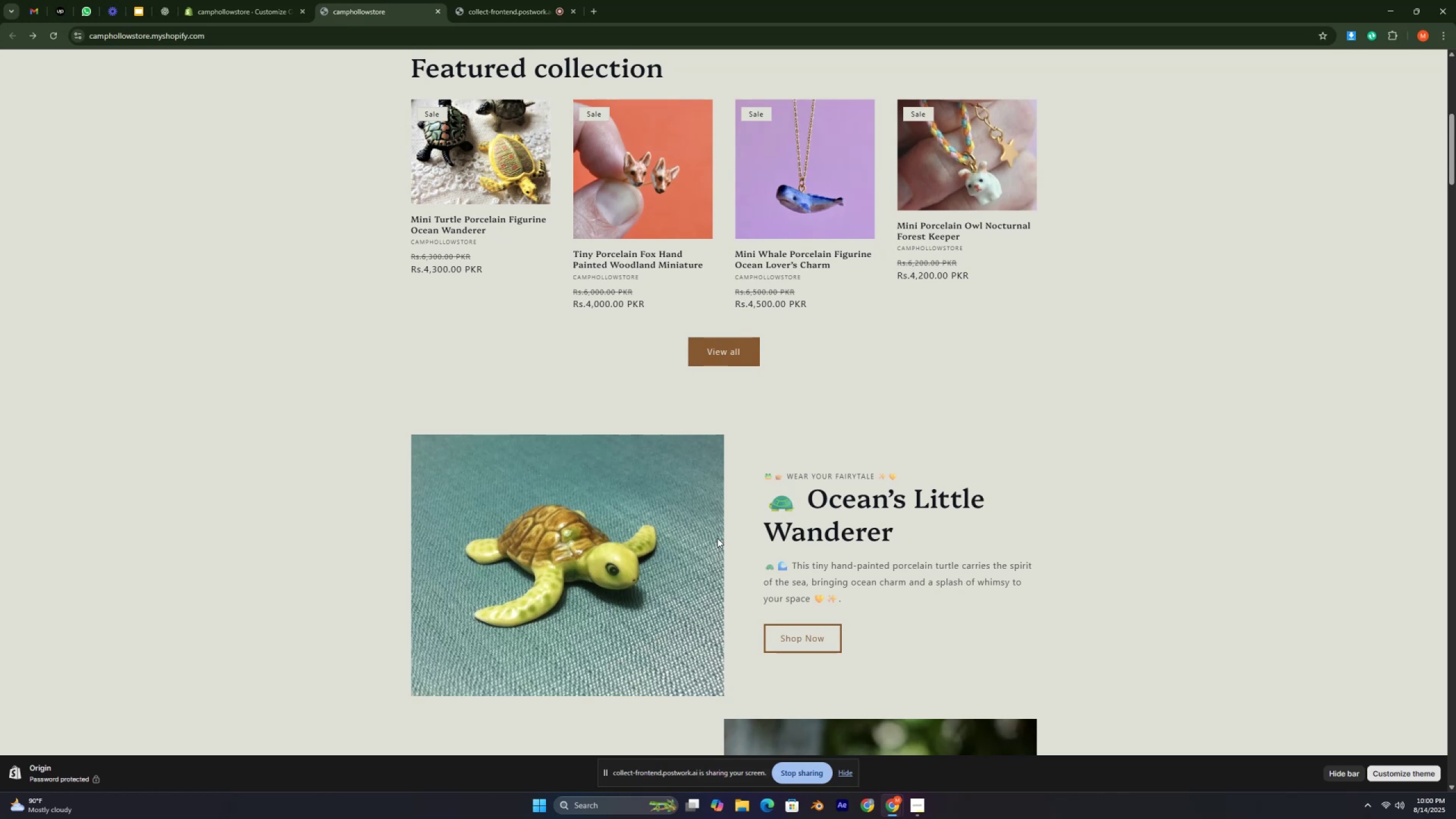 
key(Control+ControlLeft)
 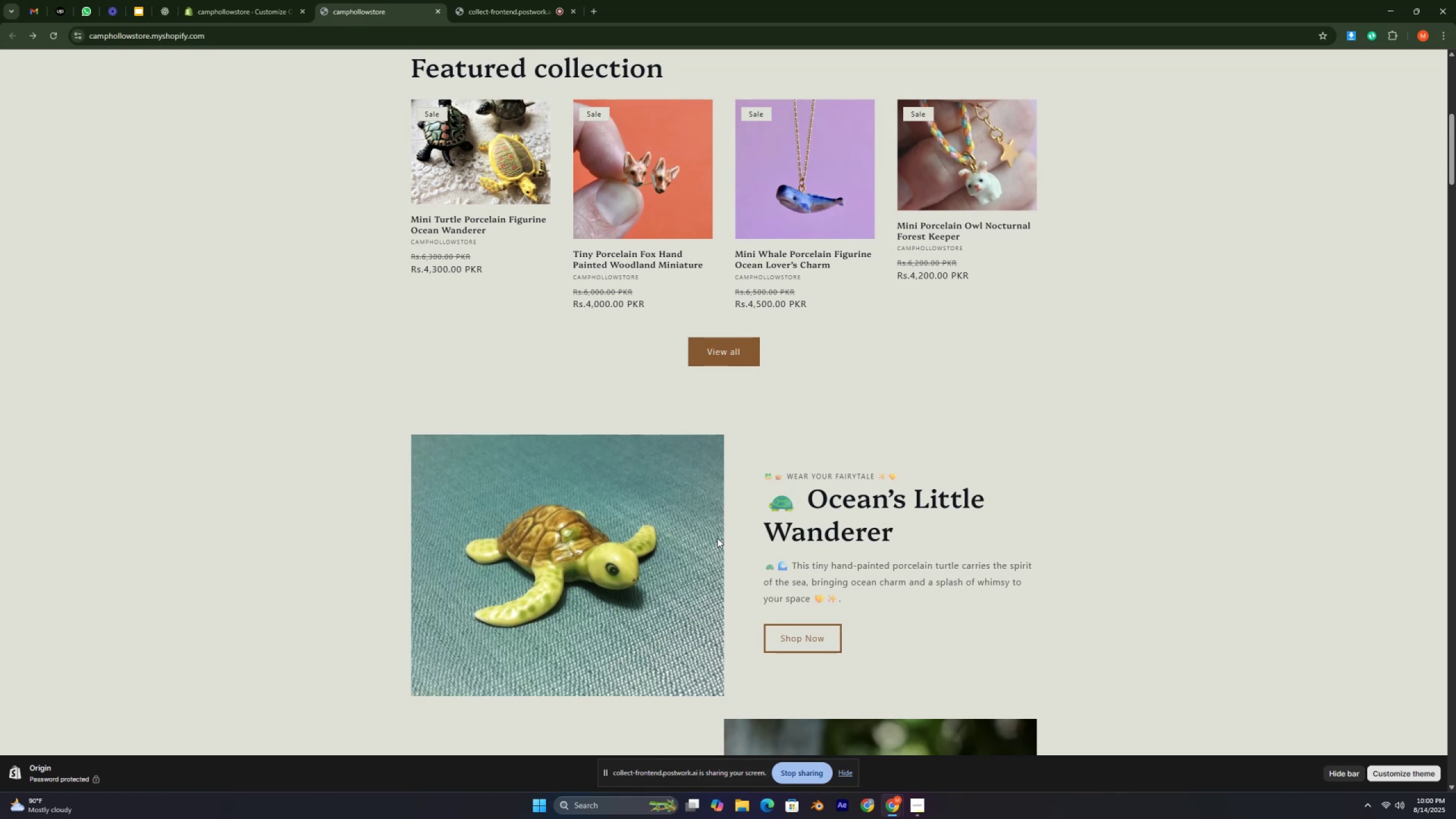 
key(Control+ControlLeft)
 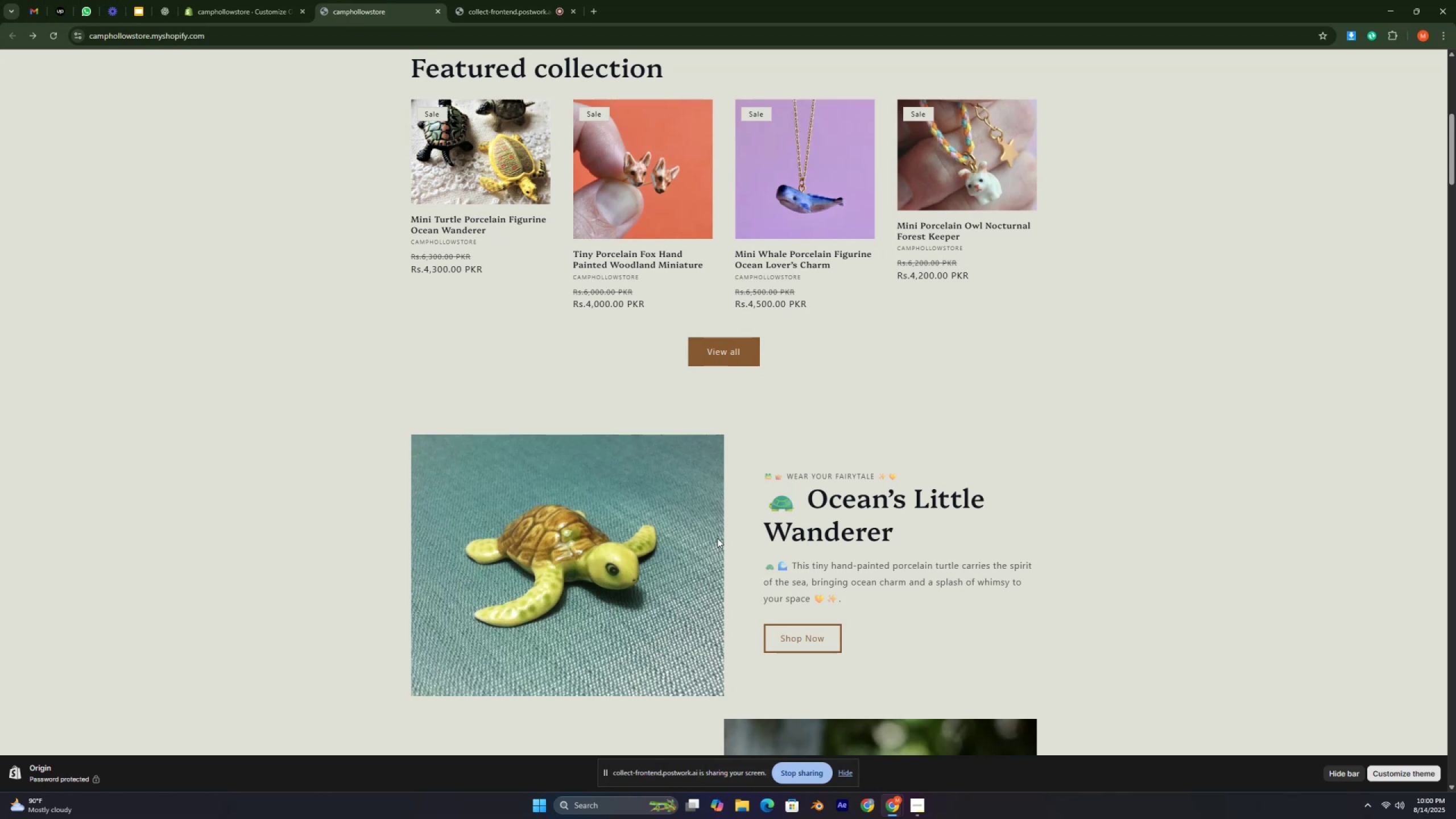 
key(Control+ControlLeft)
 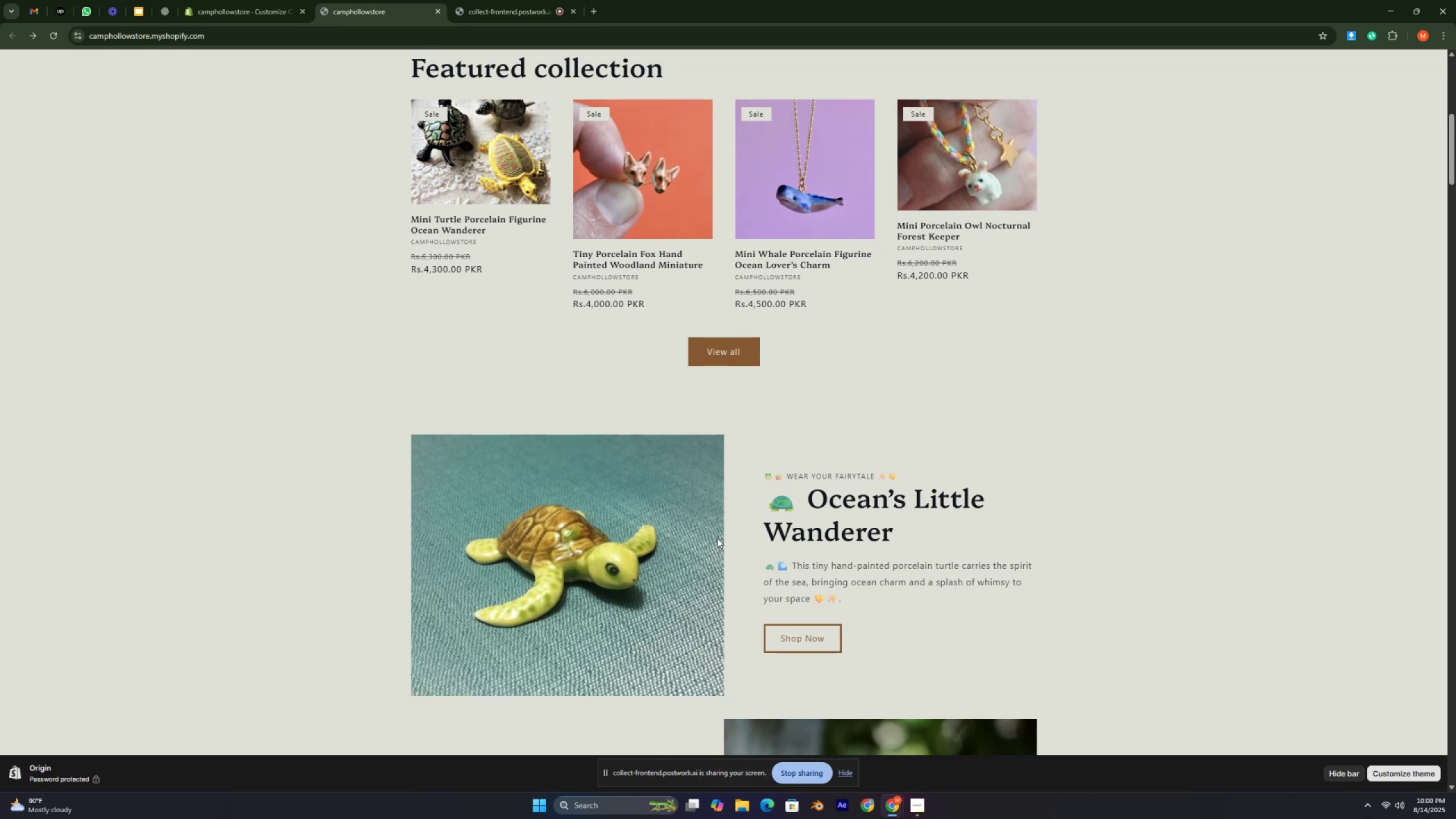 
key(Control+ControlLeft)
 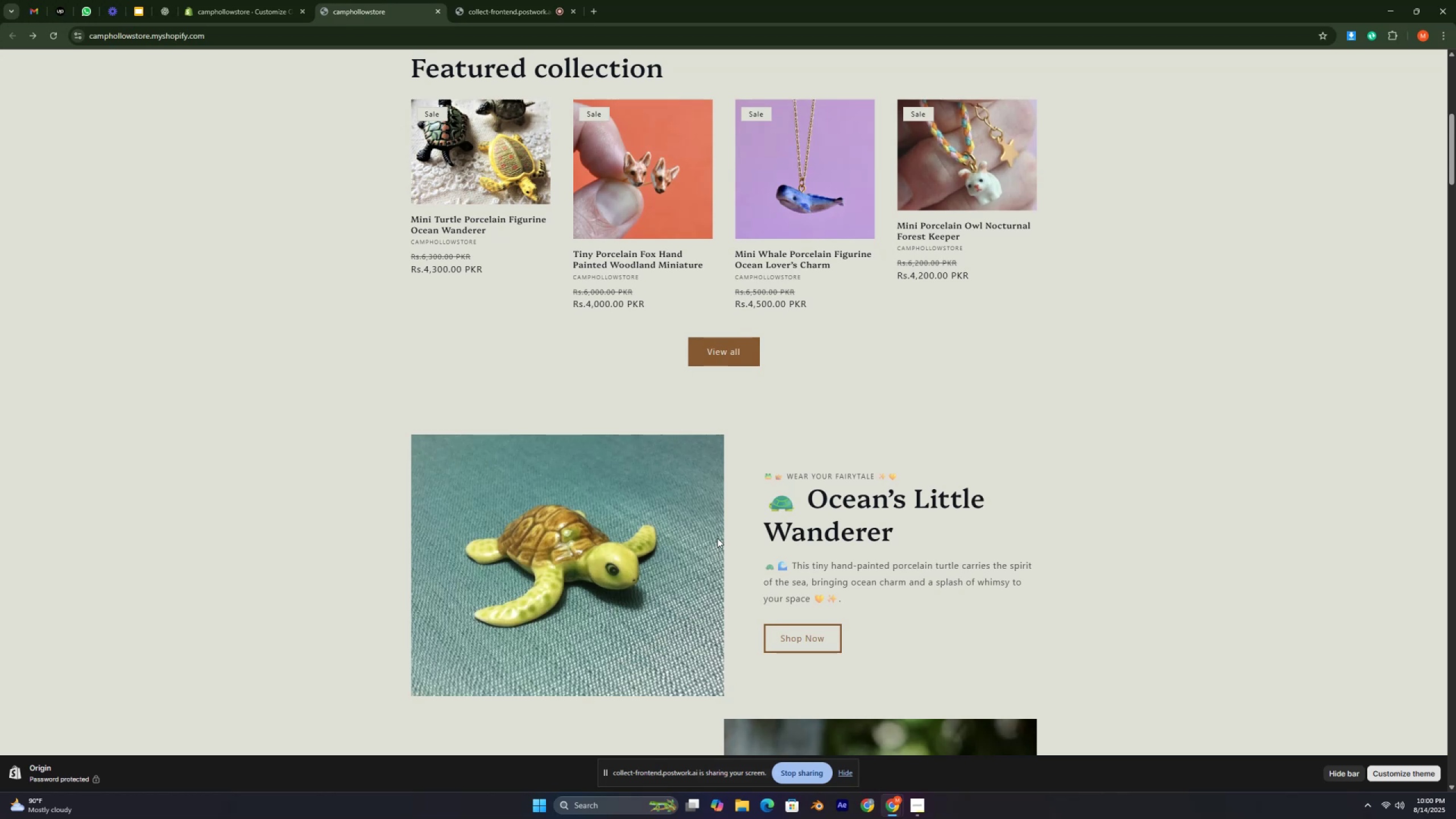 
key(Control+ControlLeft)
 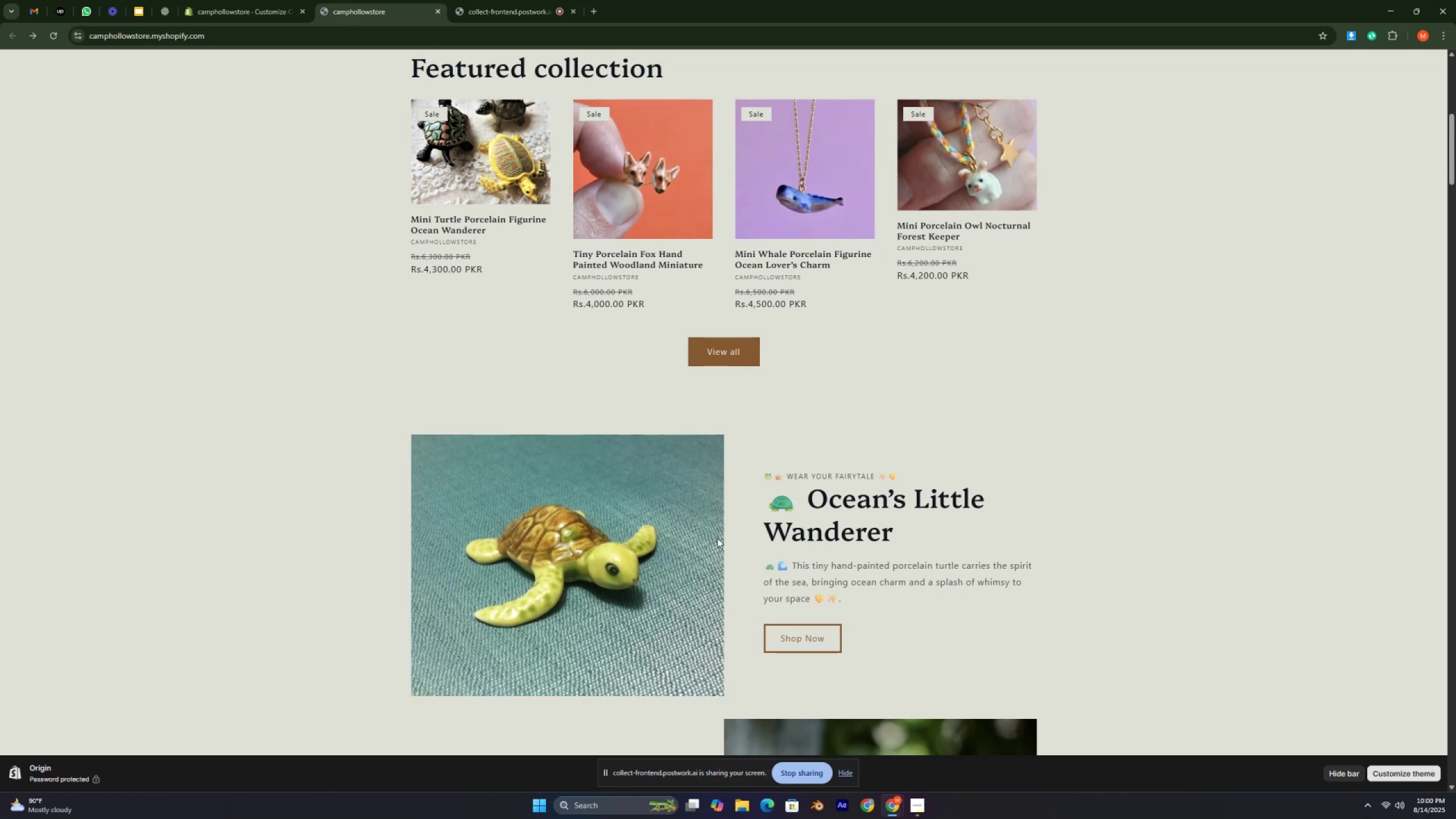 
key(Control+ControlLeft)
 